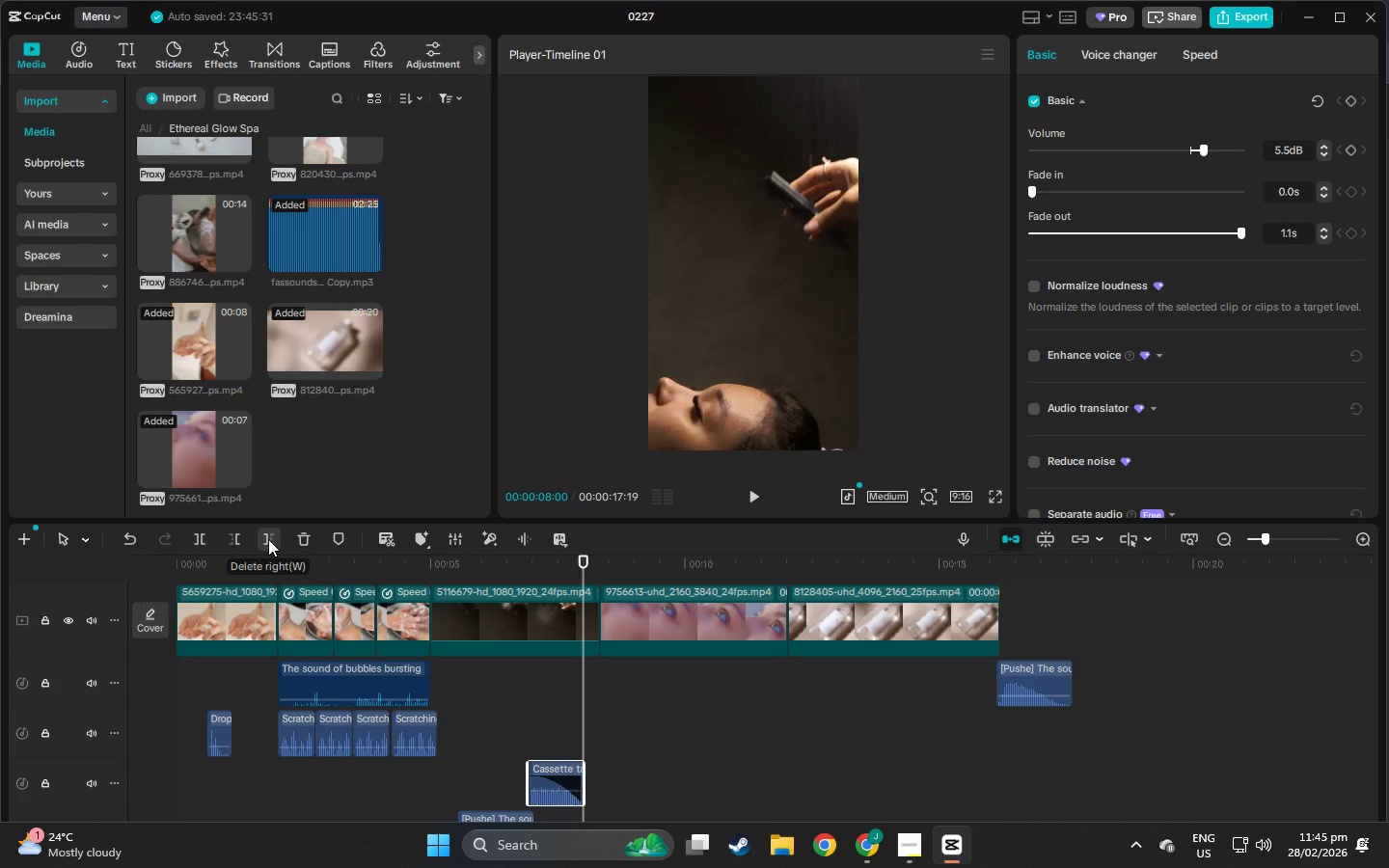 
key(Control+Z)
 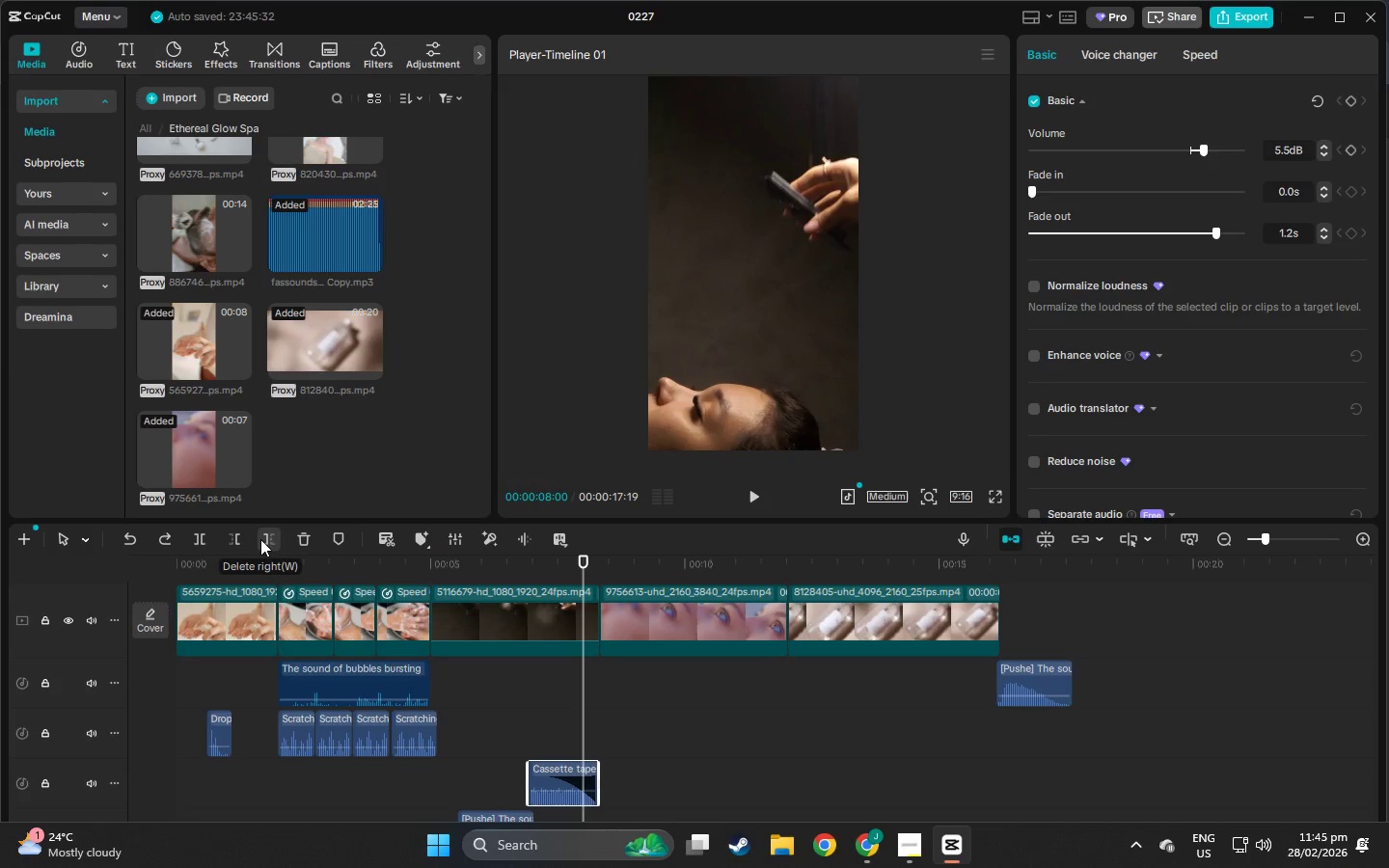 
left_click([262, 539])
 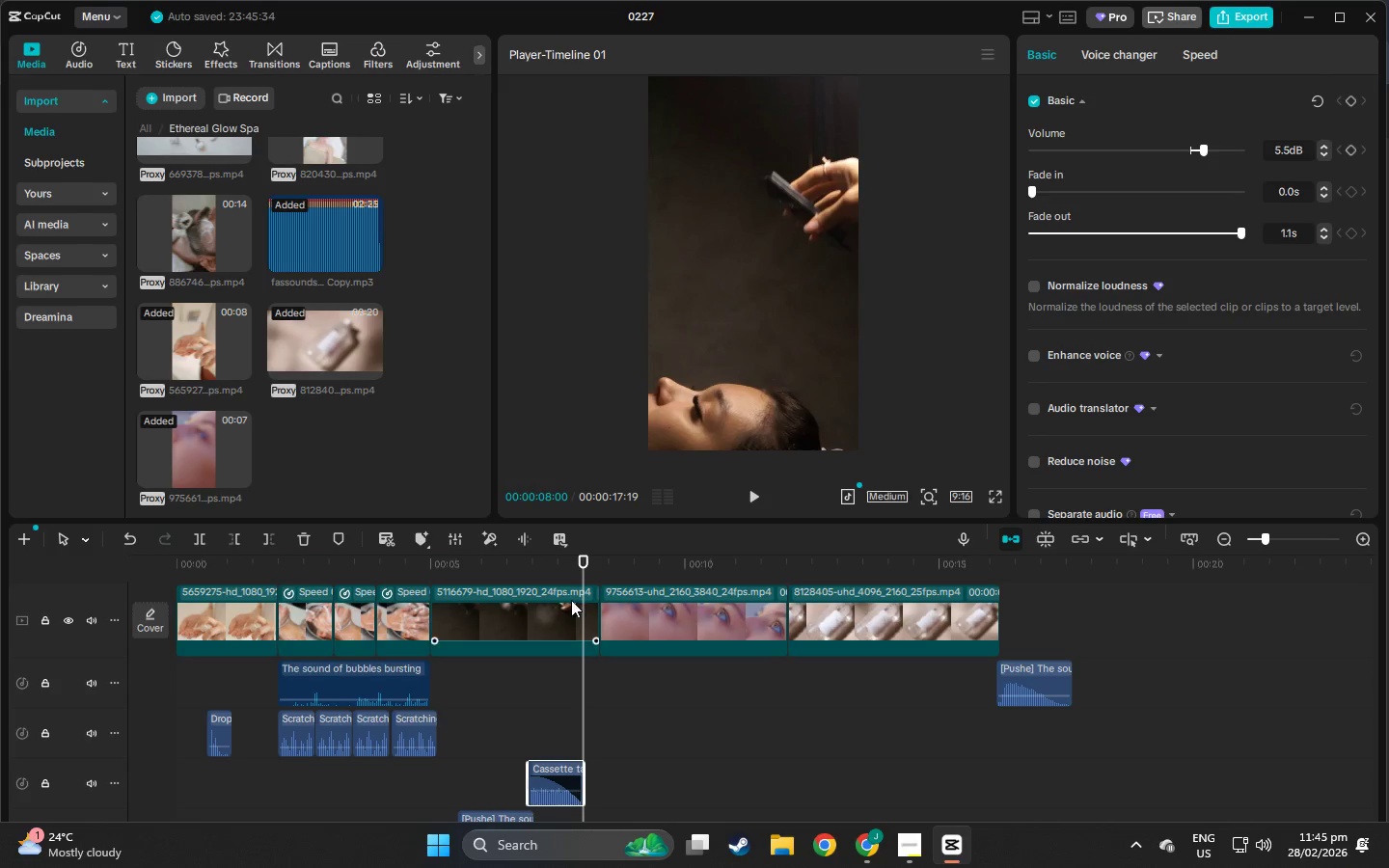 
left_click([550, 597])
 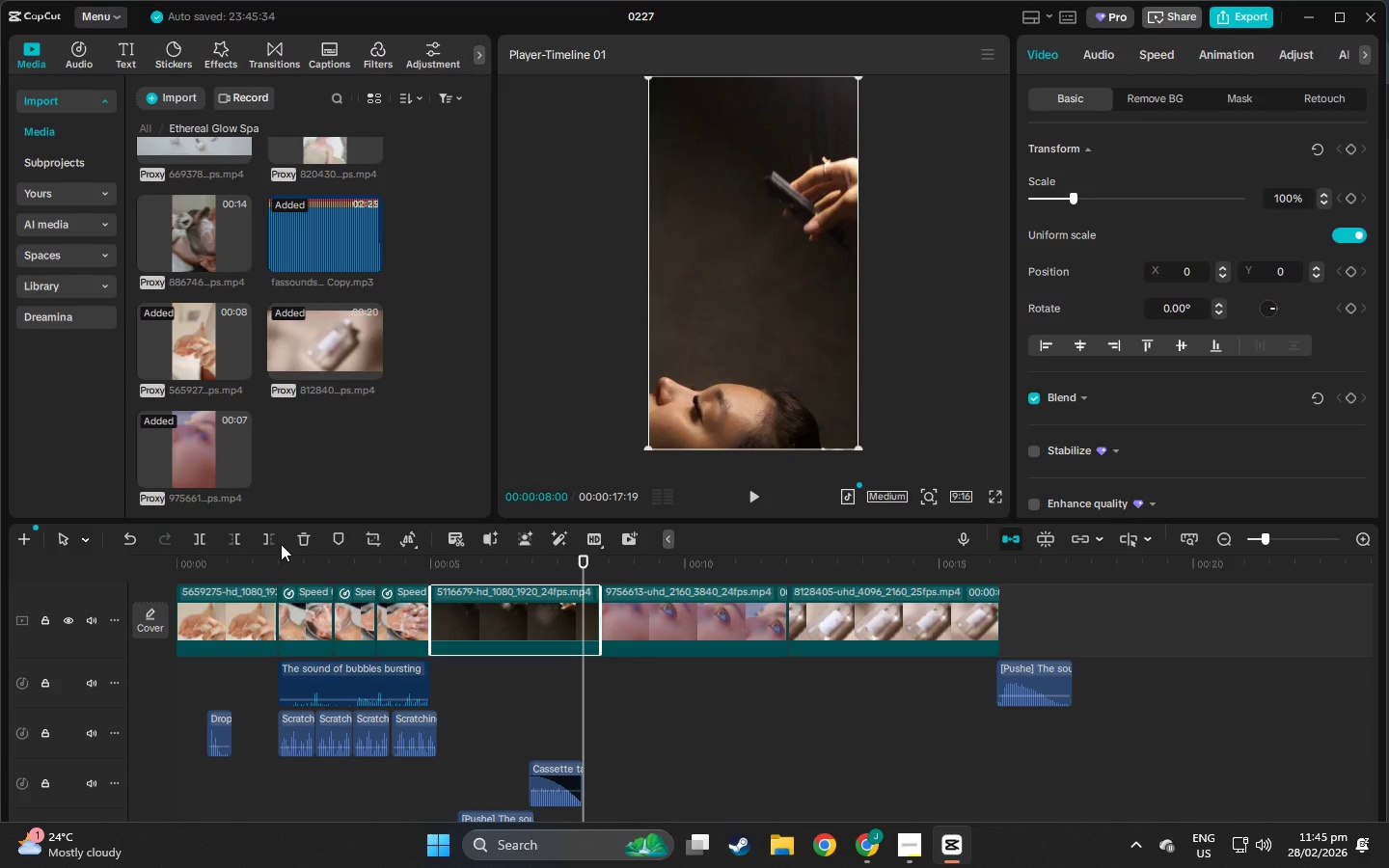 
left_click([266, 537])
 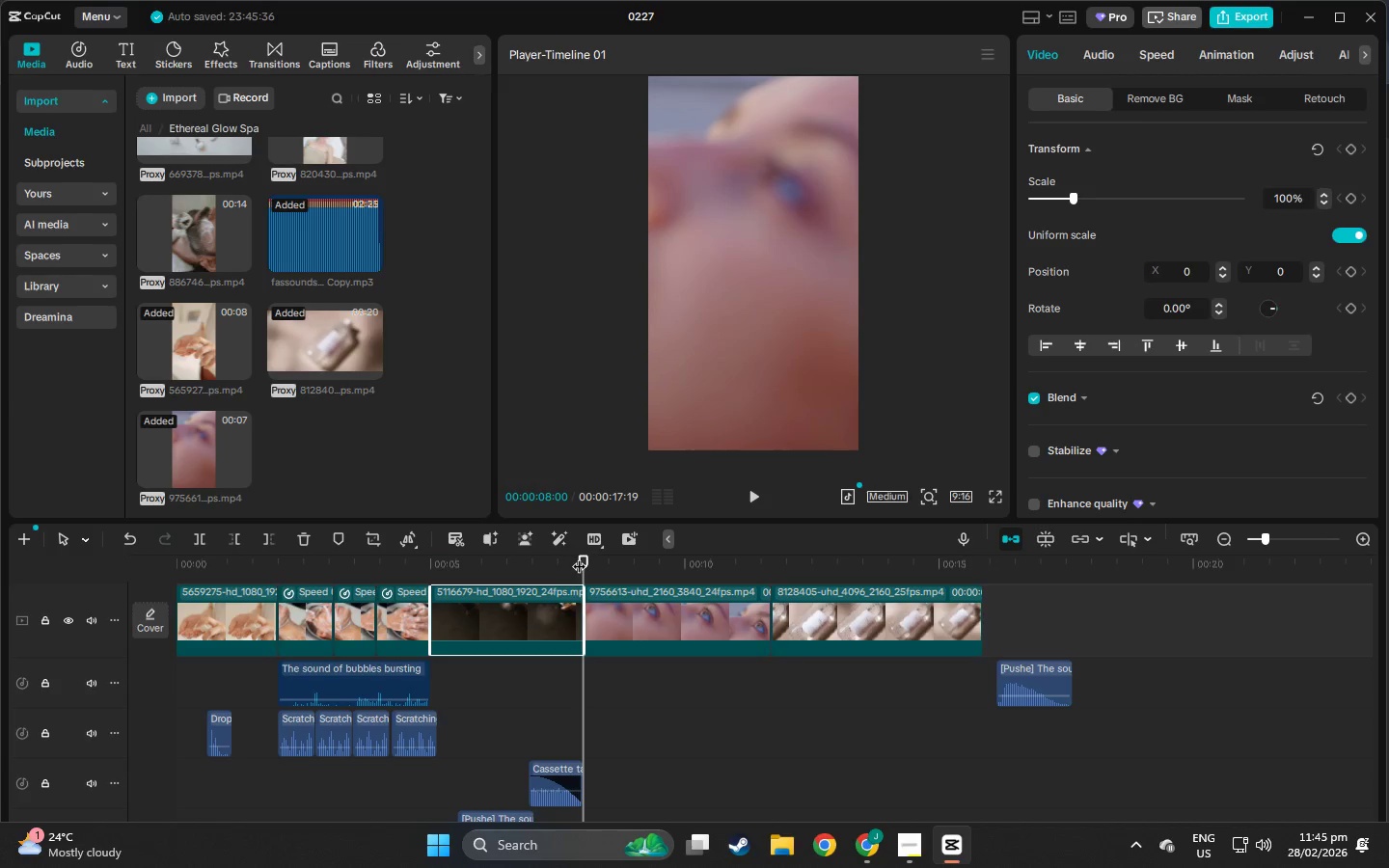 
left_click_drag(start_coordinate=[586, 556], to_coordinate=[378, 569])
 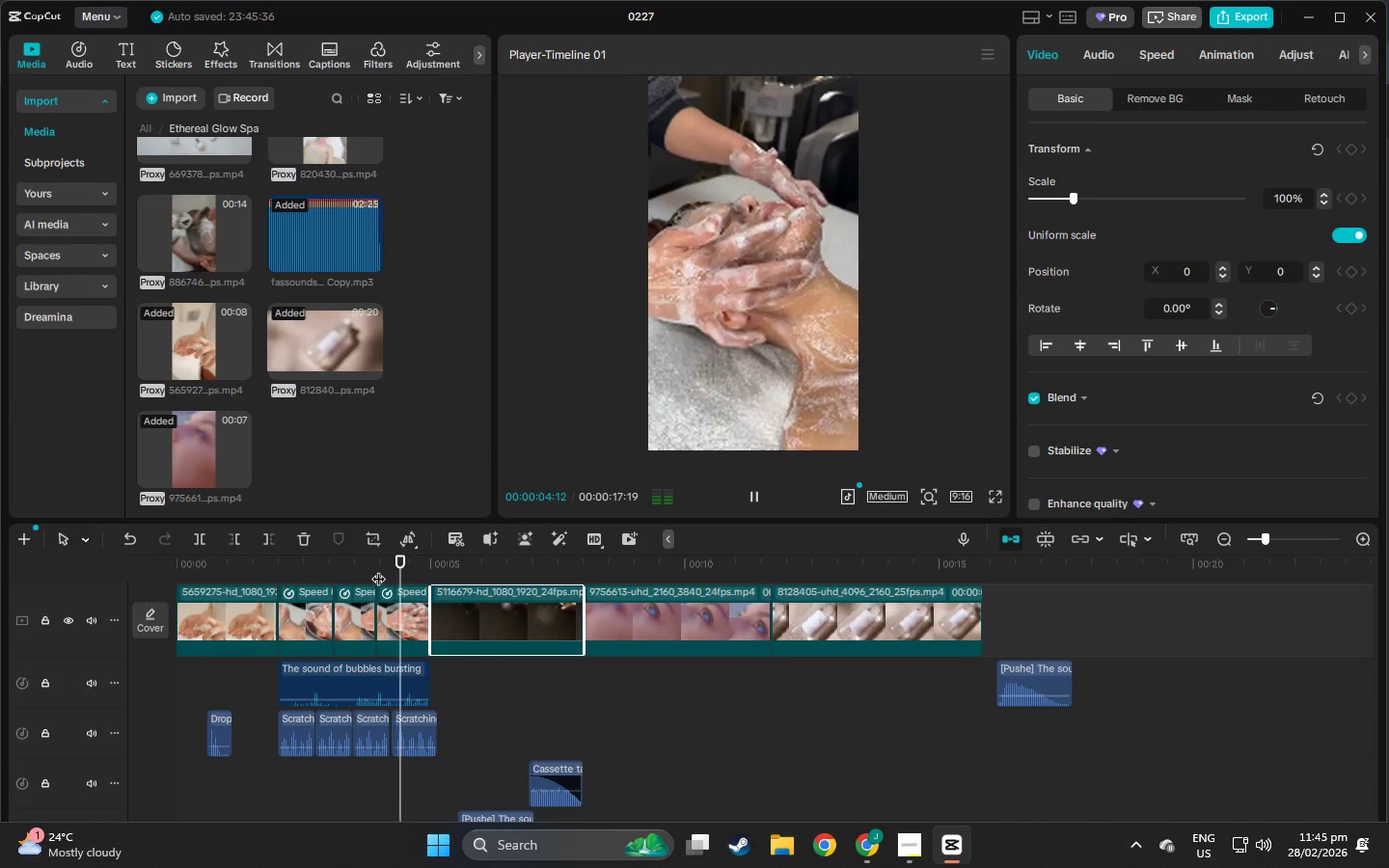 
key(Space)
 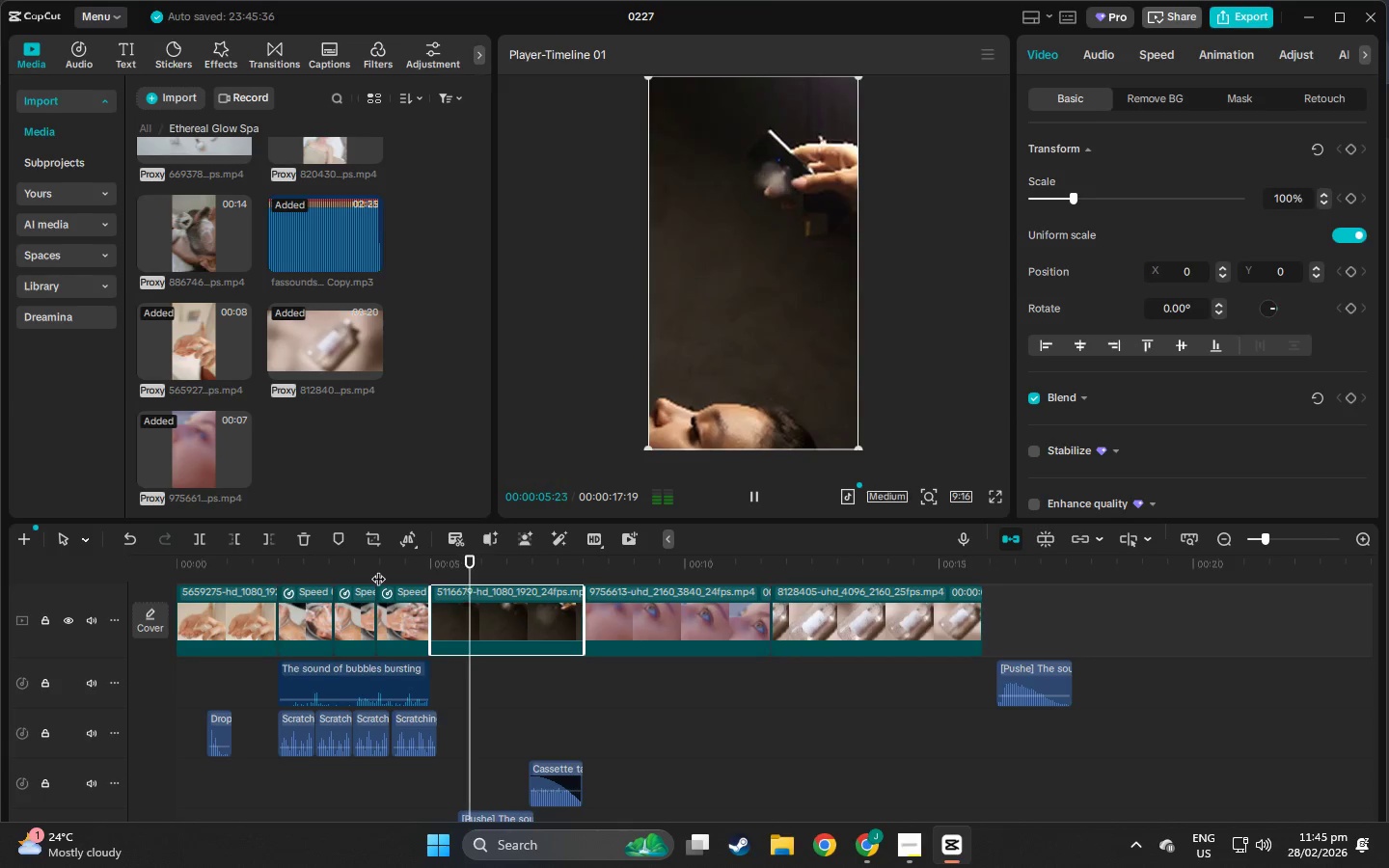 
scroll: coordinate [488, 661], scroll_direction: down, amount: 3.0
 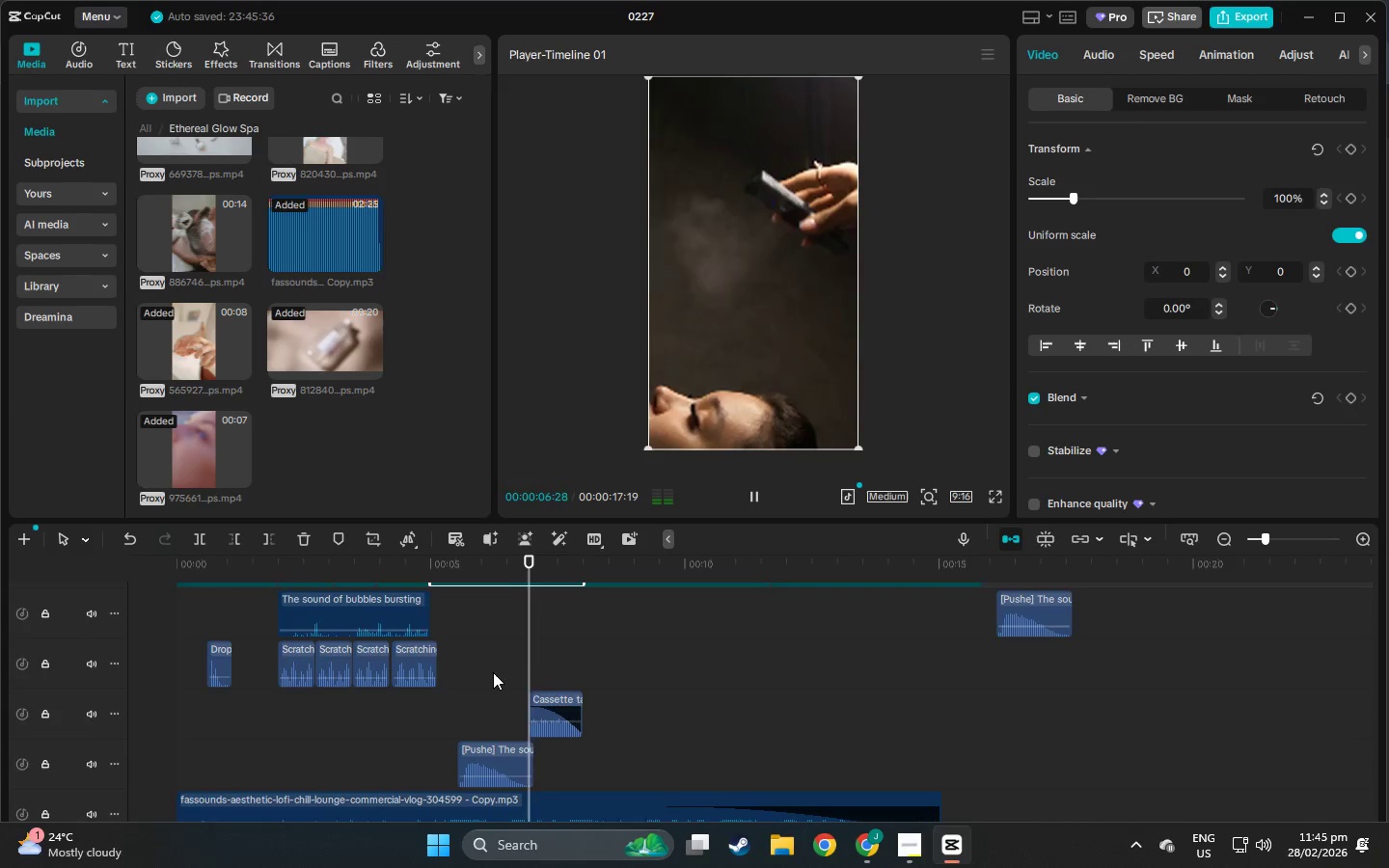 
key(Space)
 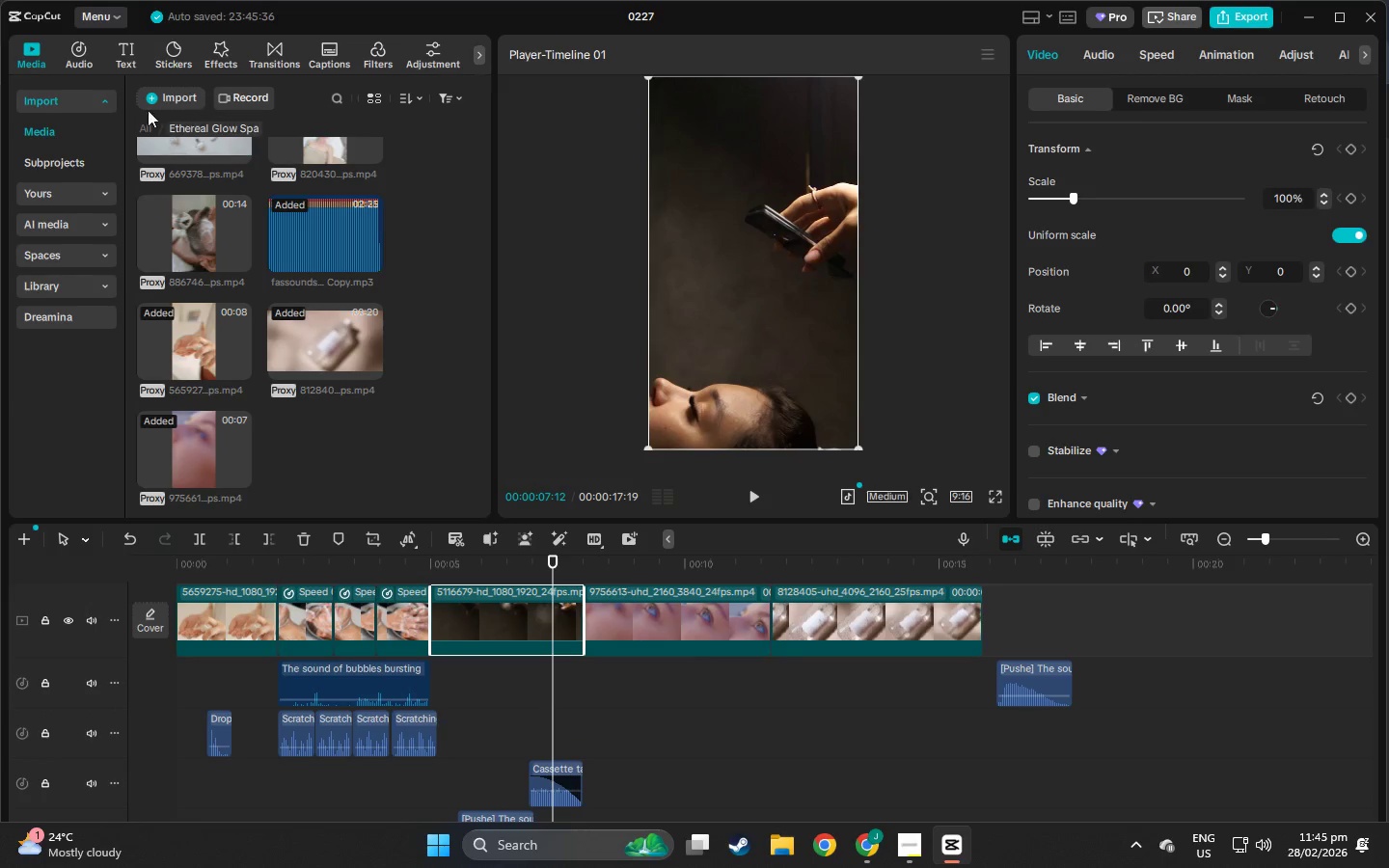 
scroll: coordinate [120, 194], scroll_direction: up, amount: 8.0
 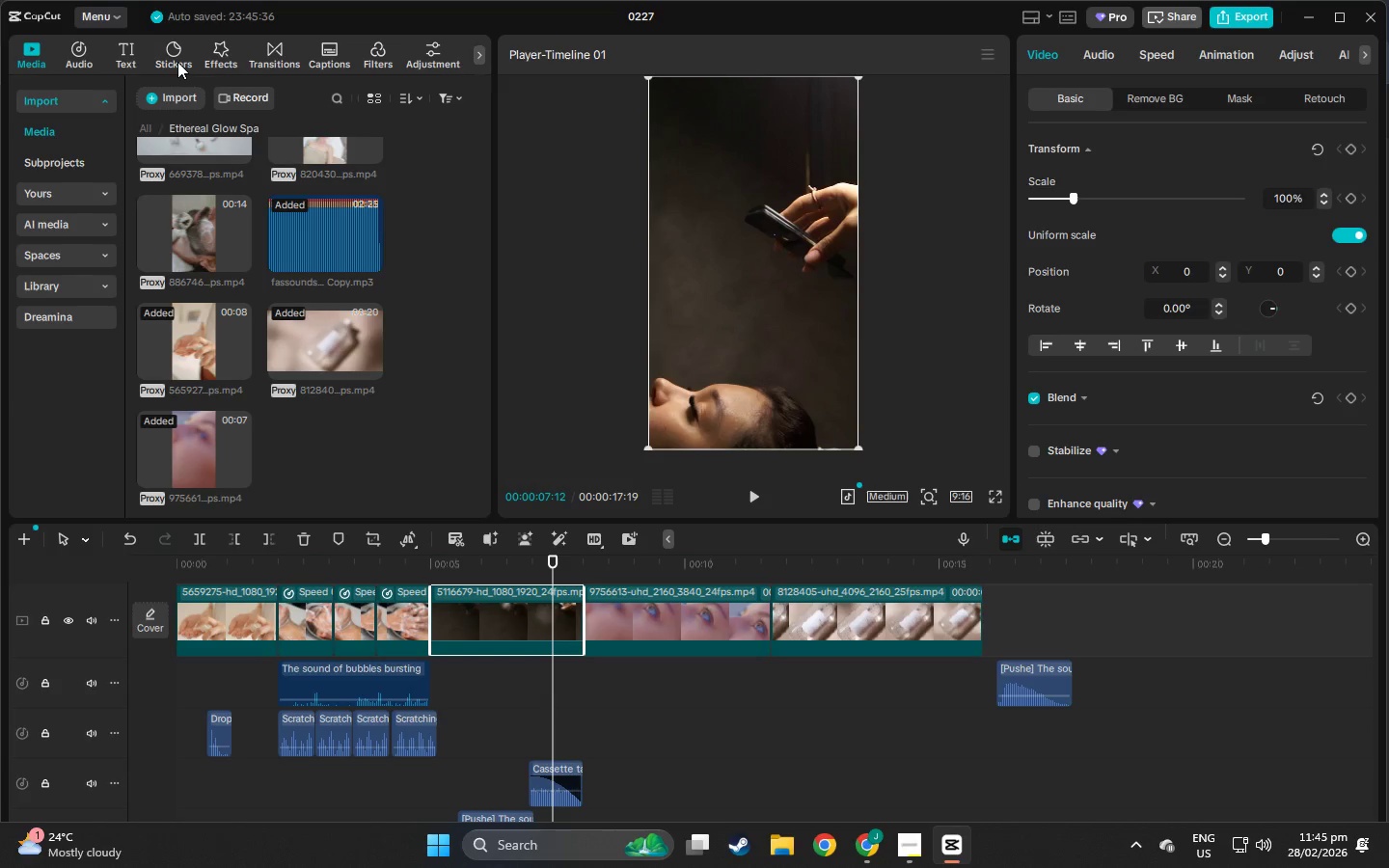 
wait(7.31)
 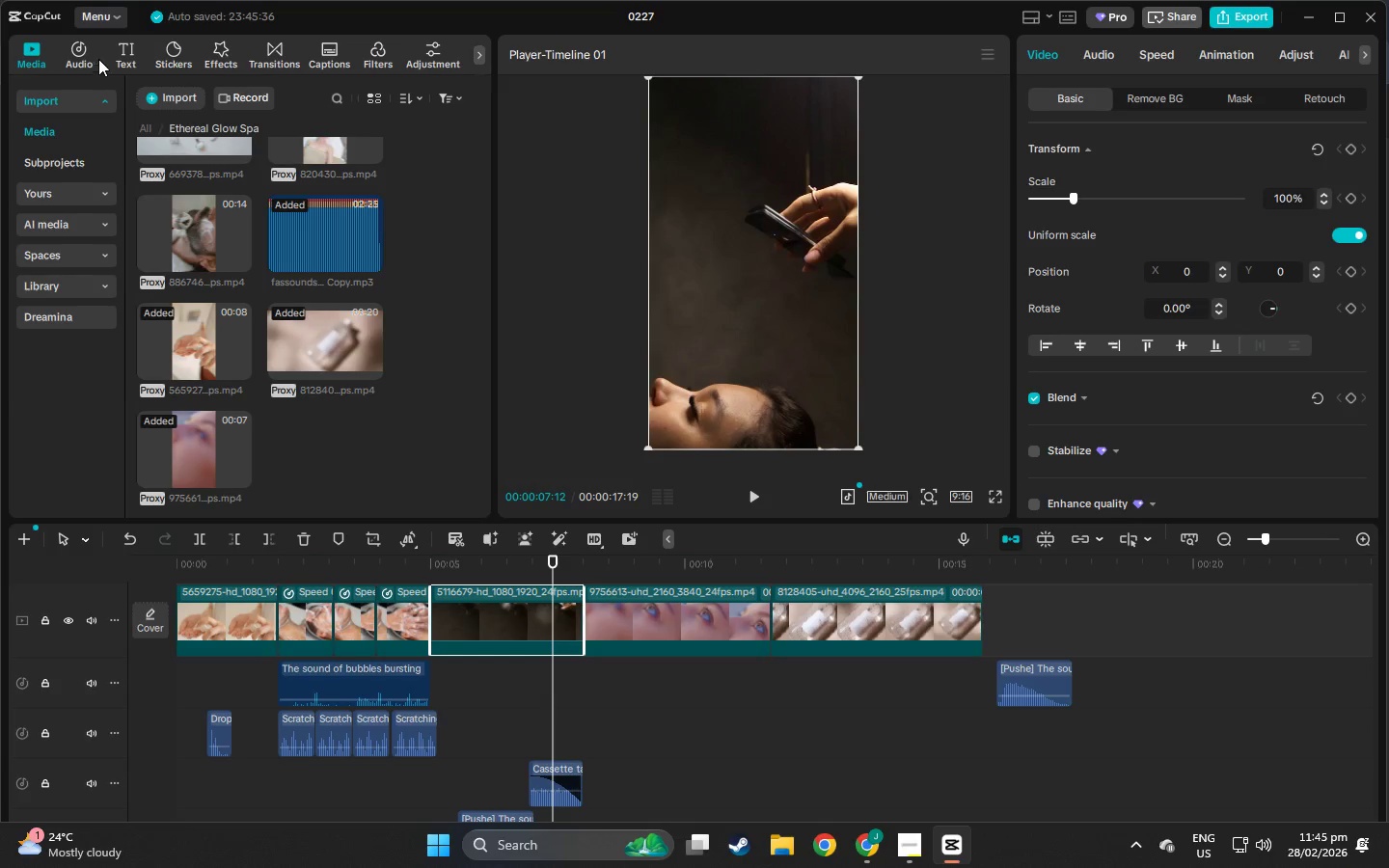 
left_click([66, 45])
 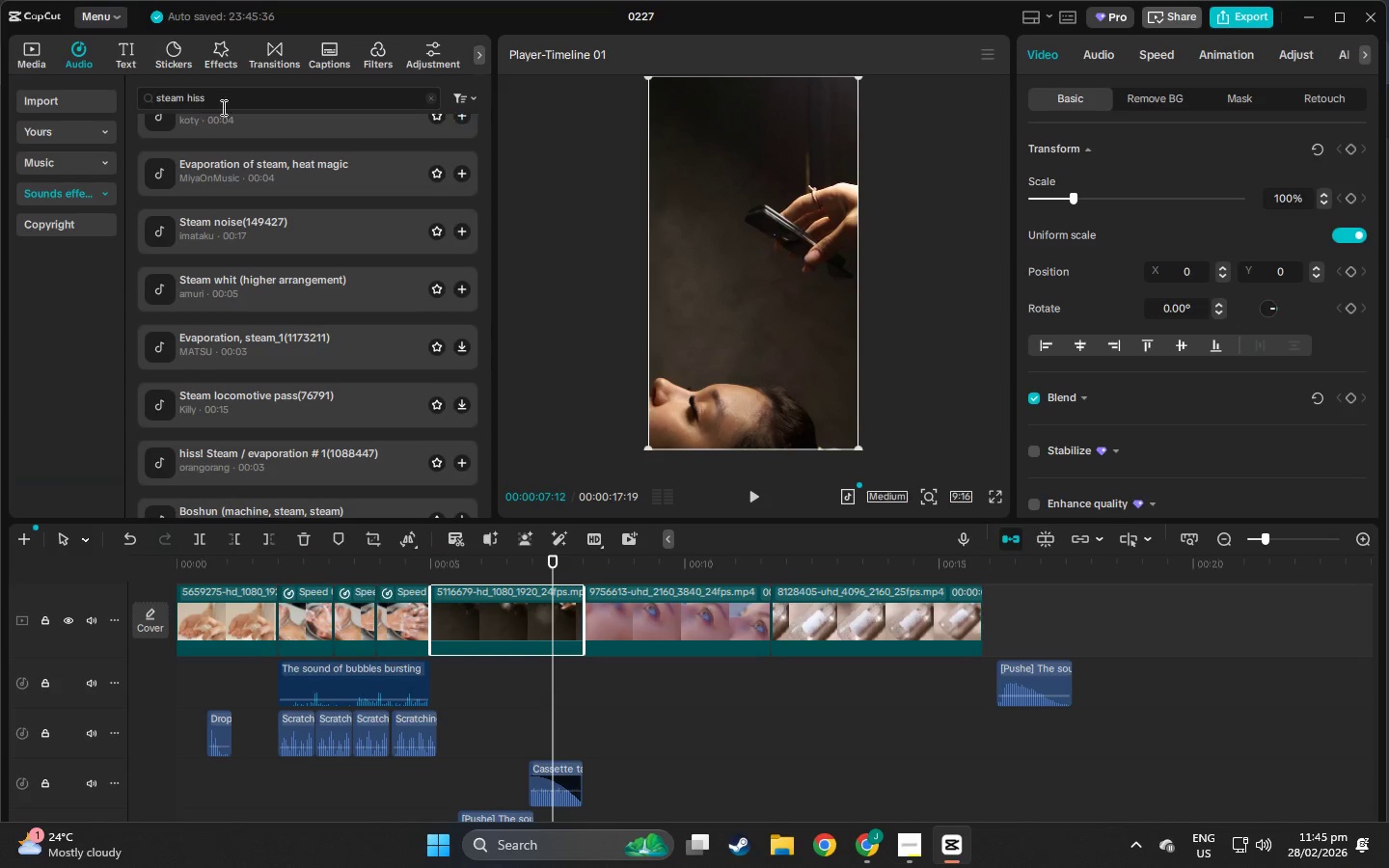 
left_click_drag(start_coordinate=[234, 99], to_coordinate=[0, 76])
 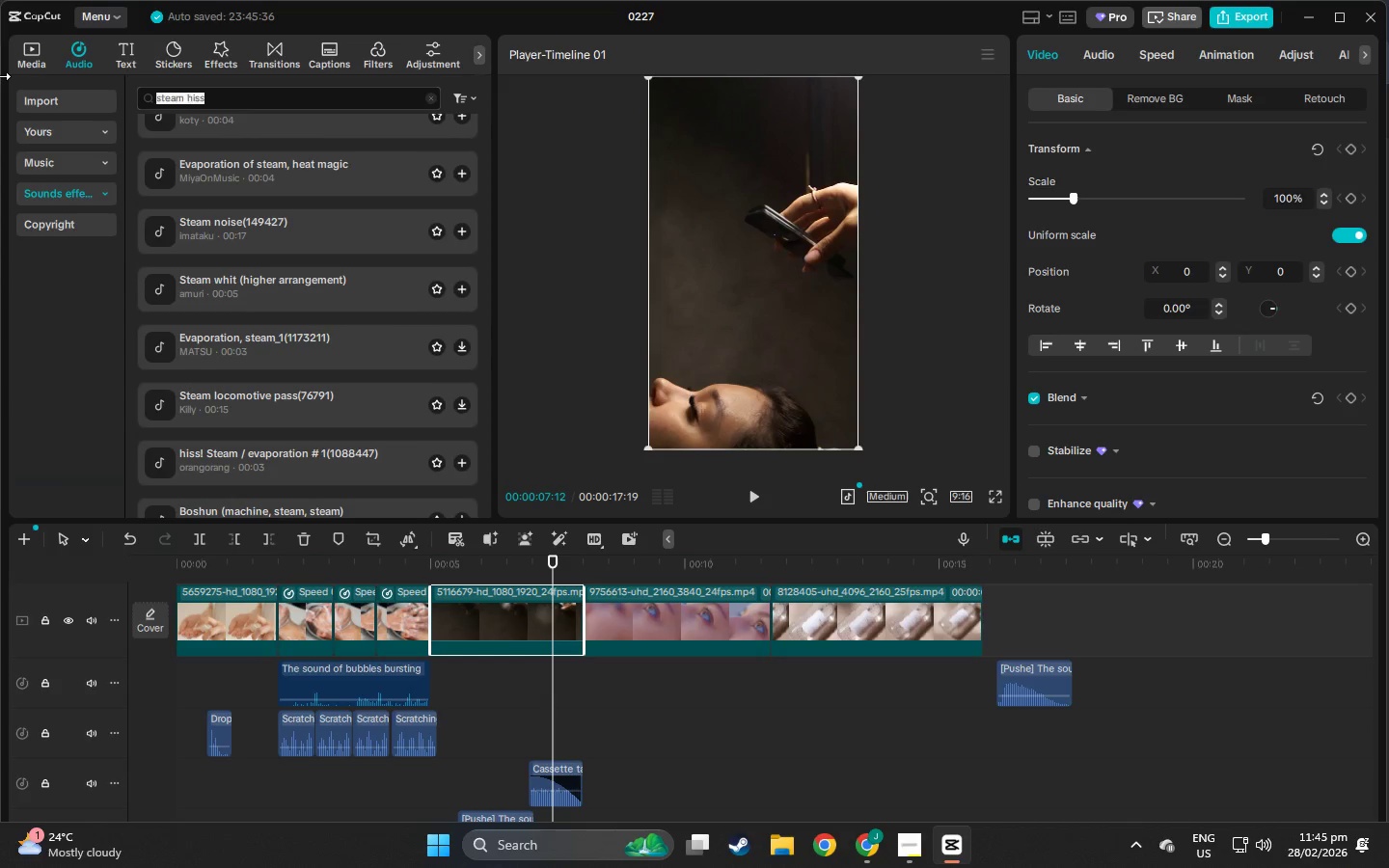 
type(tap)
 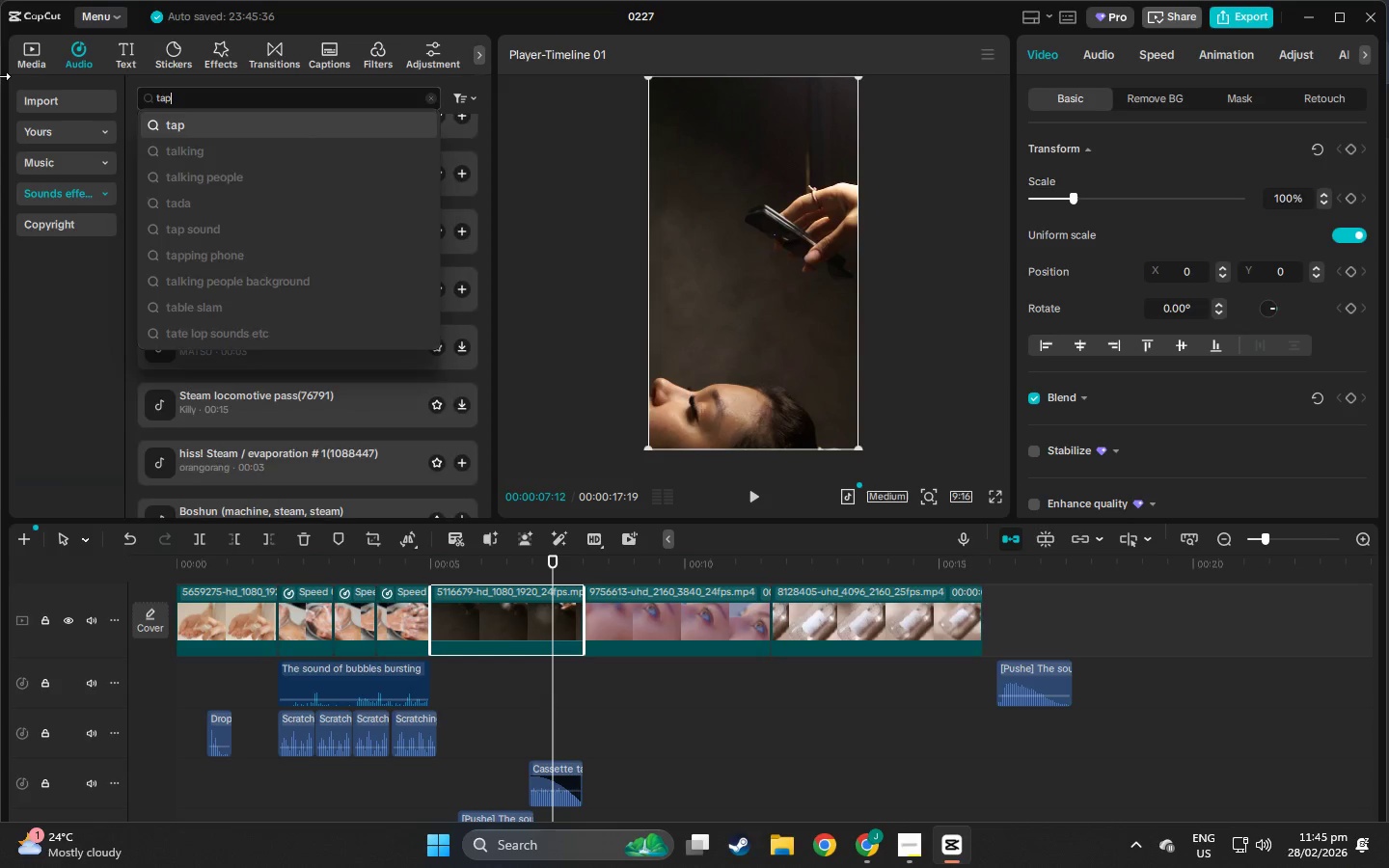 
key(Enter)
 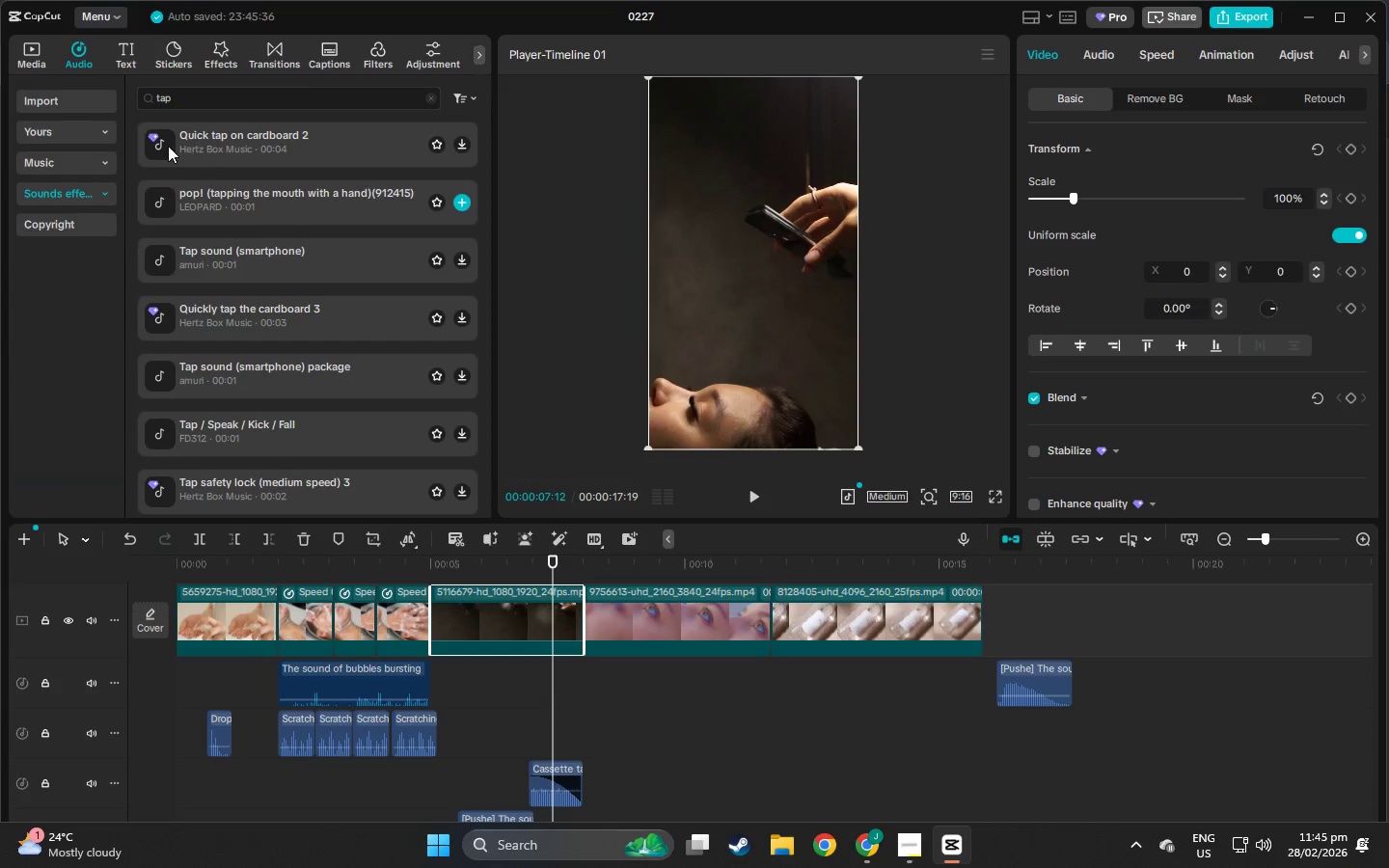 
left_click([249, 186])
 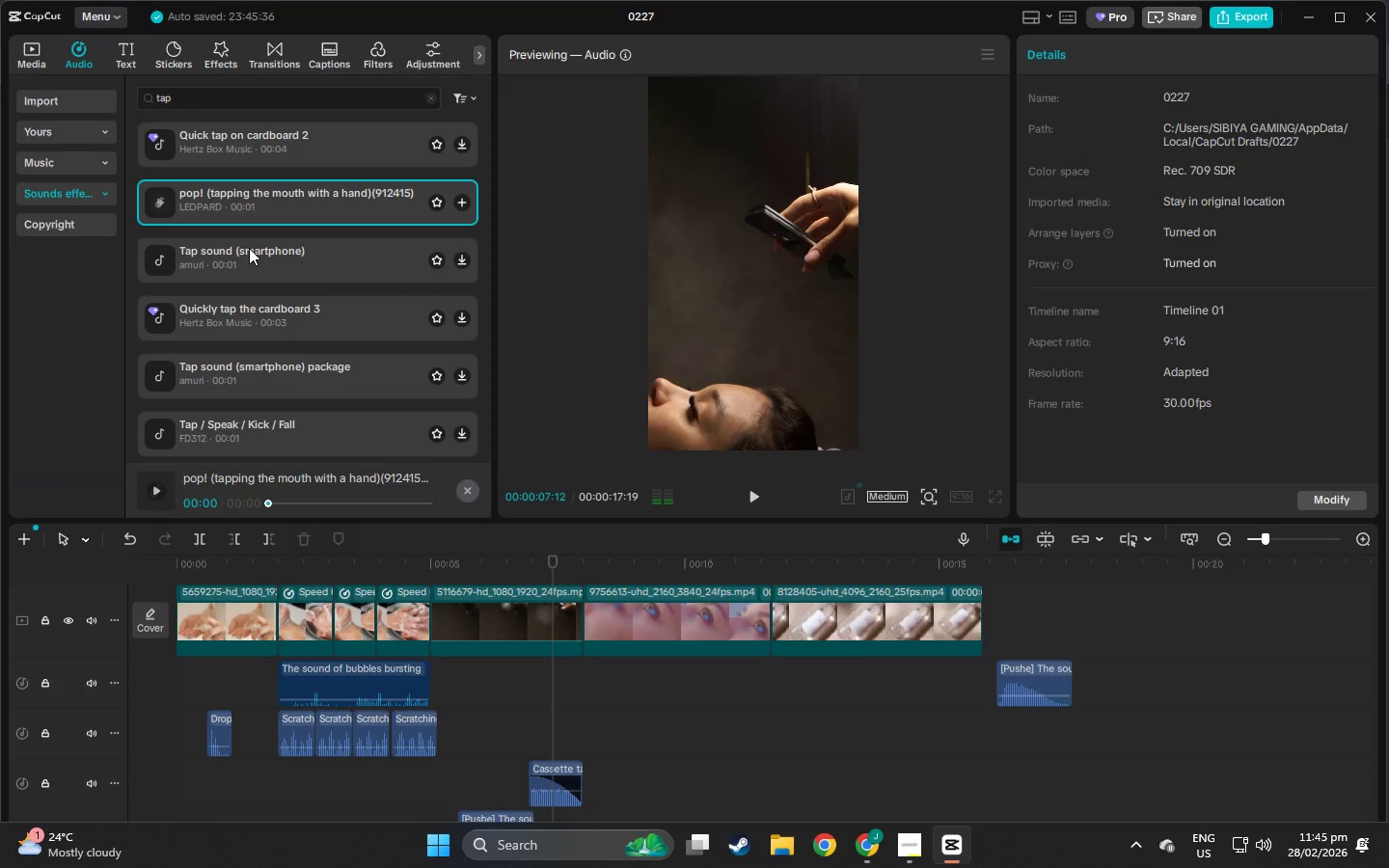 
left_click([249, 257])
 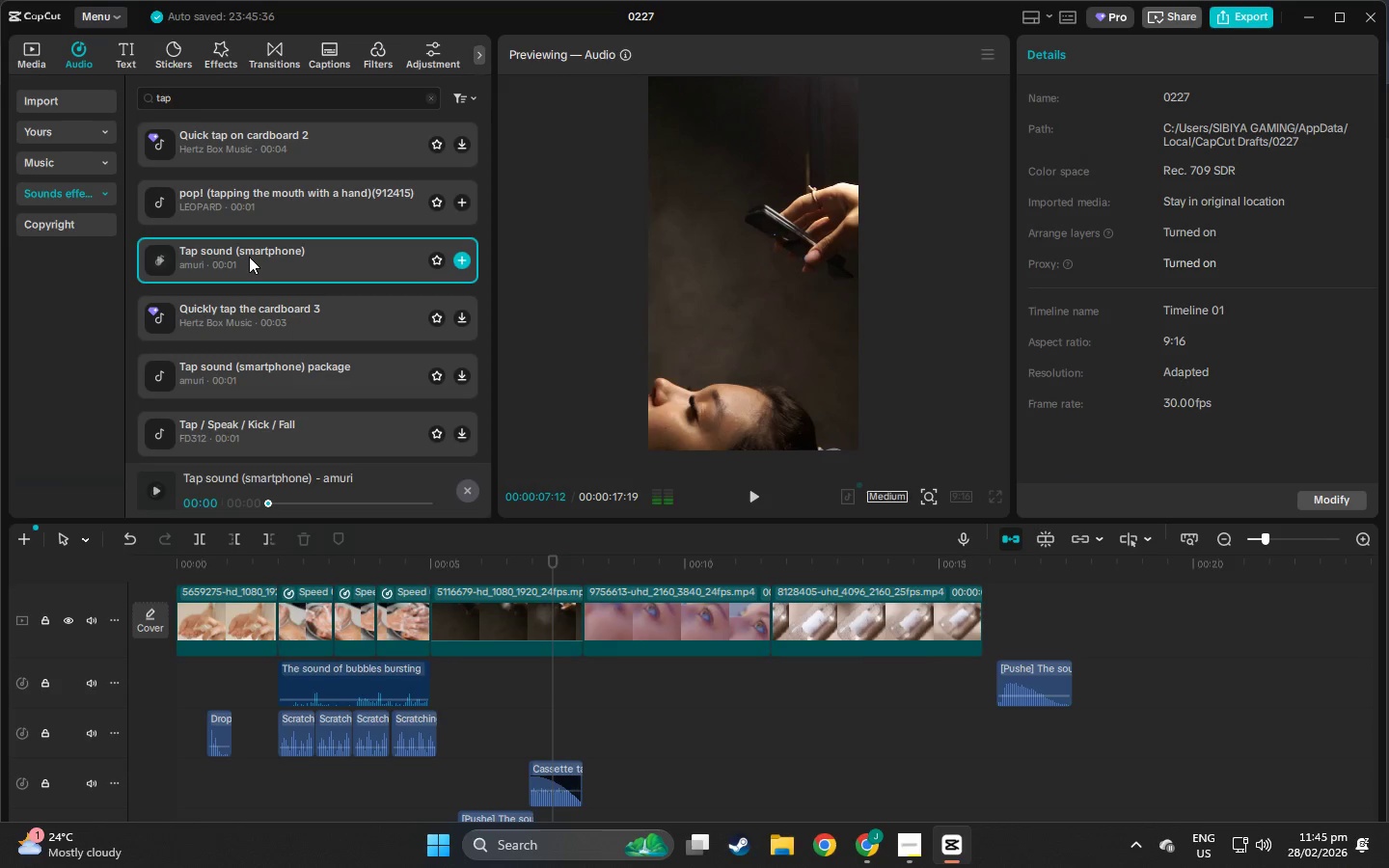 
scroll: coordinate [252, 299], scroll_direction: down, amount: 2.0
 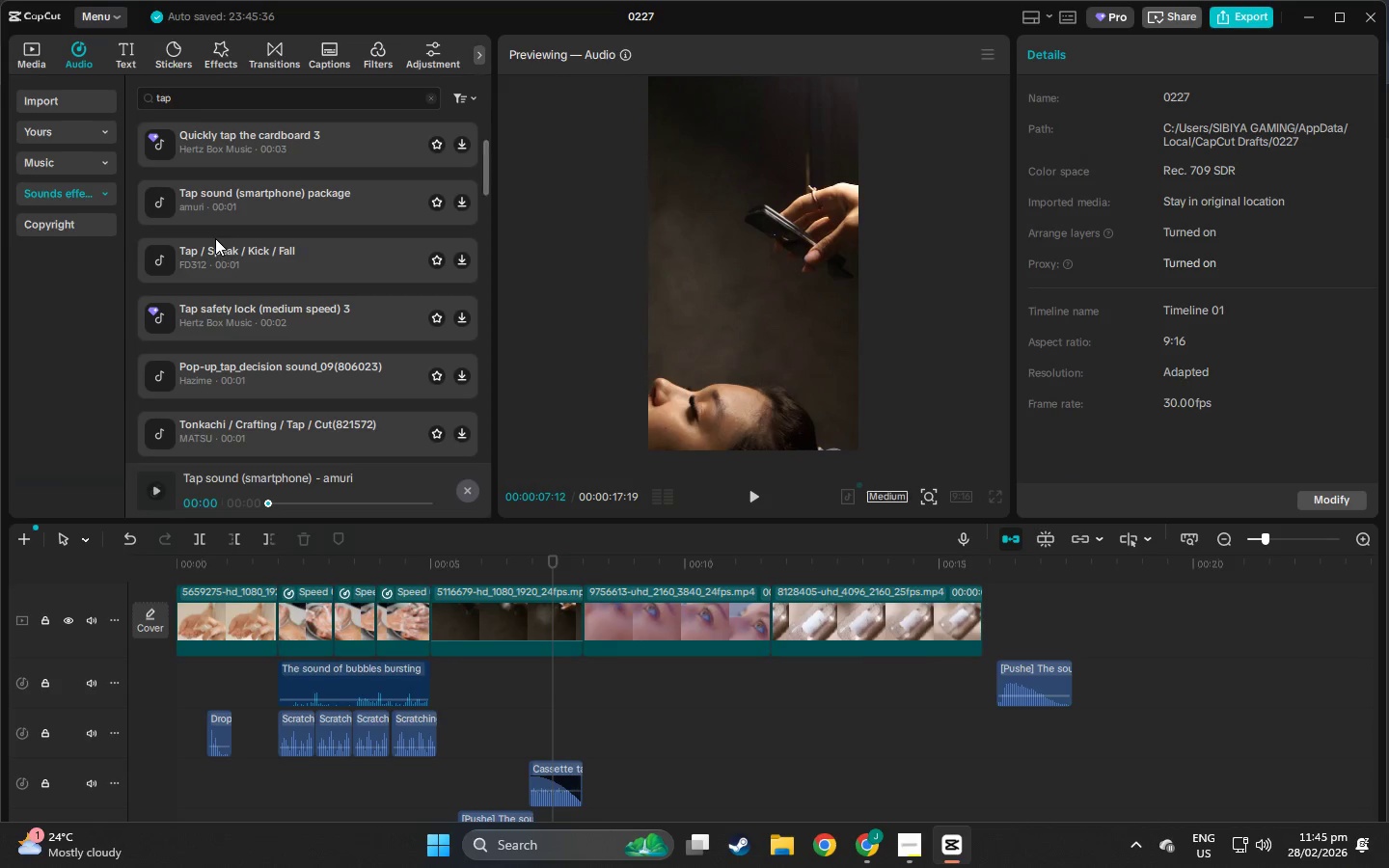 
left_click([207, 209])
 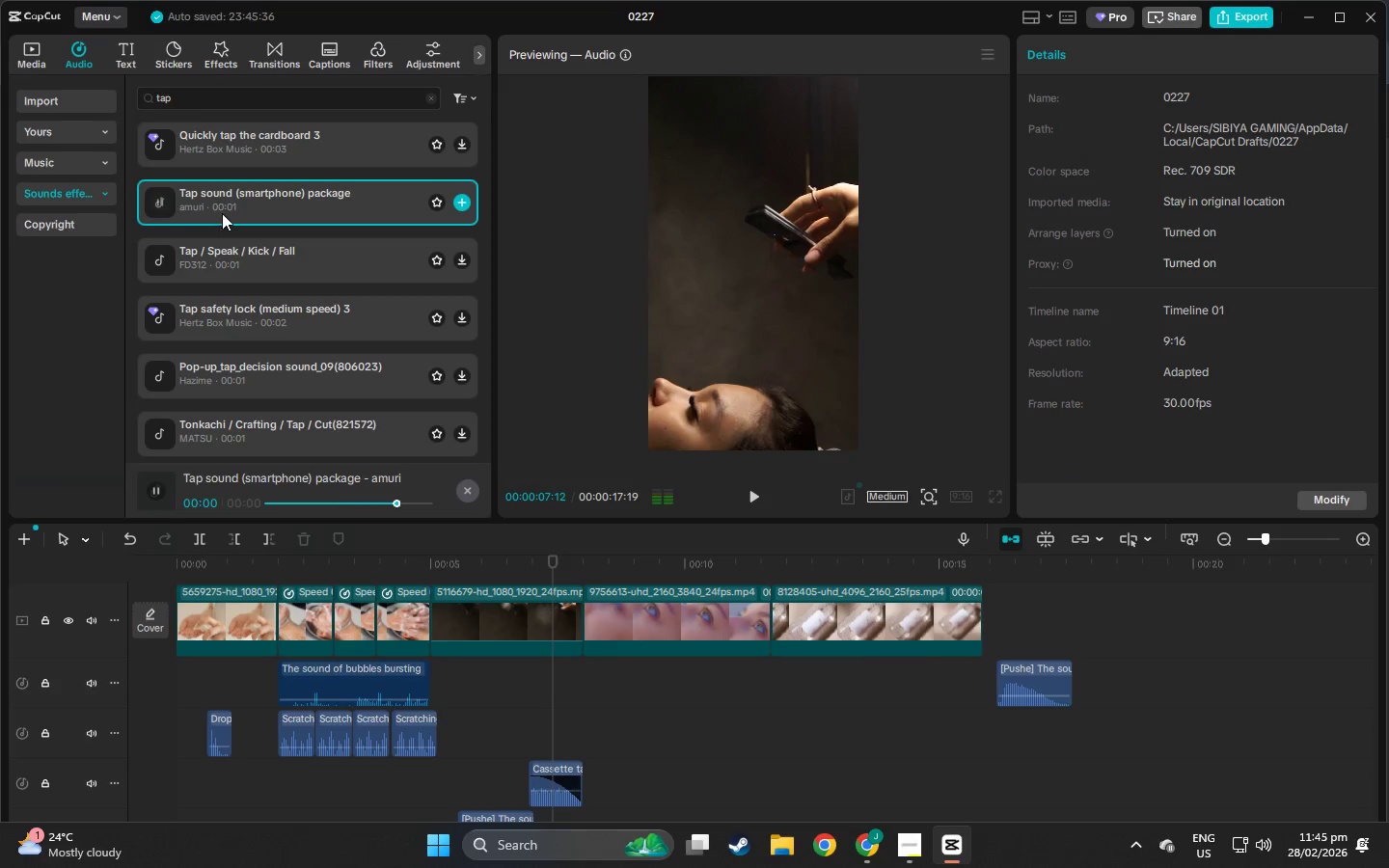 
left_click([246, 255])
 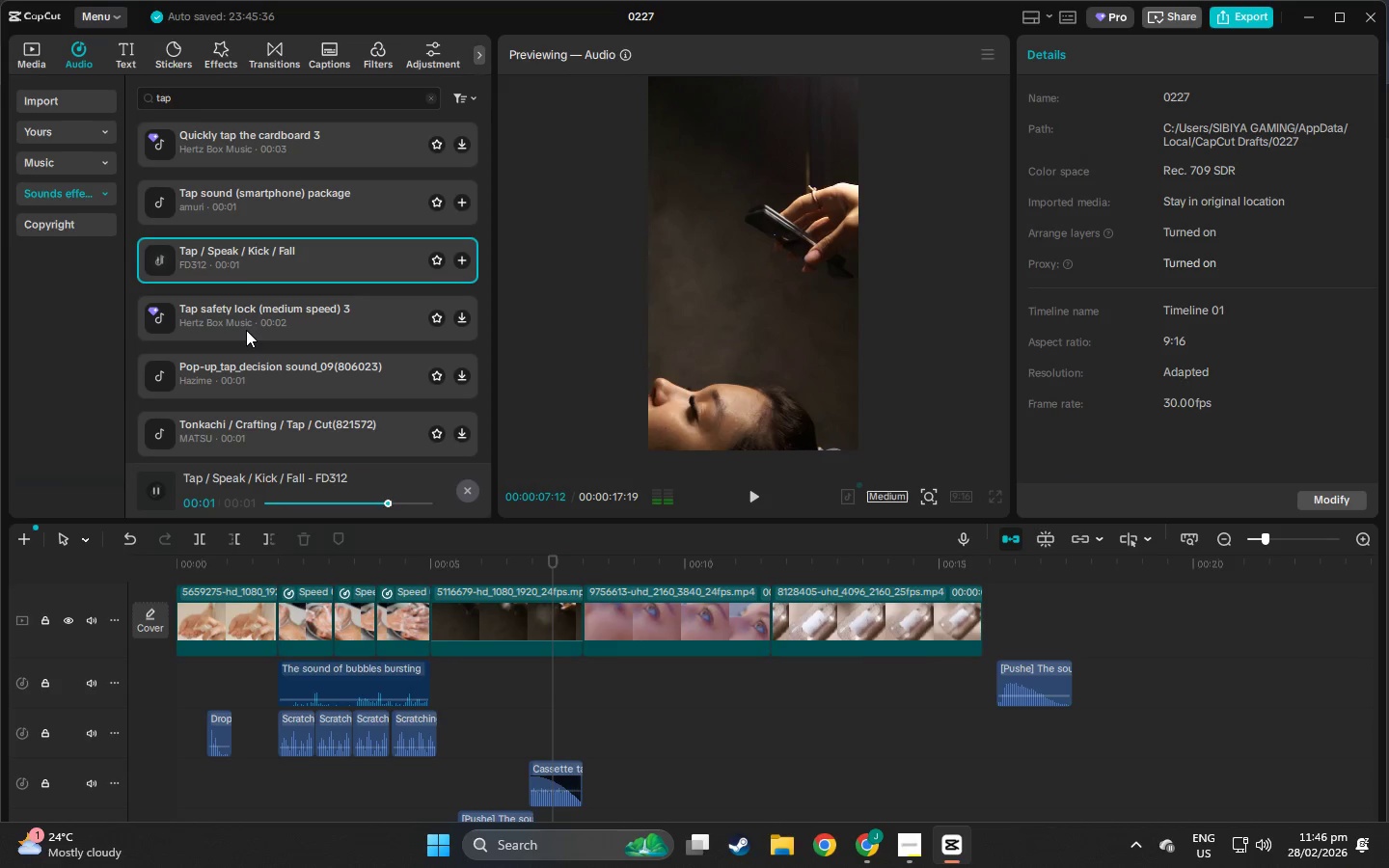 
left_click([252, 366])
 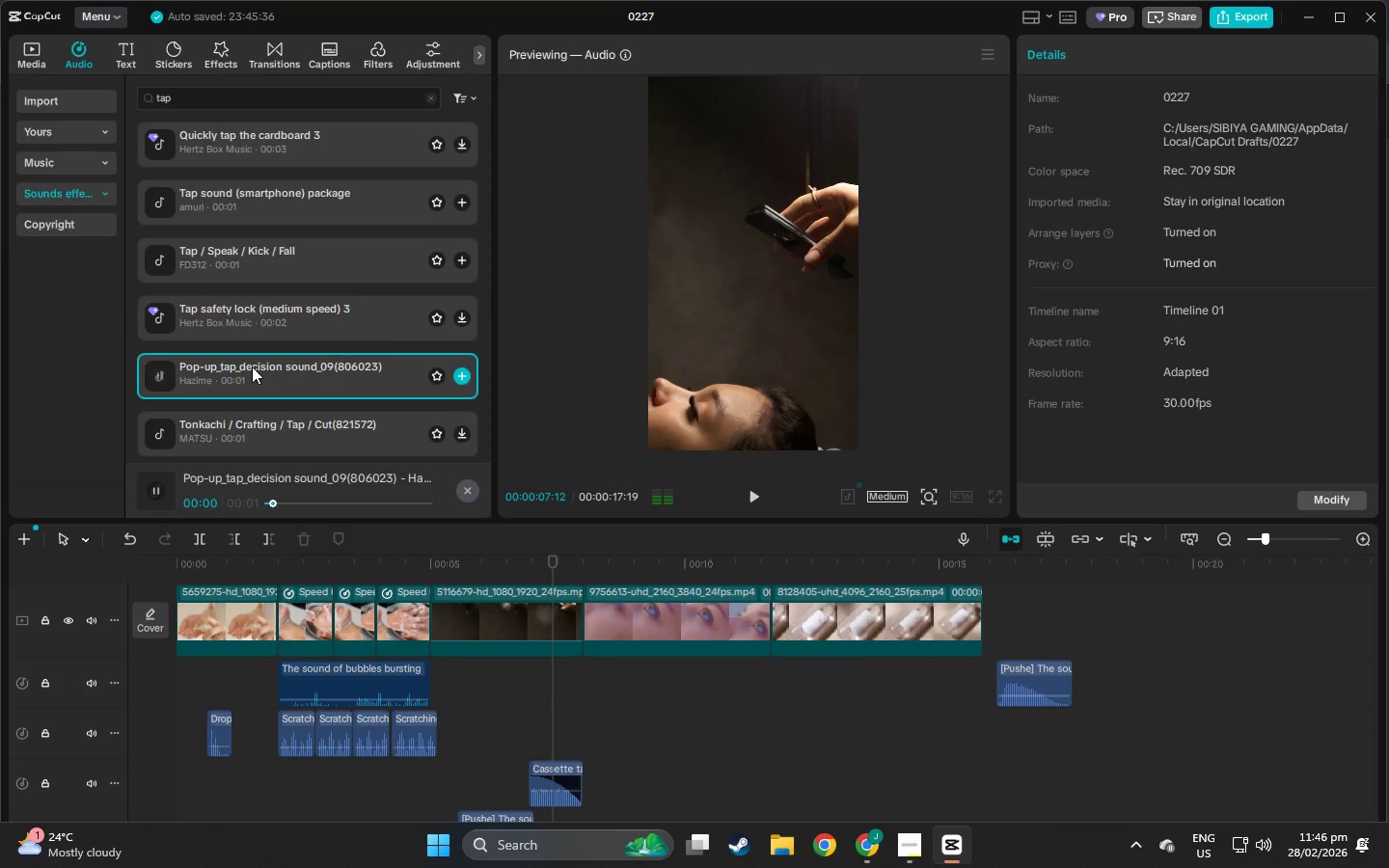 
left_click([230, 339])
 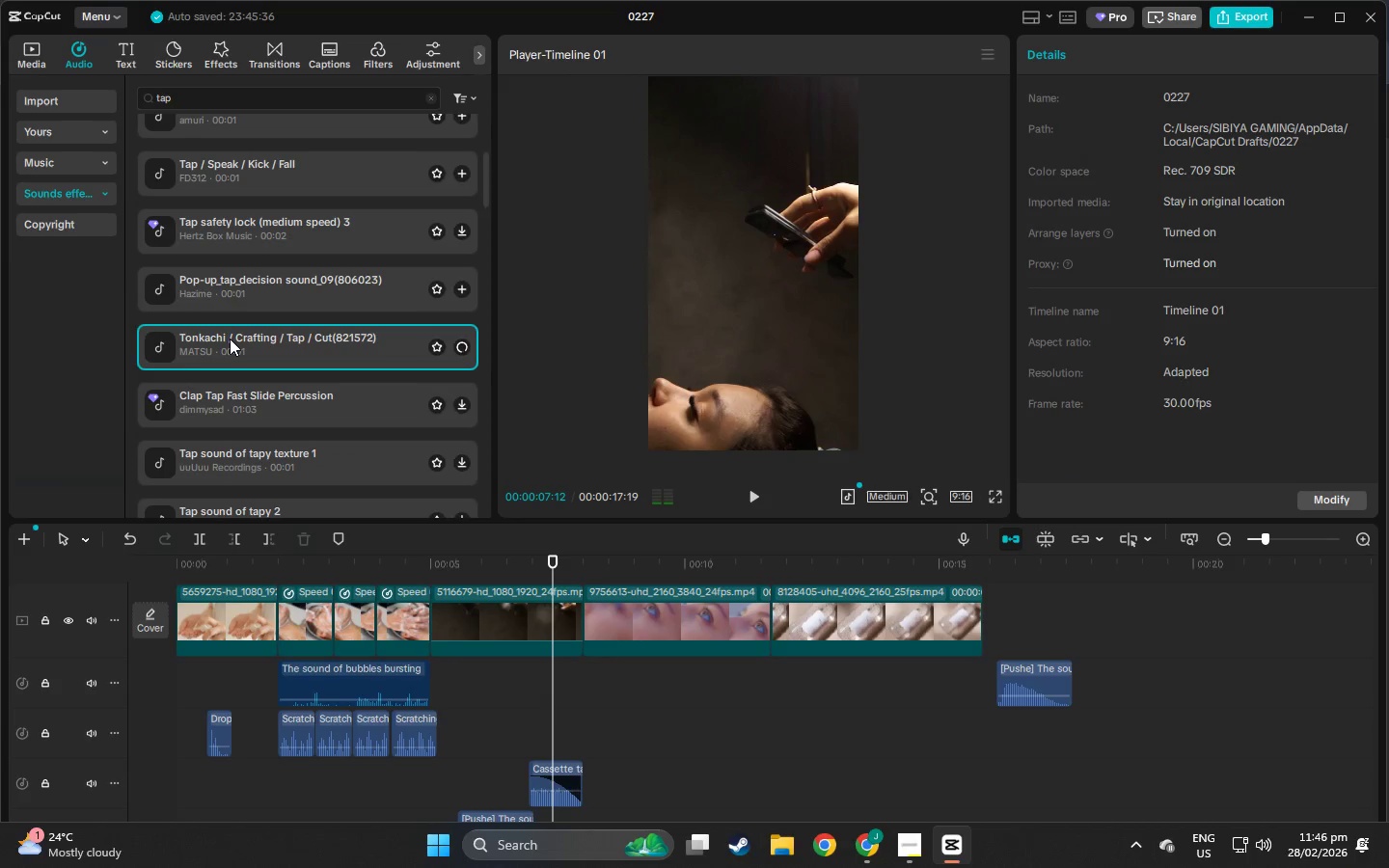 
scroll: coordinate [230, 339], scroll_direction: down, amount: 2.0
 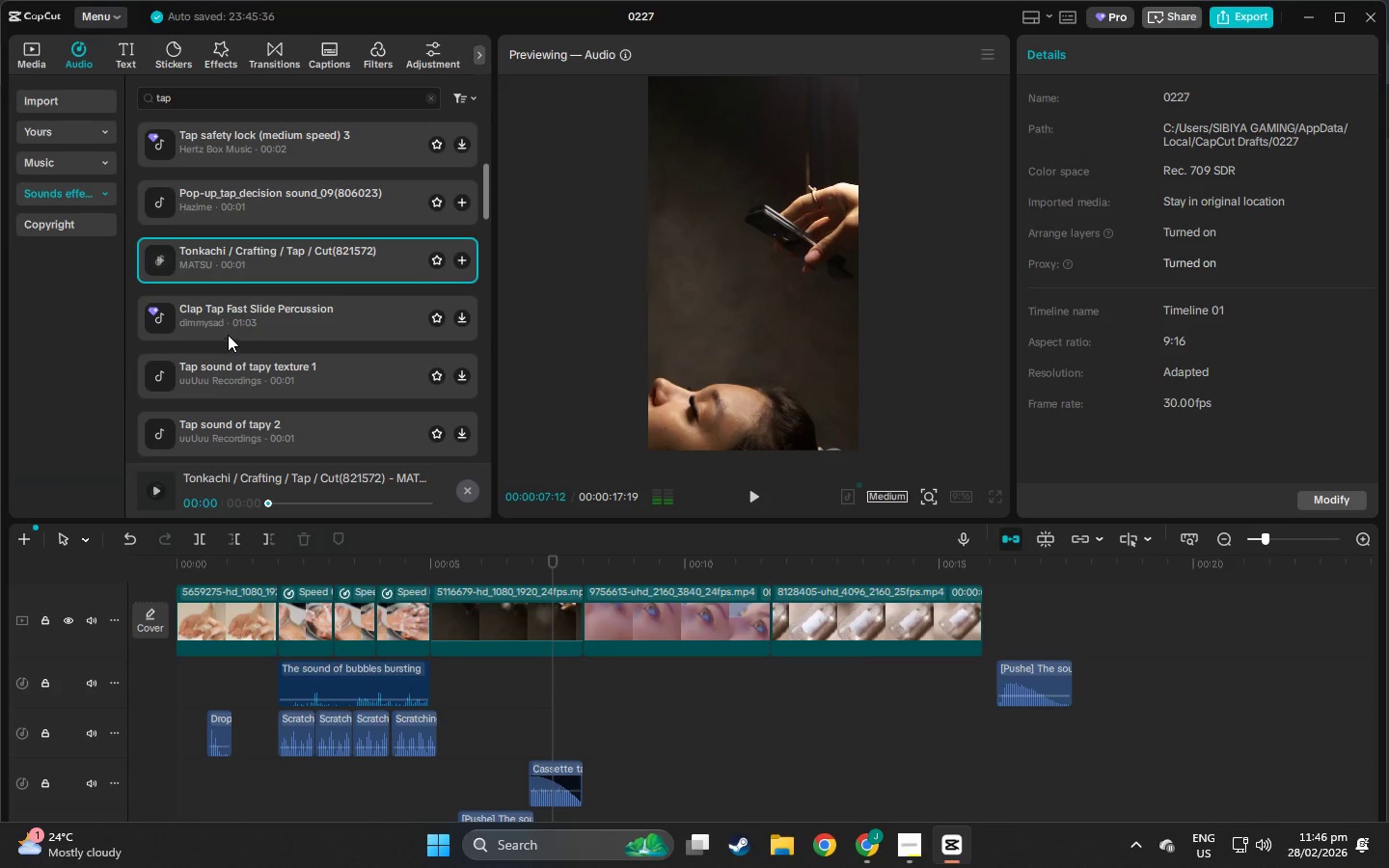 
left_click([237, 378])
 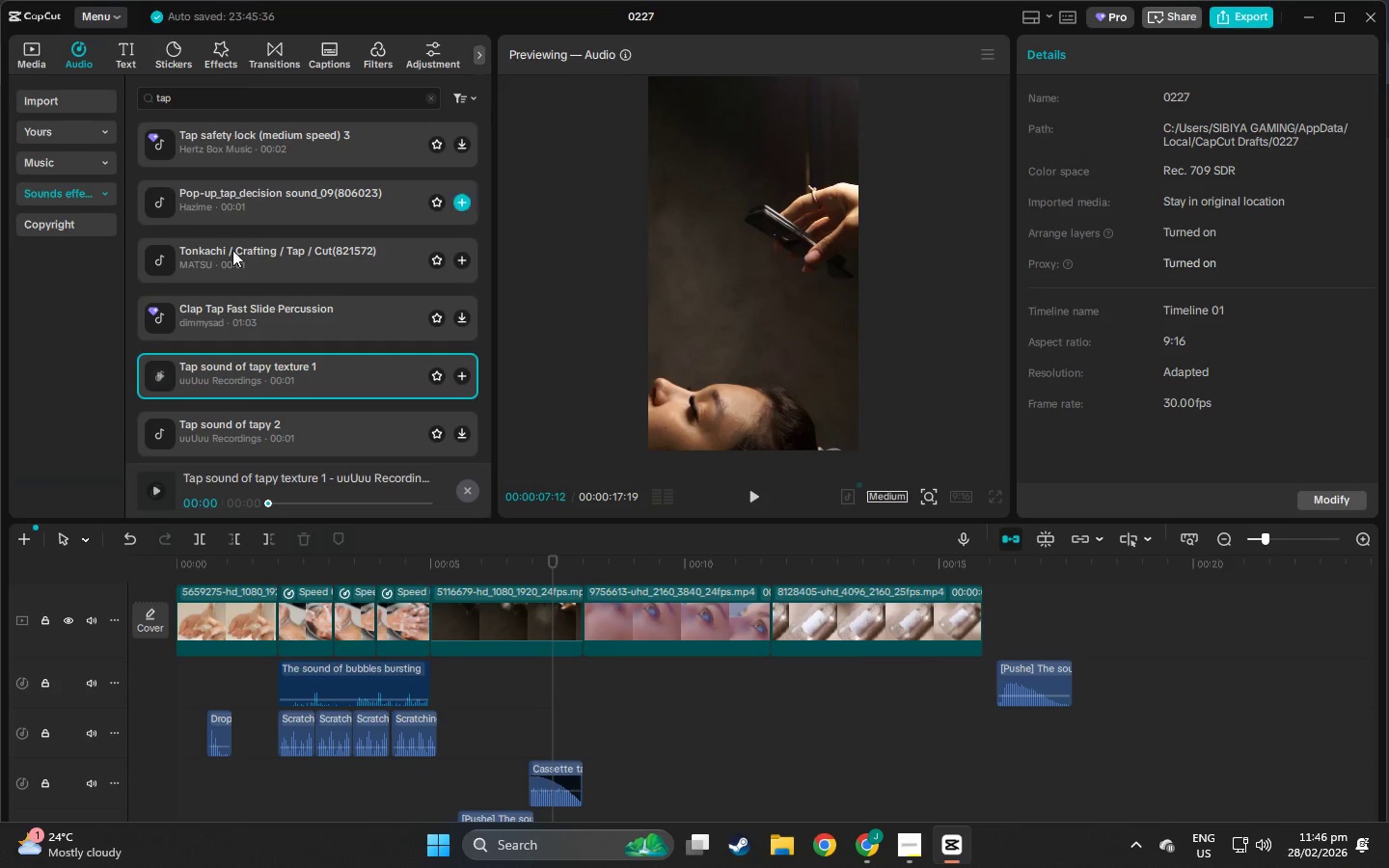 
left_click([246, 385])
 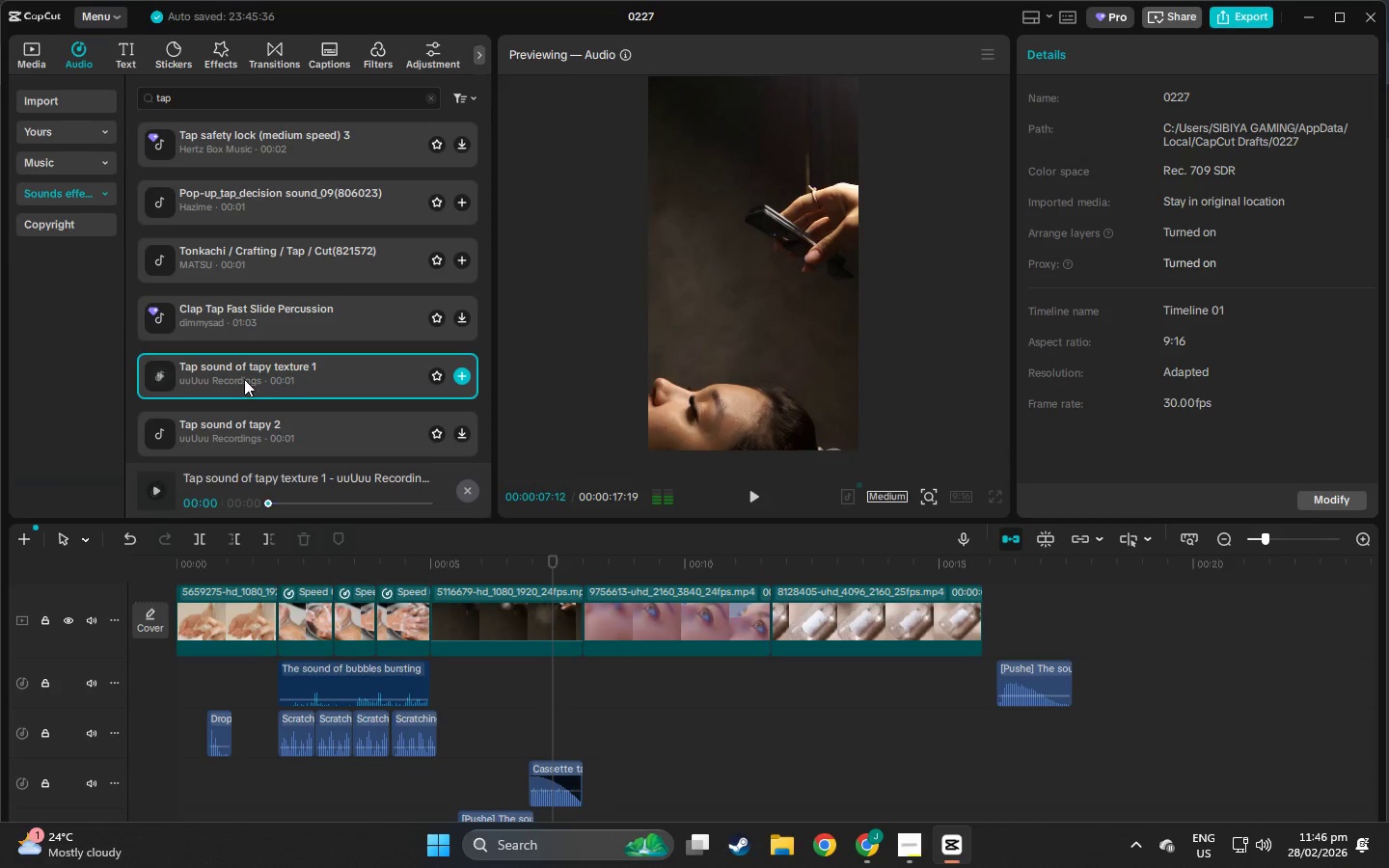 
scroll: coordinate [244, 381], scroll_direction: down, amount: 2.0
 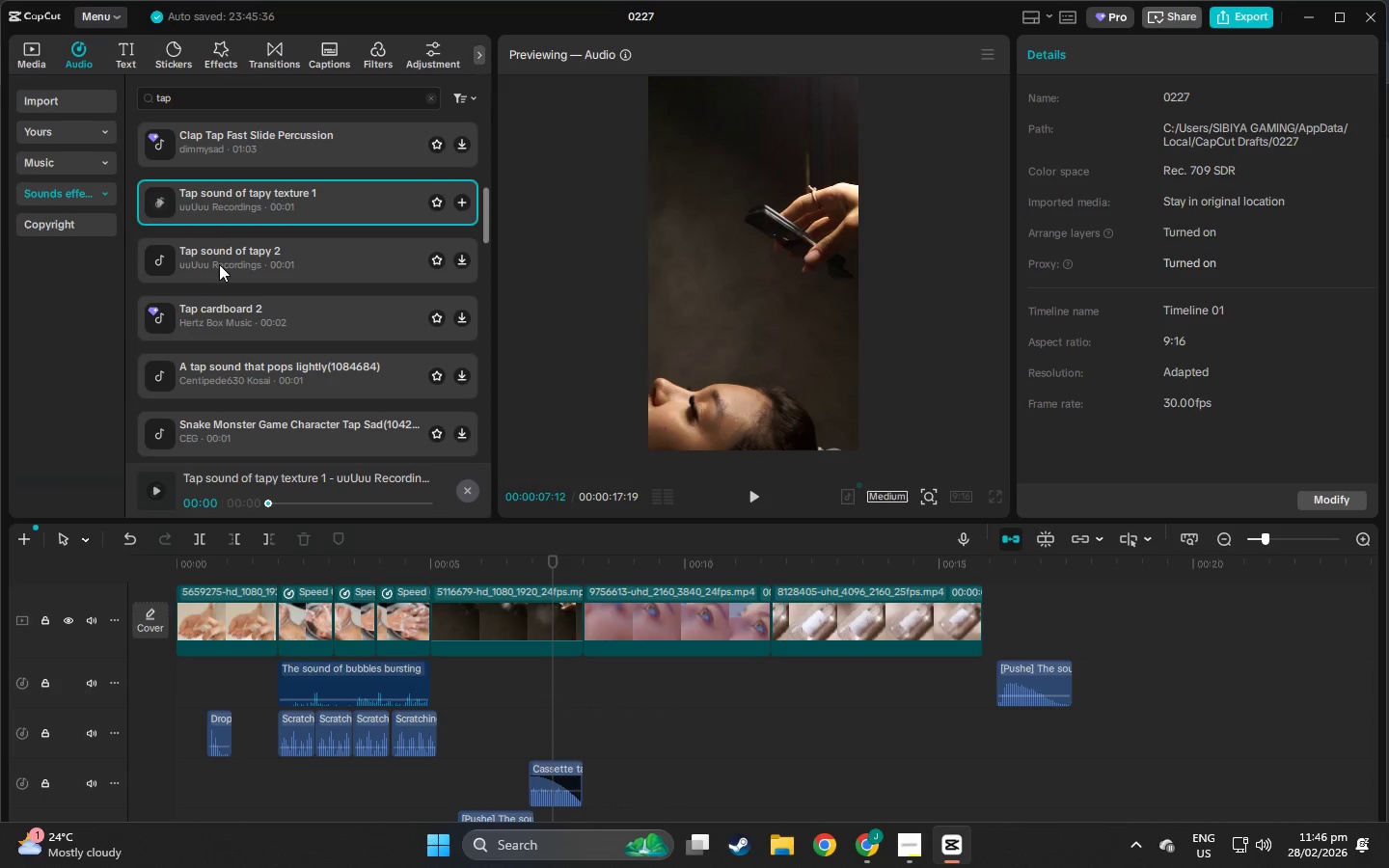 
left_click([219, 261])
 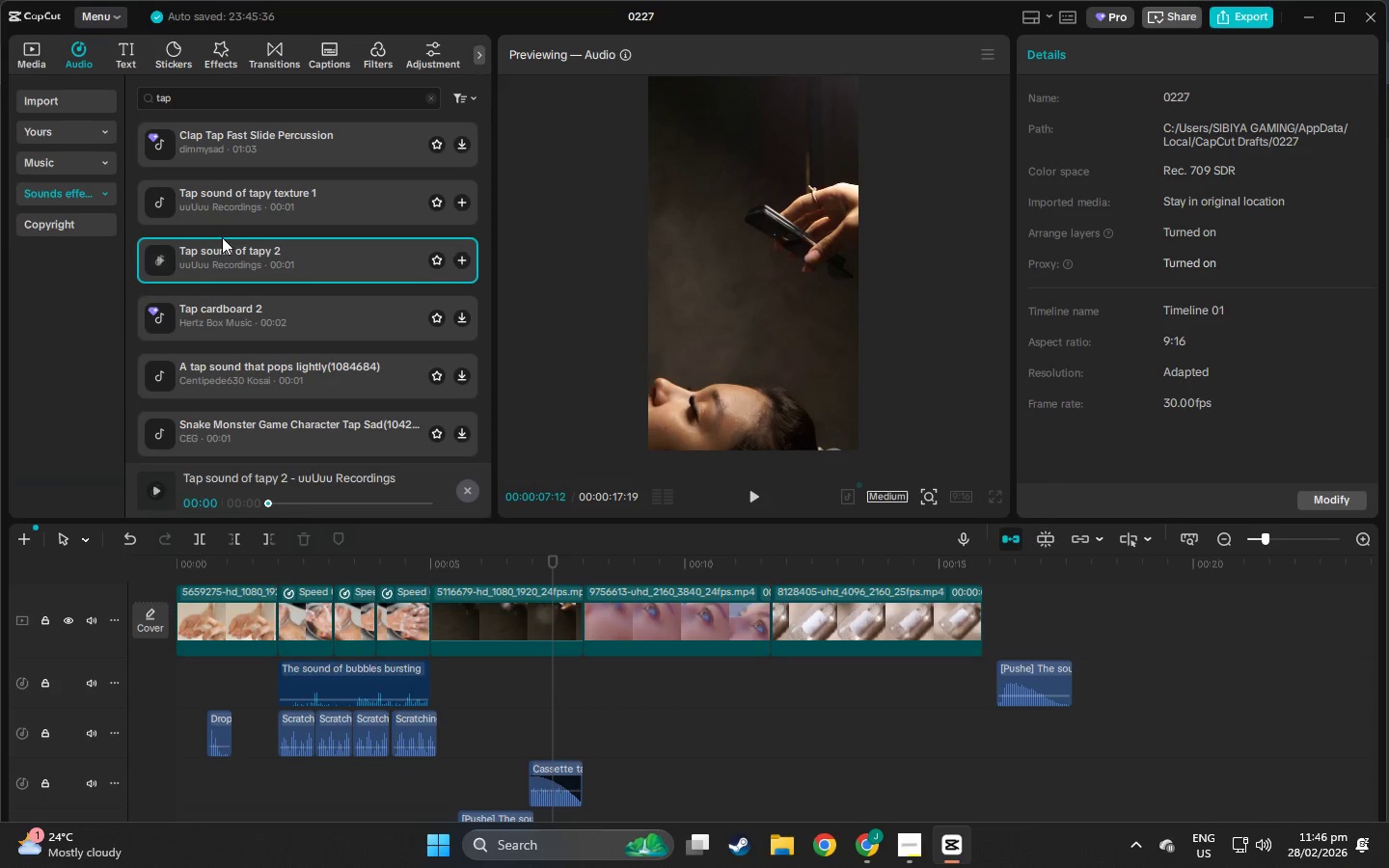 
left_click([238, 397])
 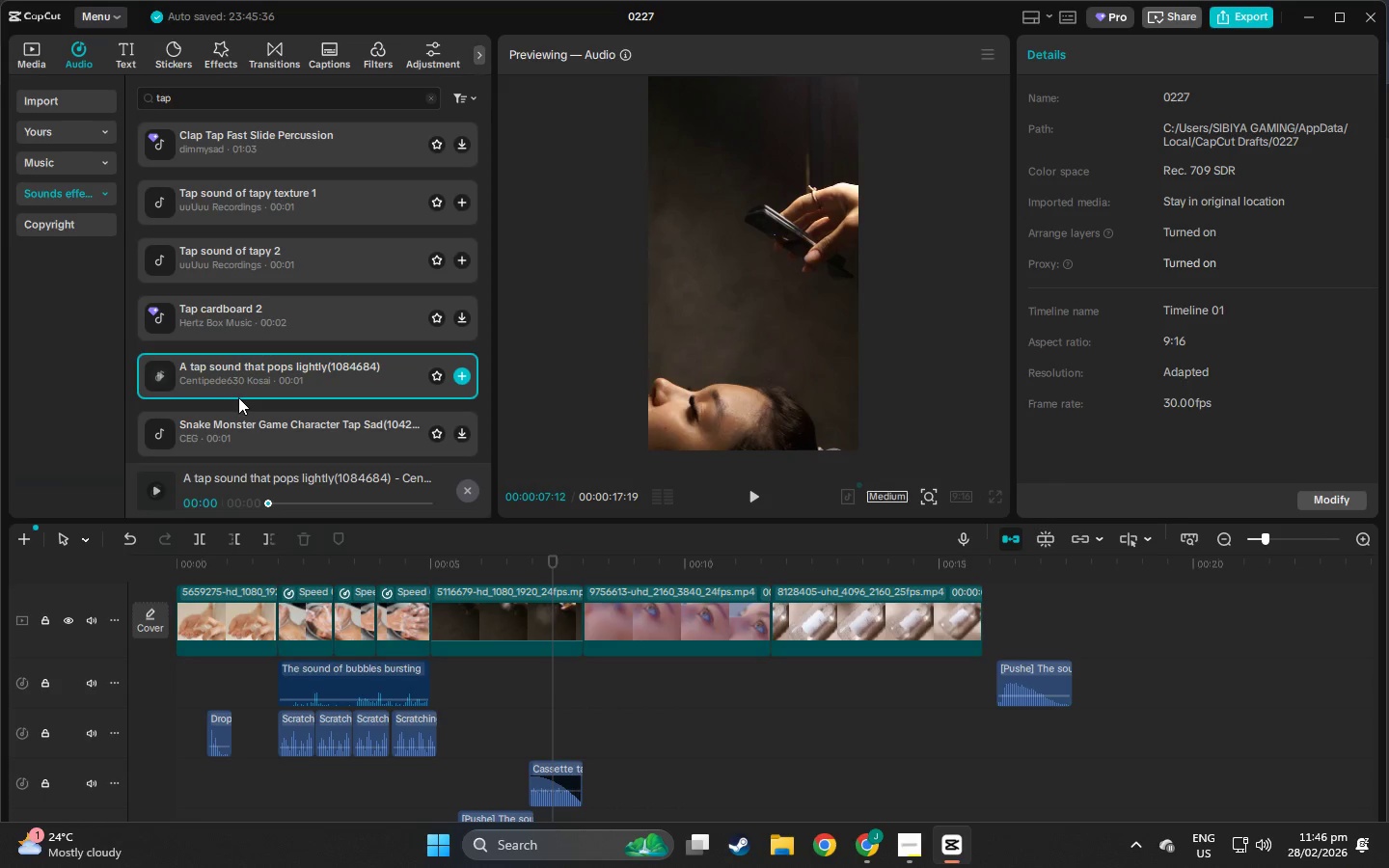 
left_click([235, 380])
 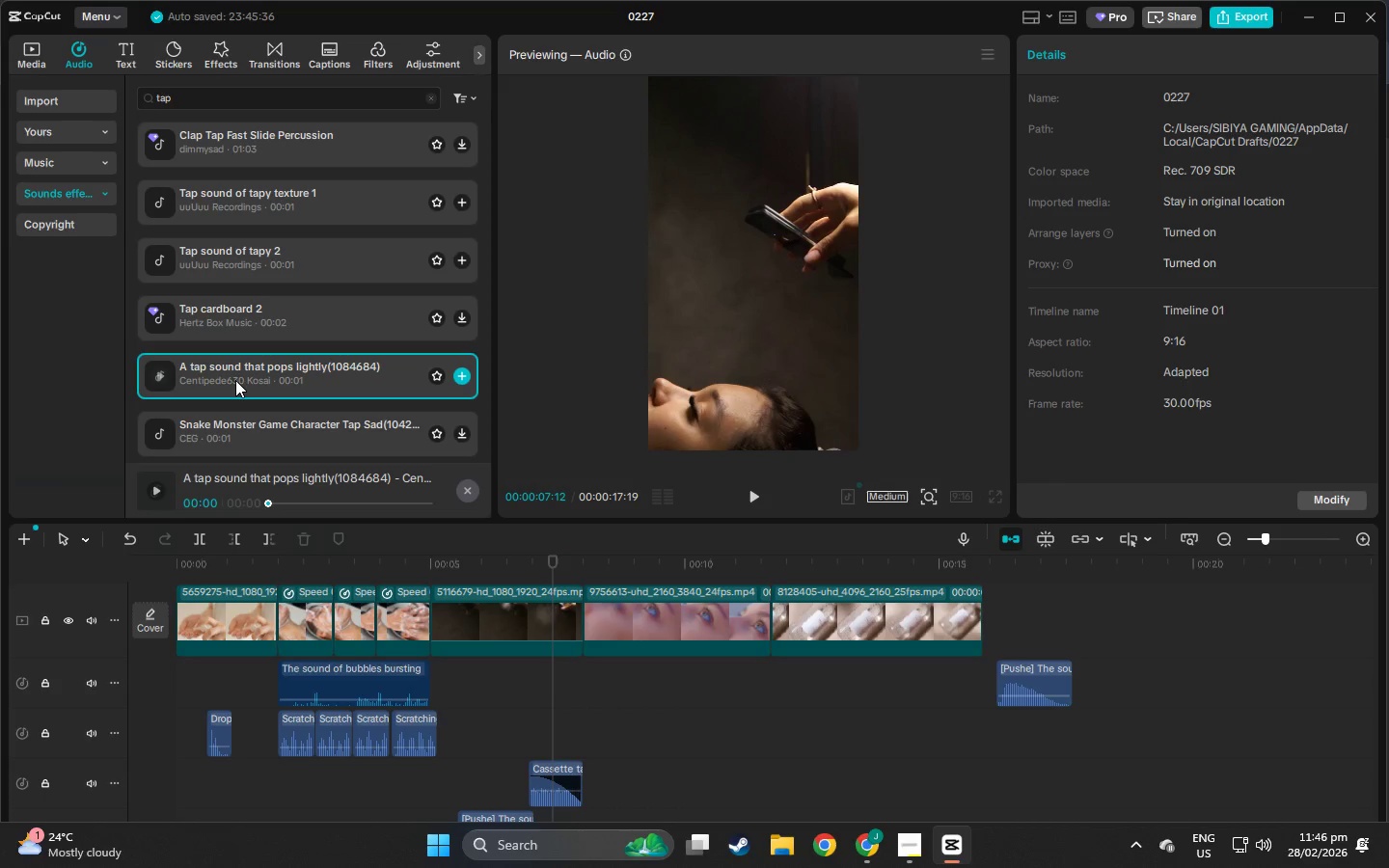 
scroll: coordinate [235, 380], scroll_direction: down, amount: 1.0
 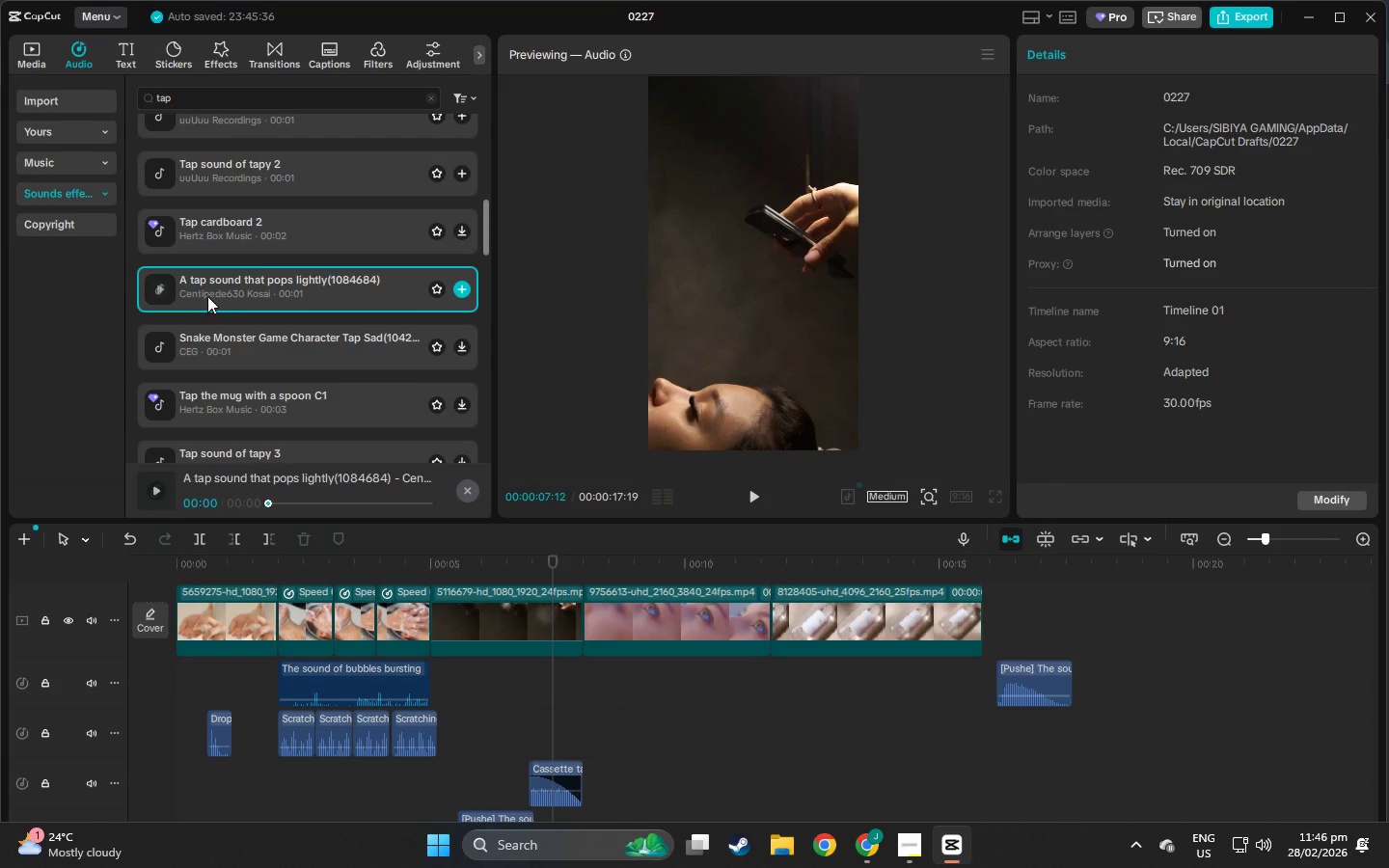 
left_click([205, 289])
 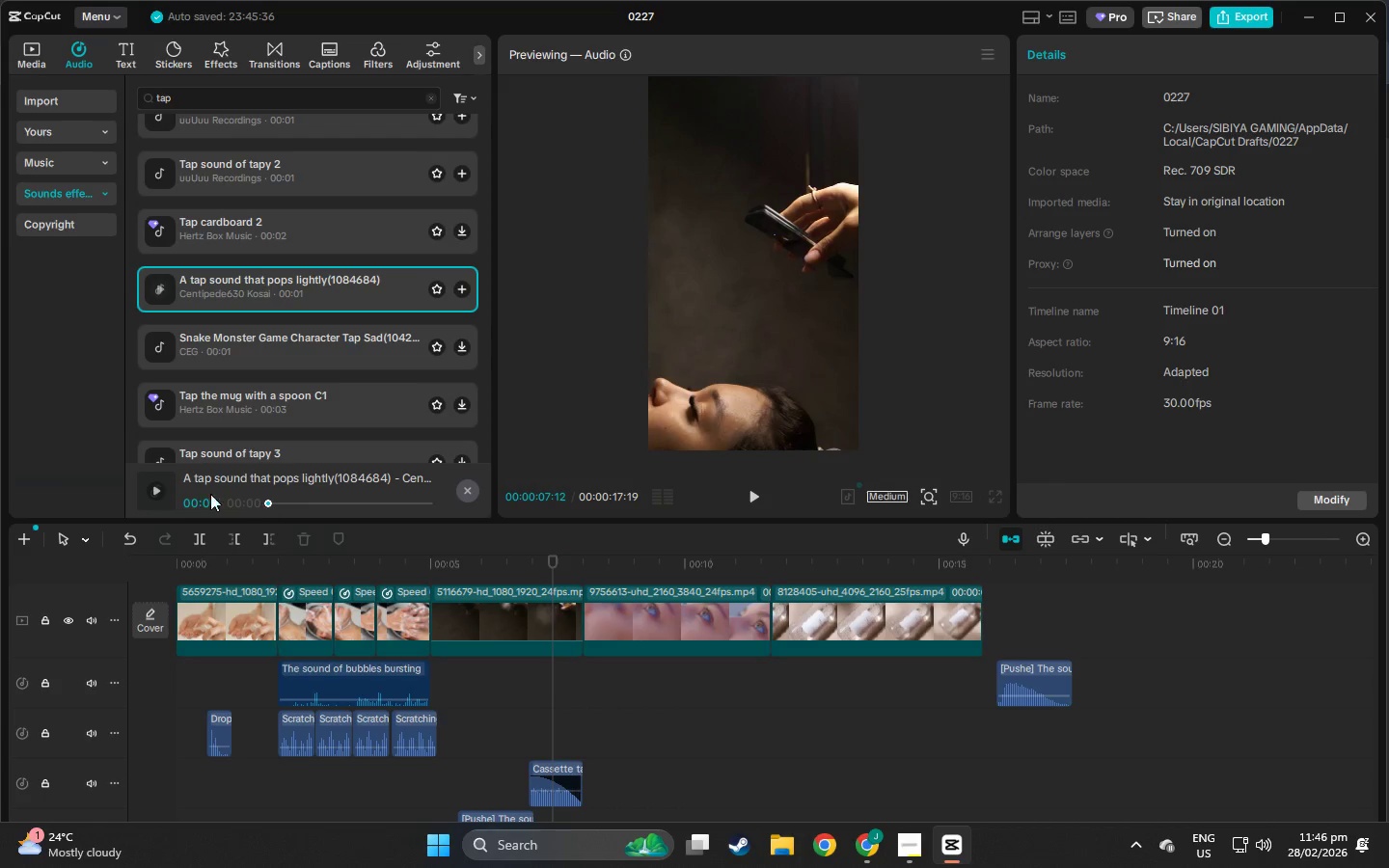 
left_click([162, 487])
 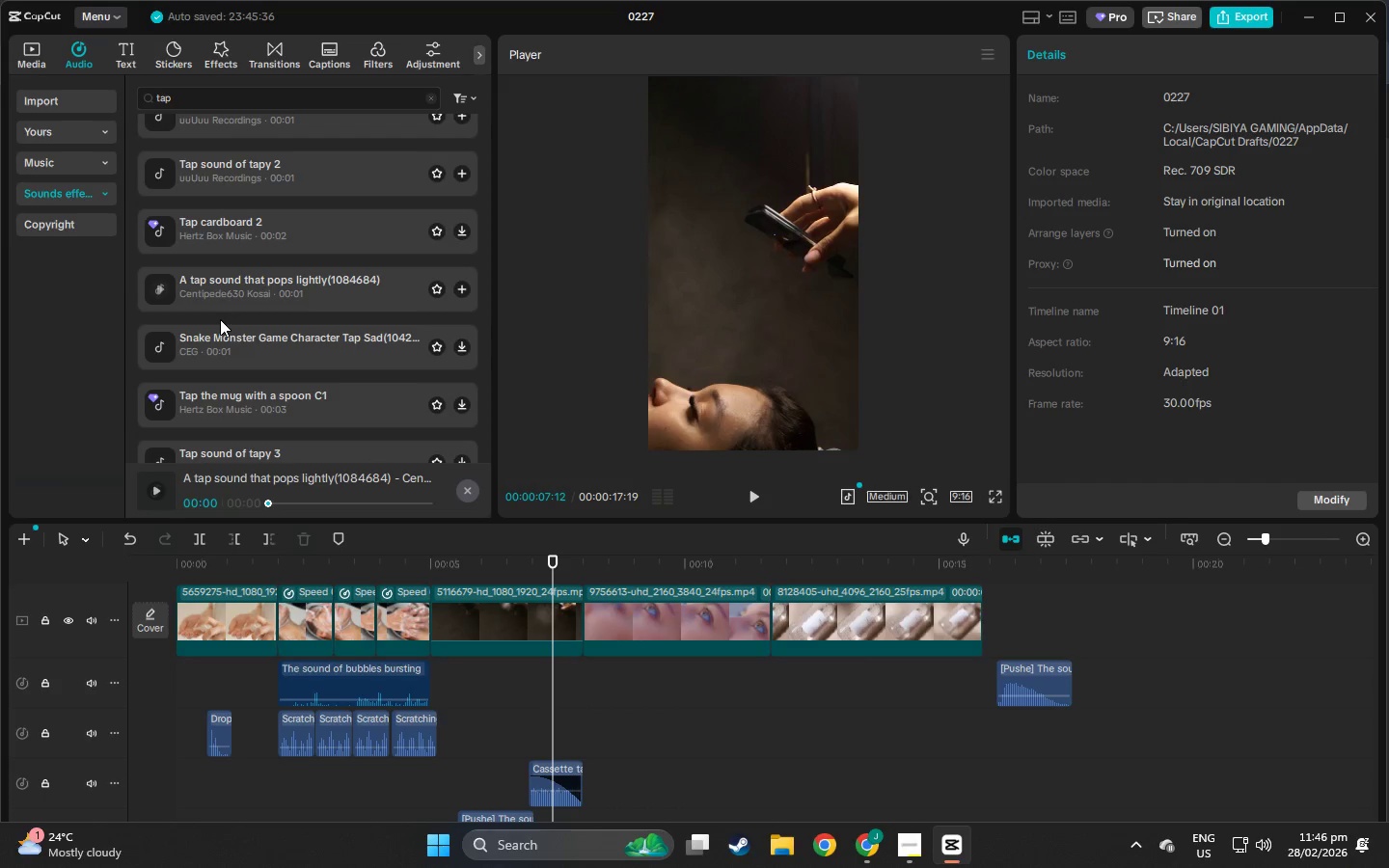 
double_click([226, 339])
 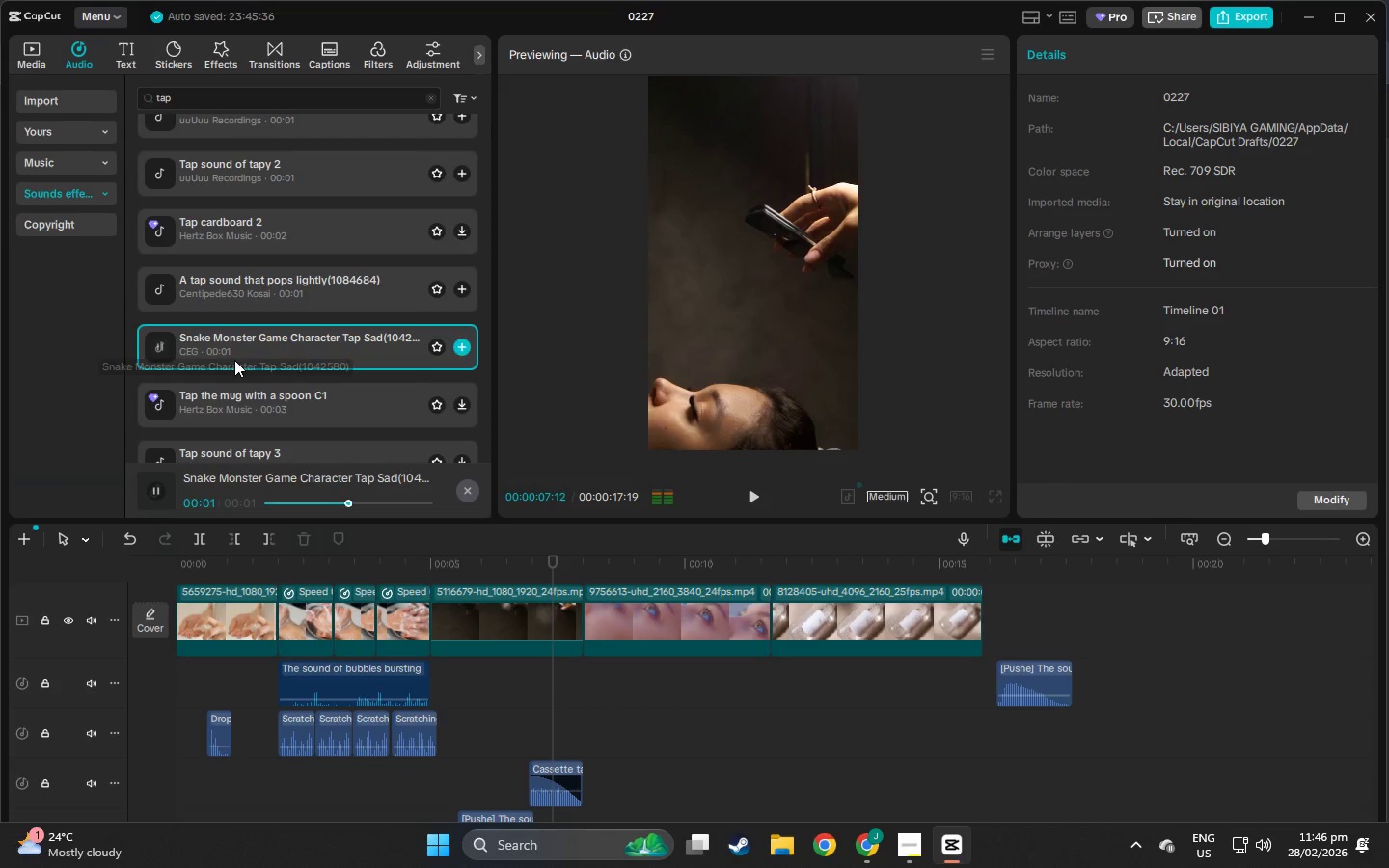 
scroll: coordinate [223, 362], scroll_direction: down, amount: 2.0
 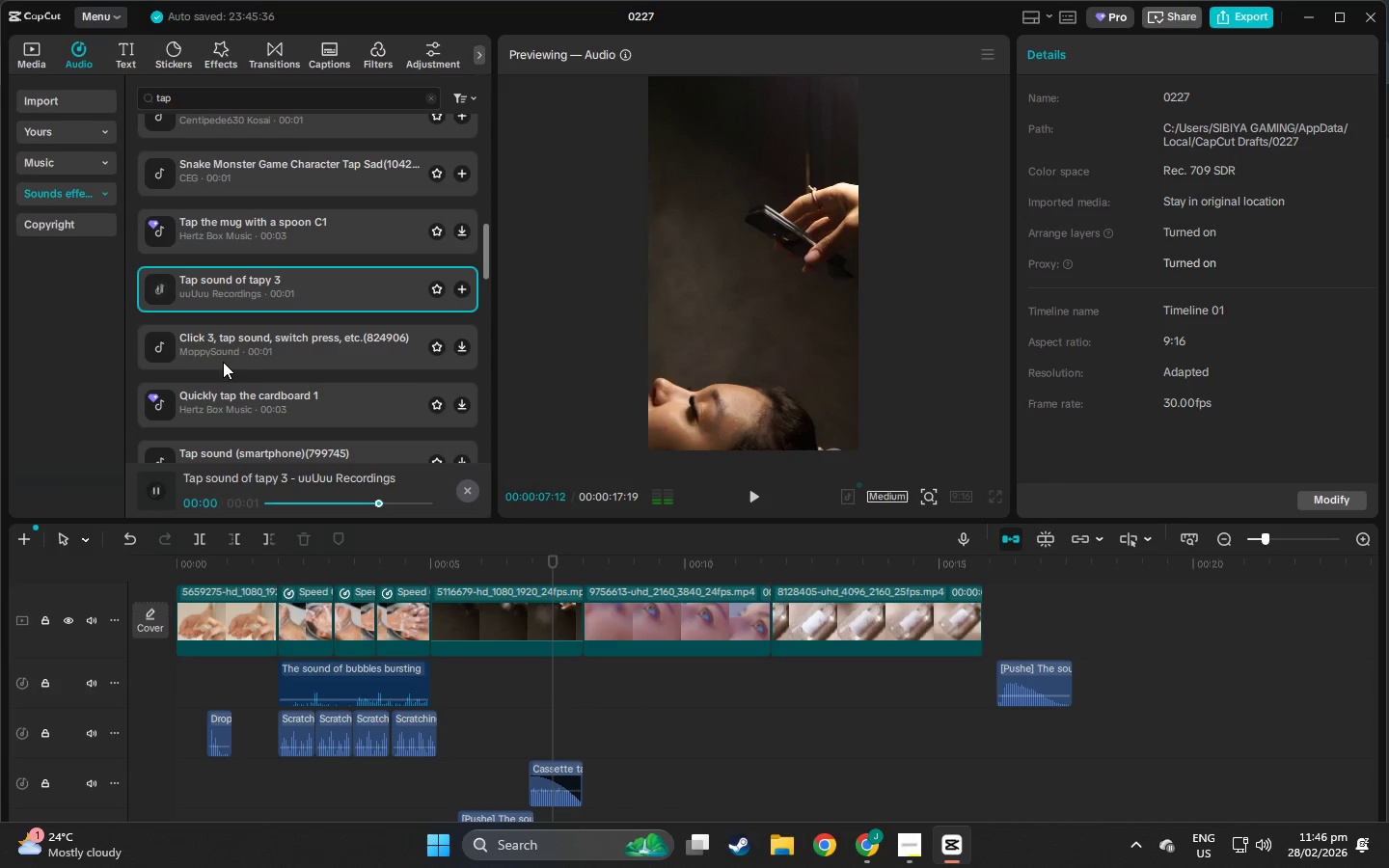 
left_click([221, 343])
 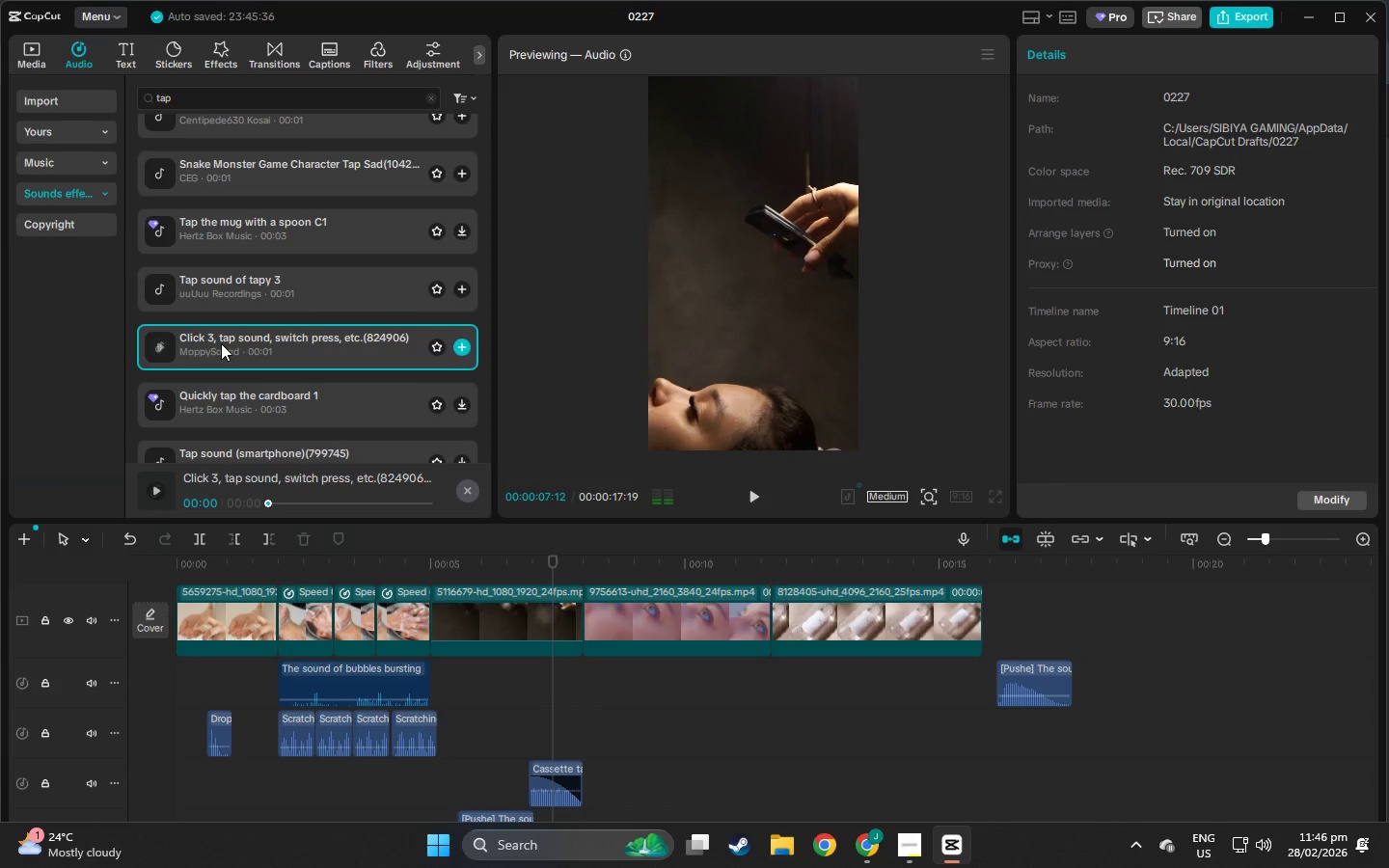 
scroll: coordinate [221, 343], scroll_direction: down, amount: 1.0
 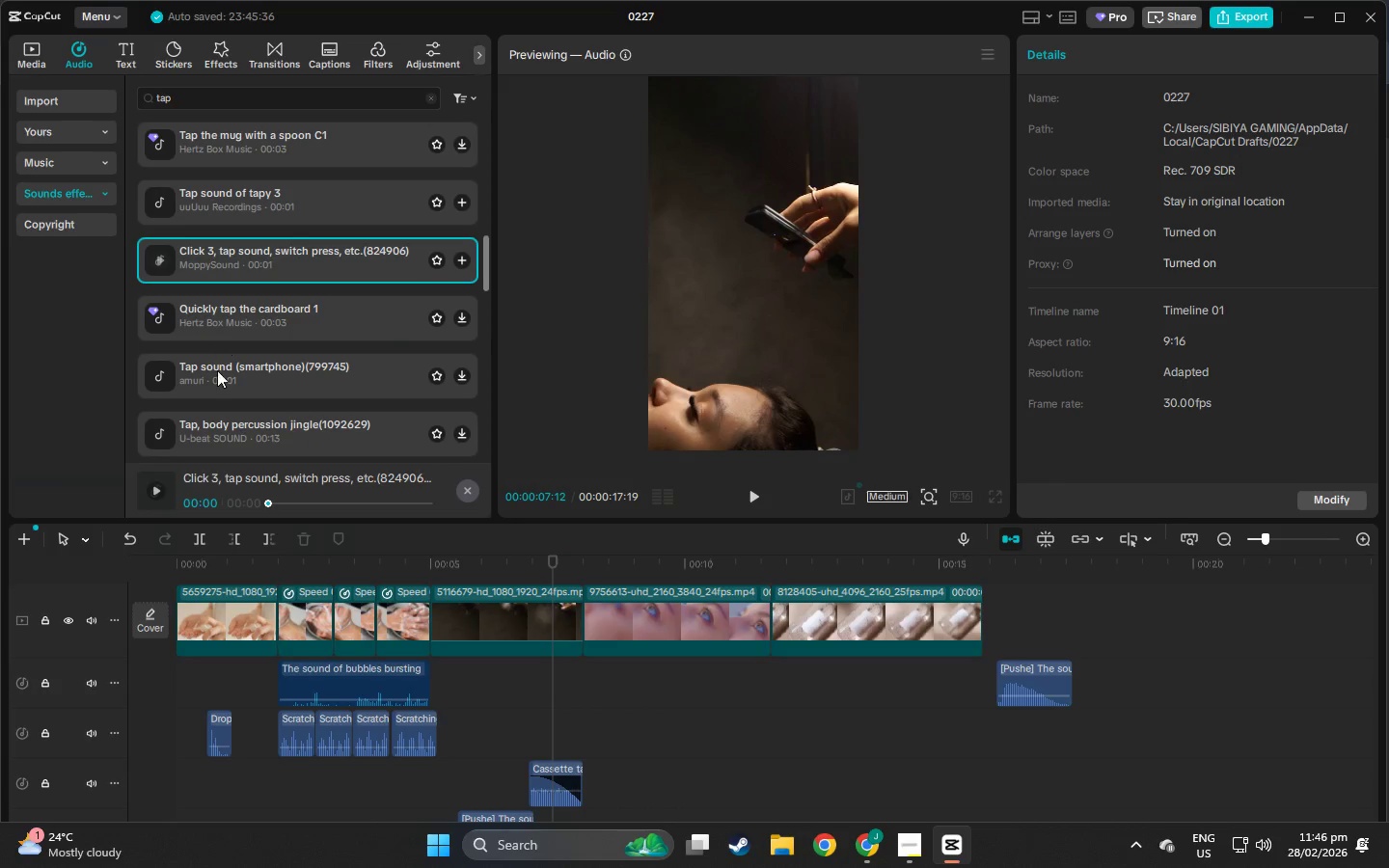 
left_click([217, 377])
 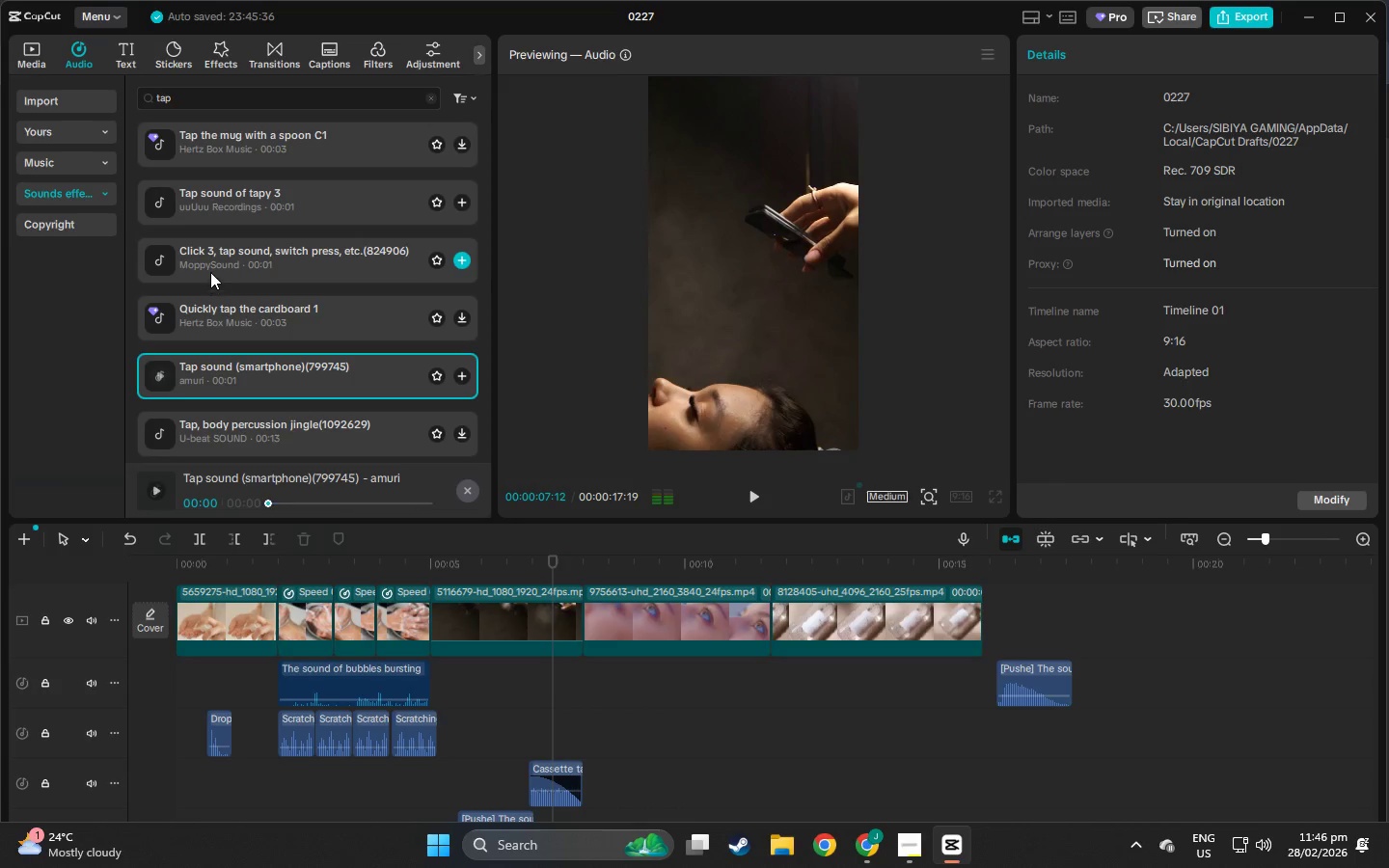 
left_click([210, 269])
 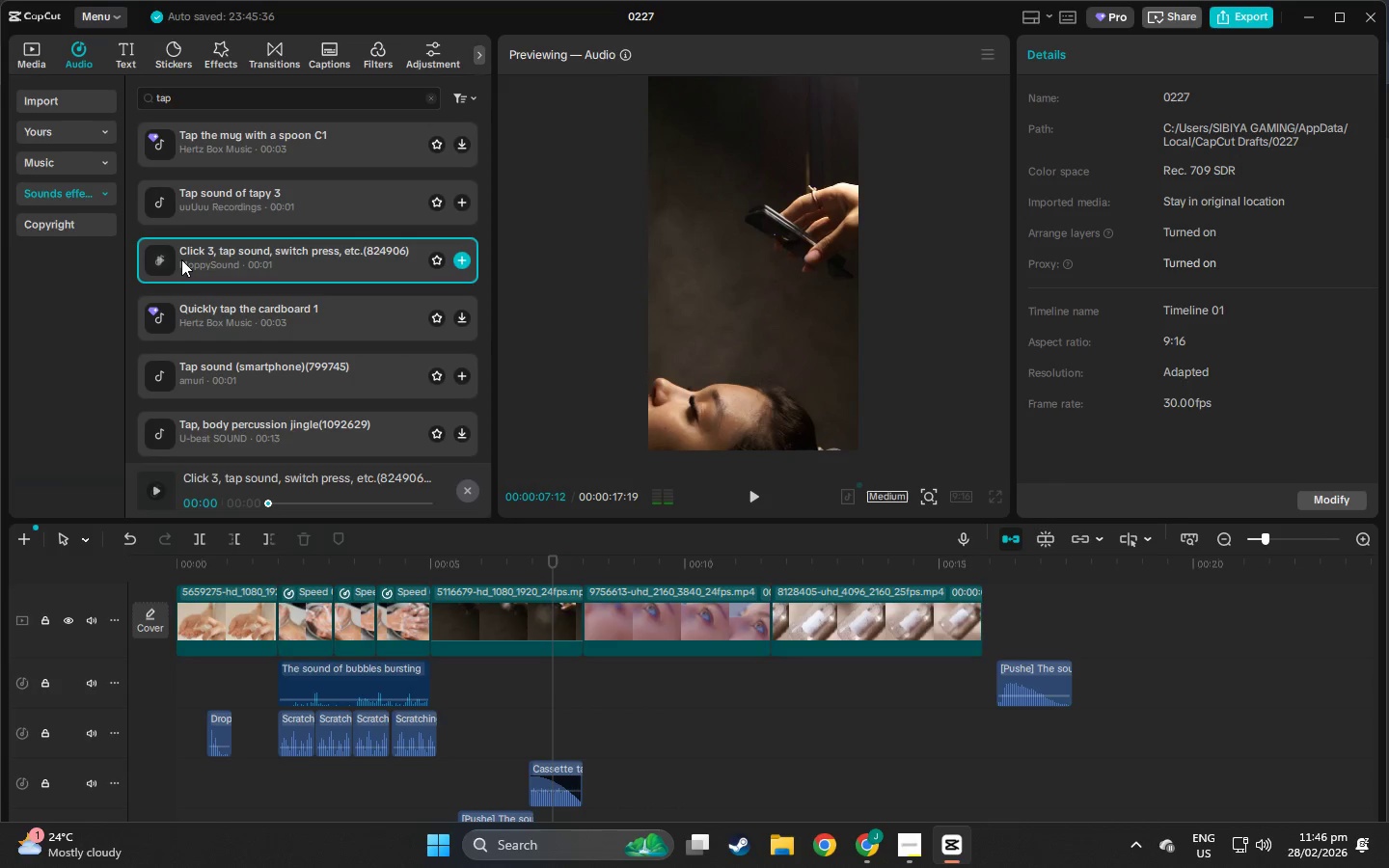 
left_click_drag(start_coordinate=[181, 259], to_coordinate=[442, 819])
 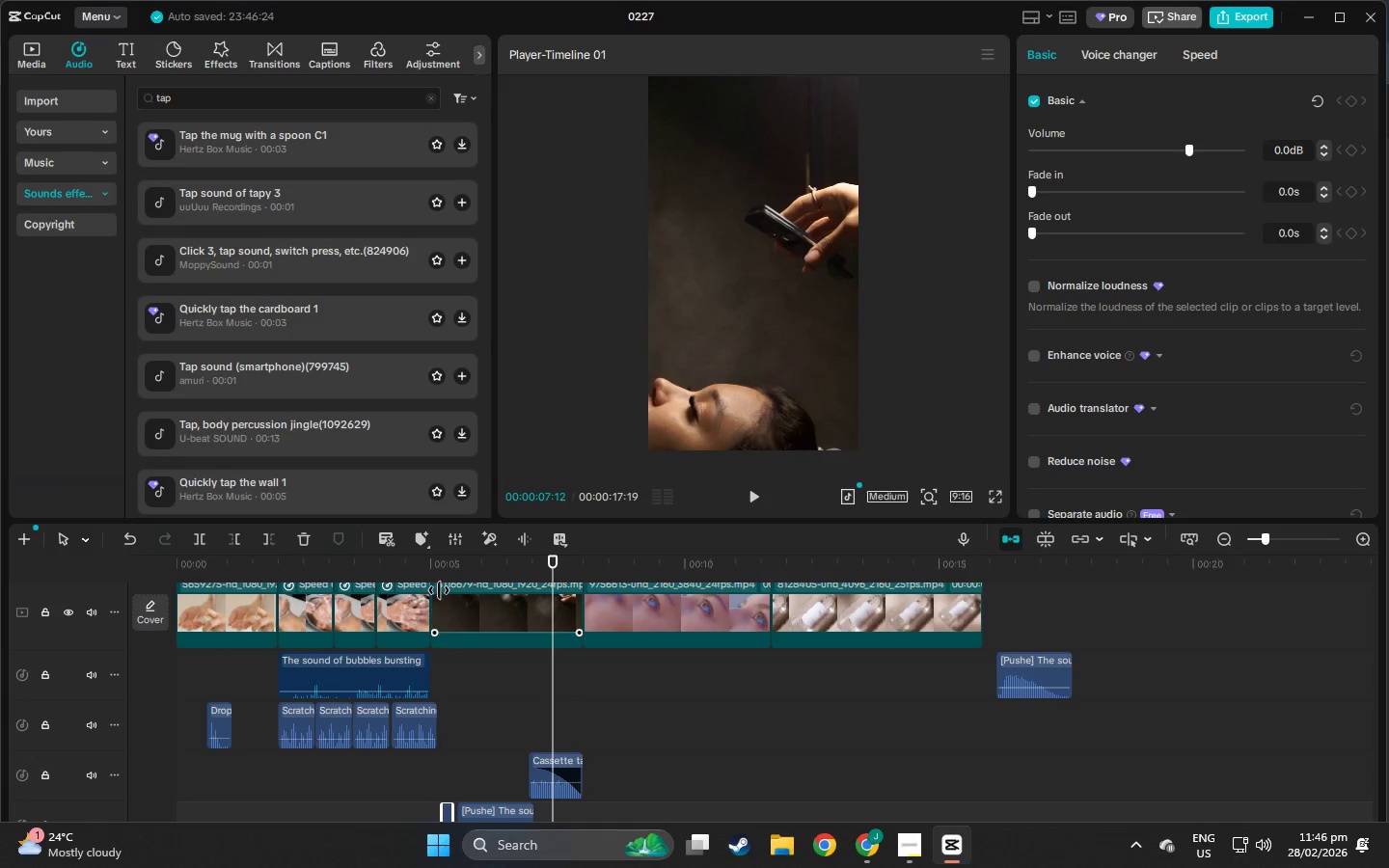 
left_click([432, 571])
 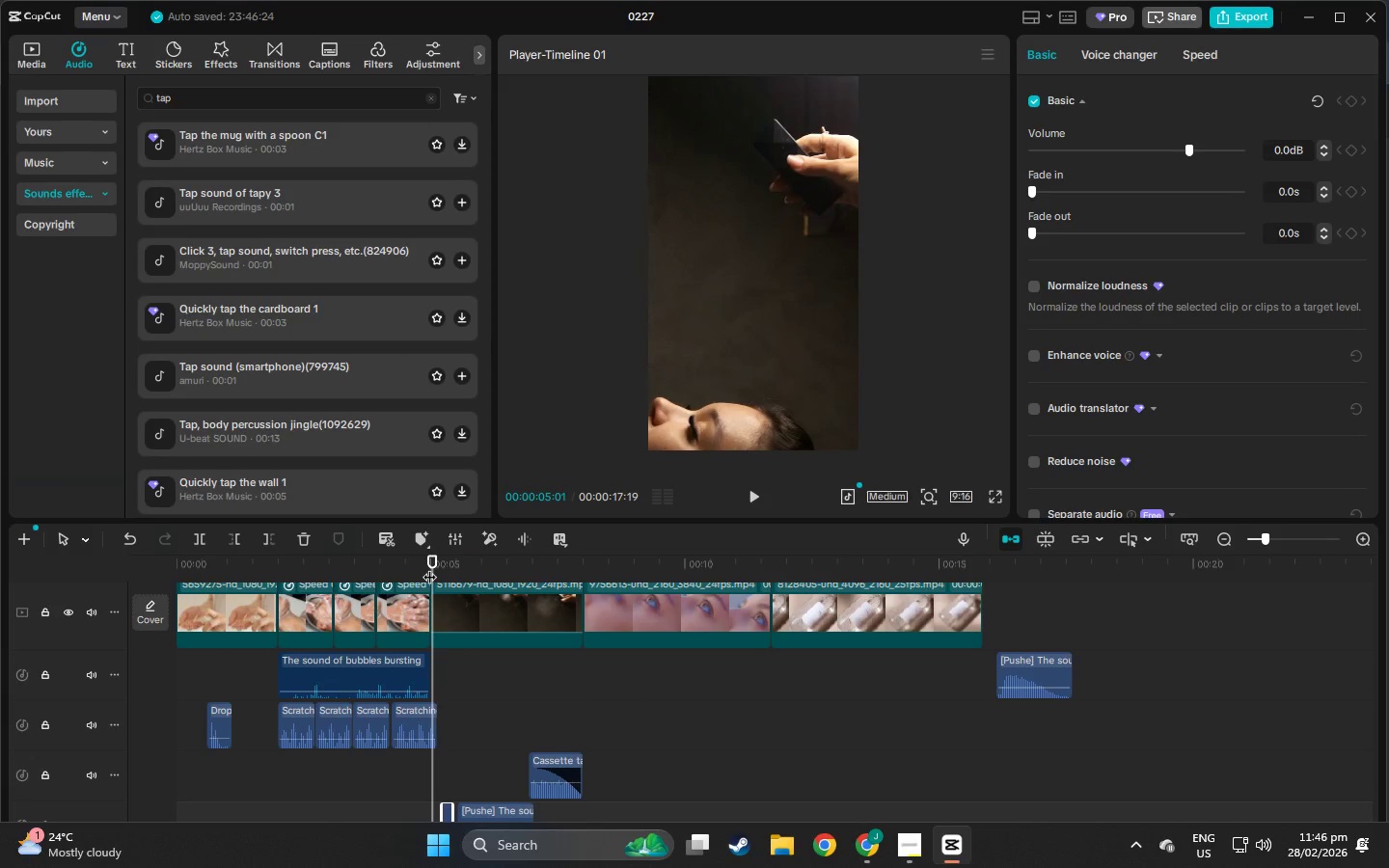 
key(Space)
 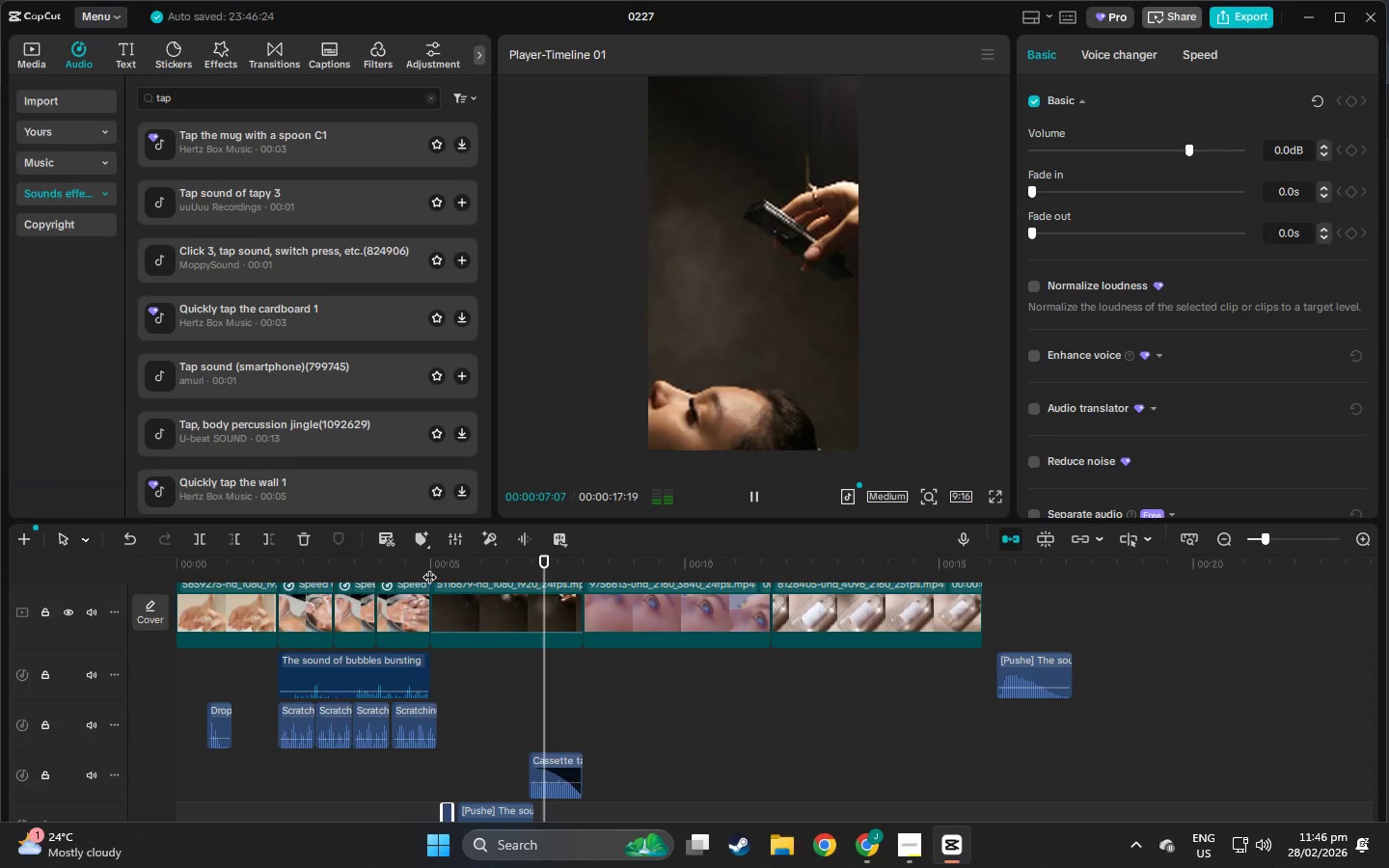 
scroll: coordinate [426, 644], scroll_direction: down, amount: 2.0
 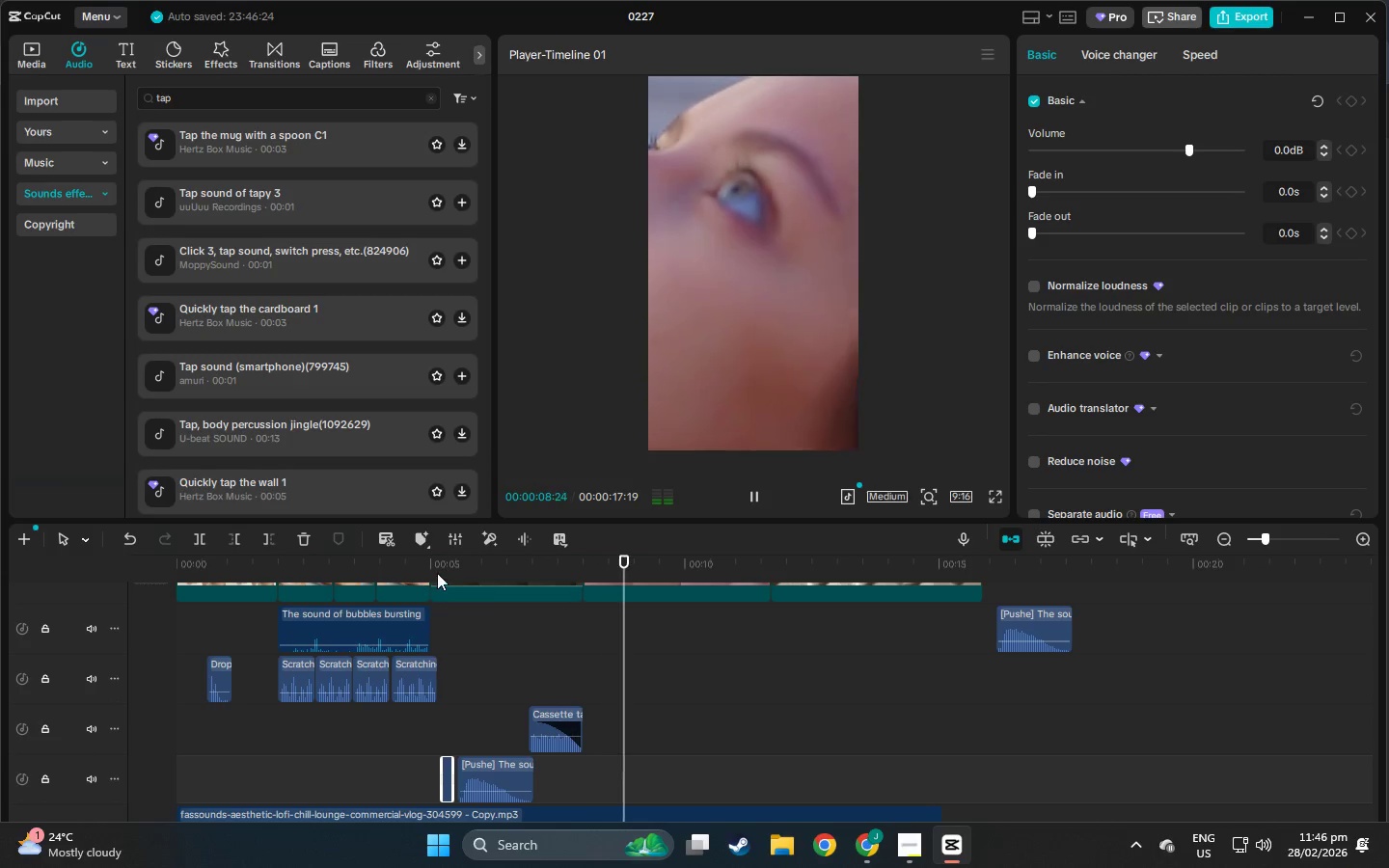 
left_click([424, 567])
 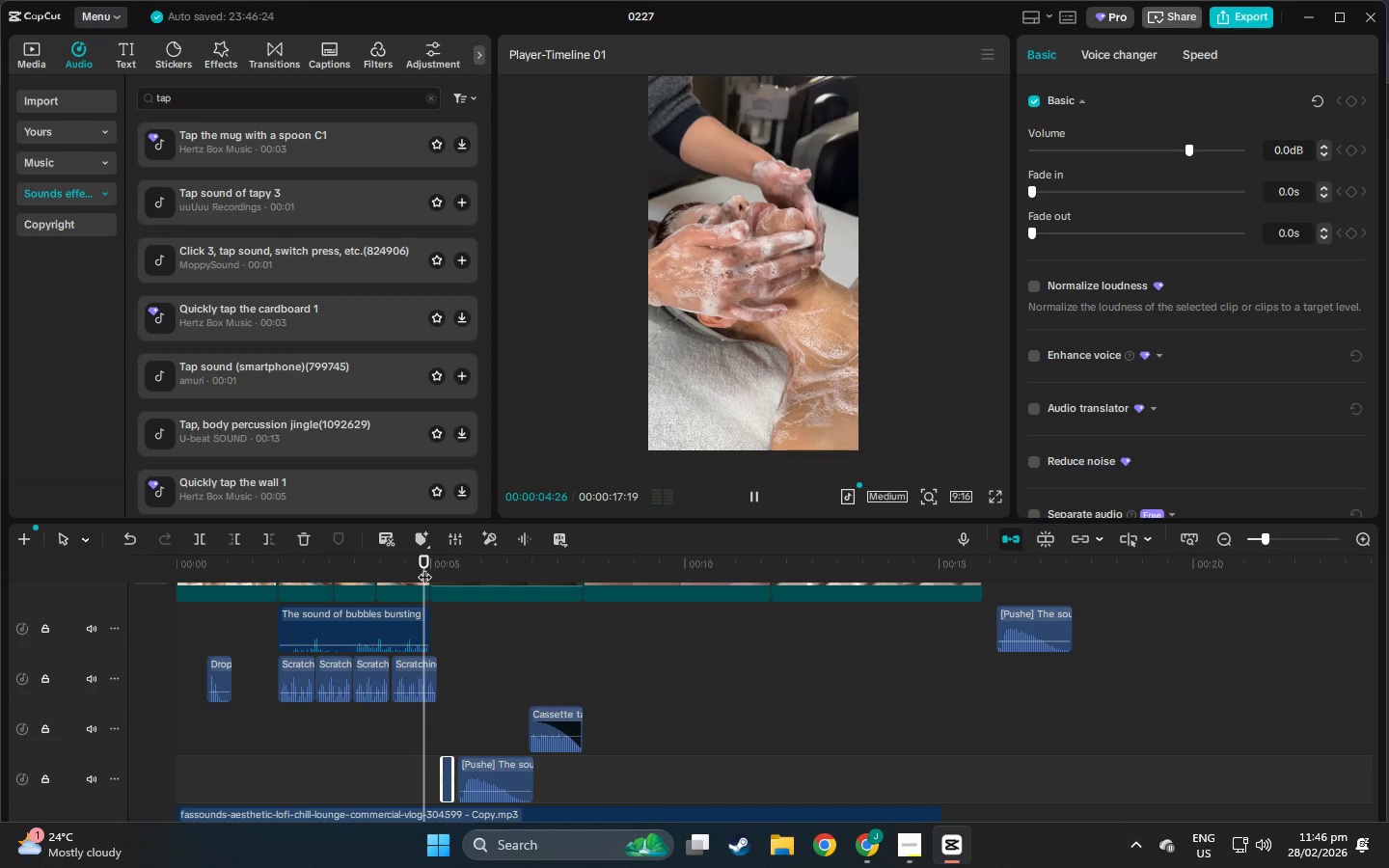 
key(Space)
 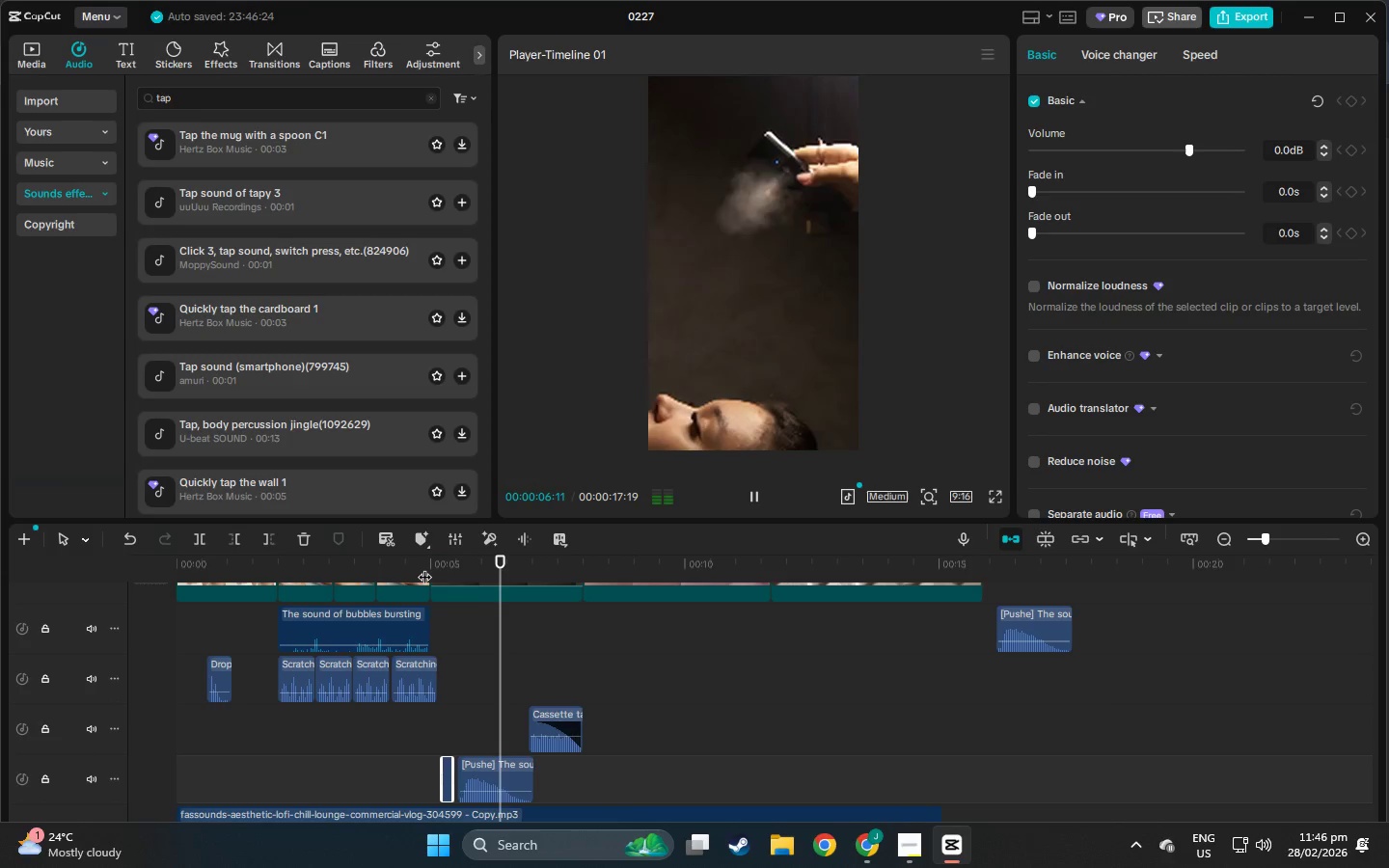 
hold_key(key=Space, duration=0.31)
 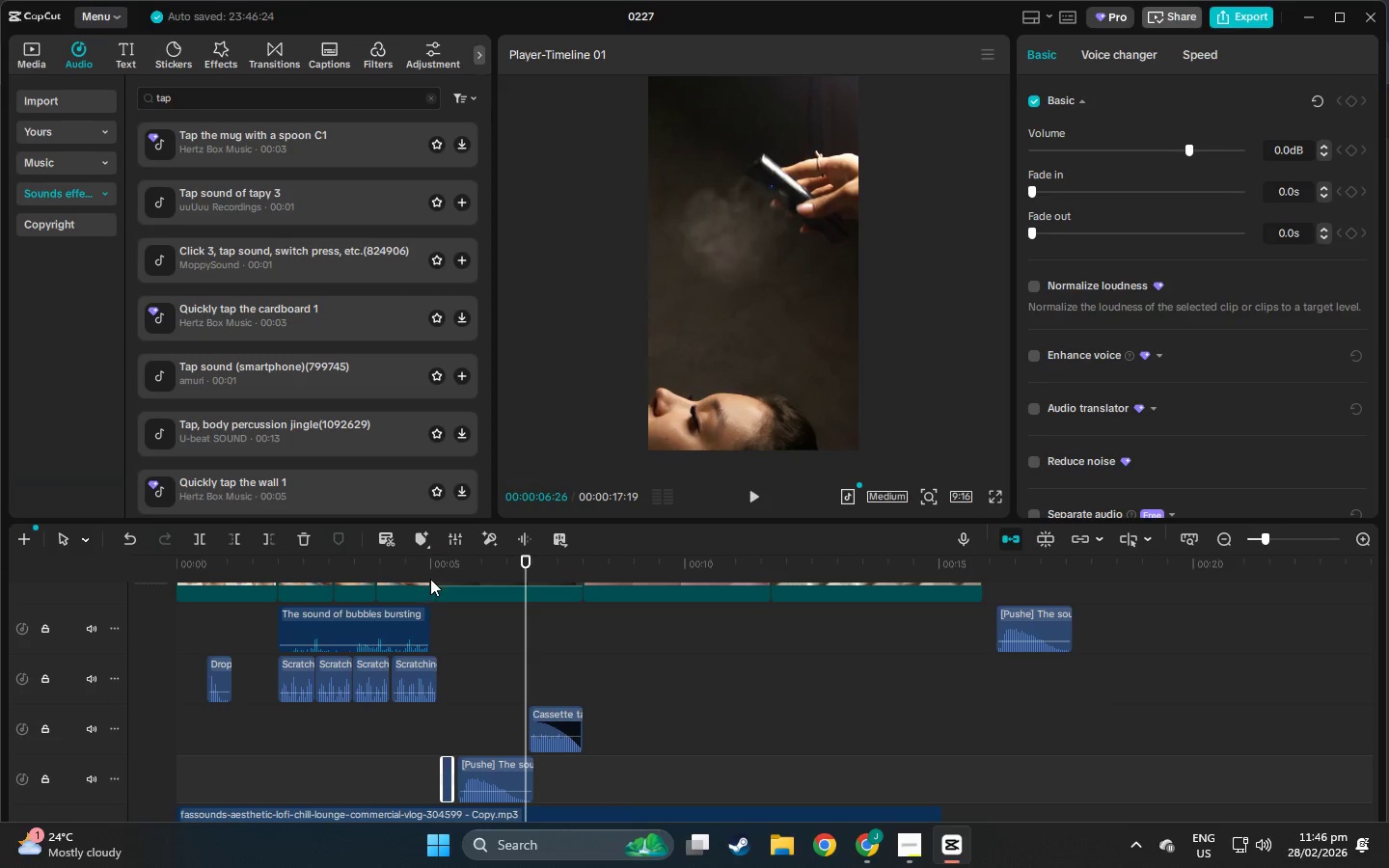 
left_click([432, 579])
 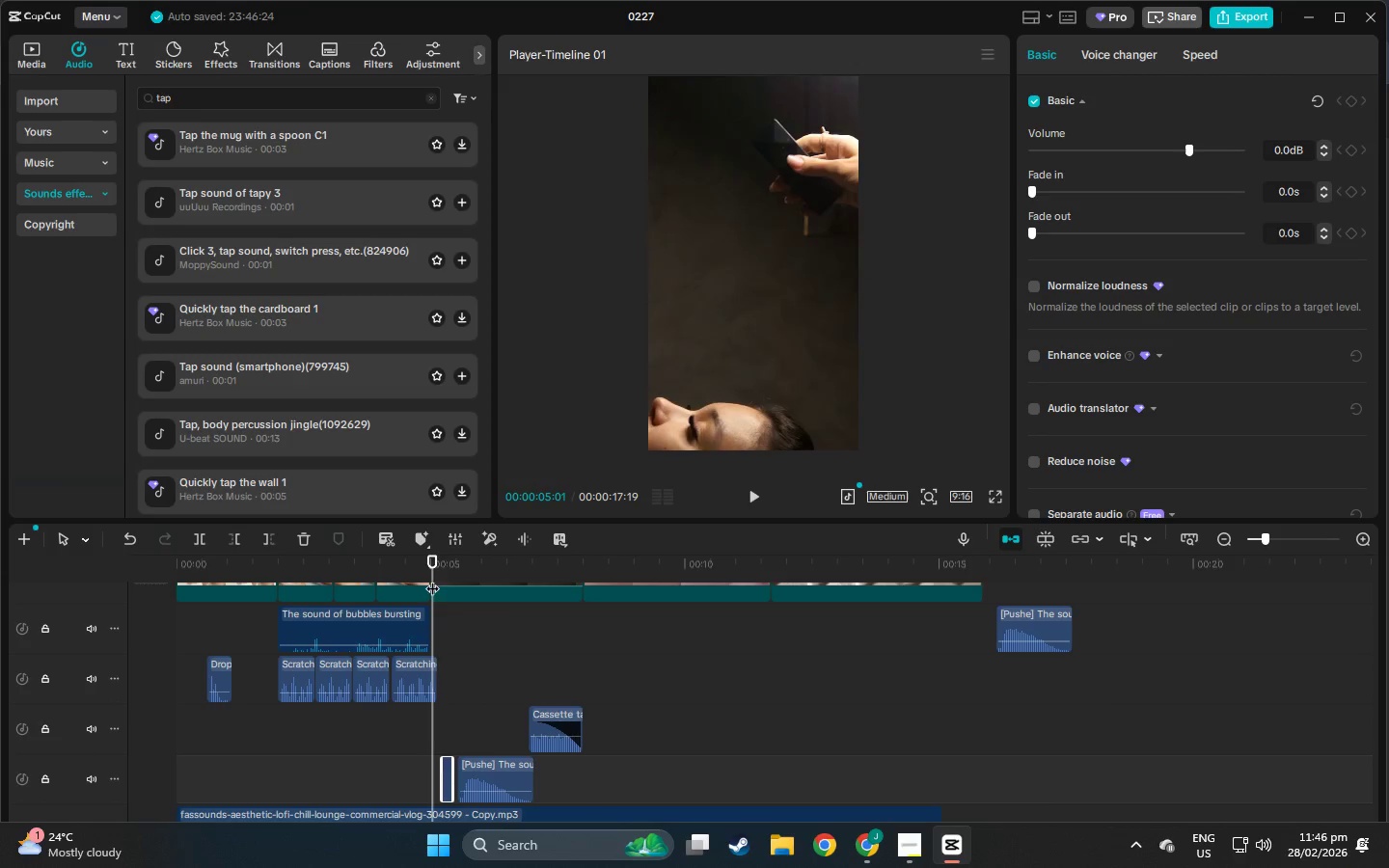 
key(Space)
 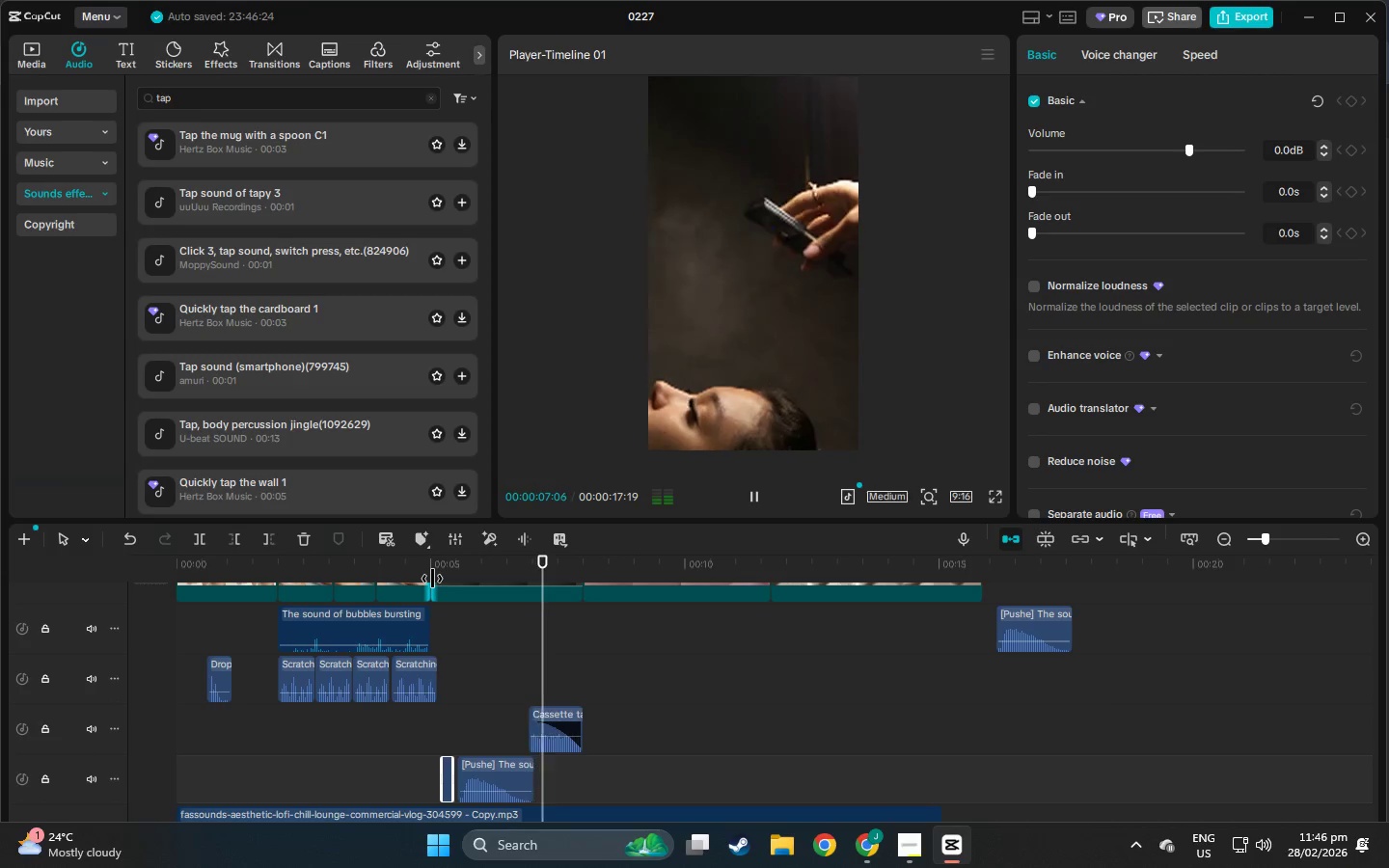 
scroll: coordinate [447, 724], scroll_direction: down, amount: 3.0
 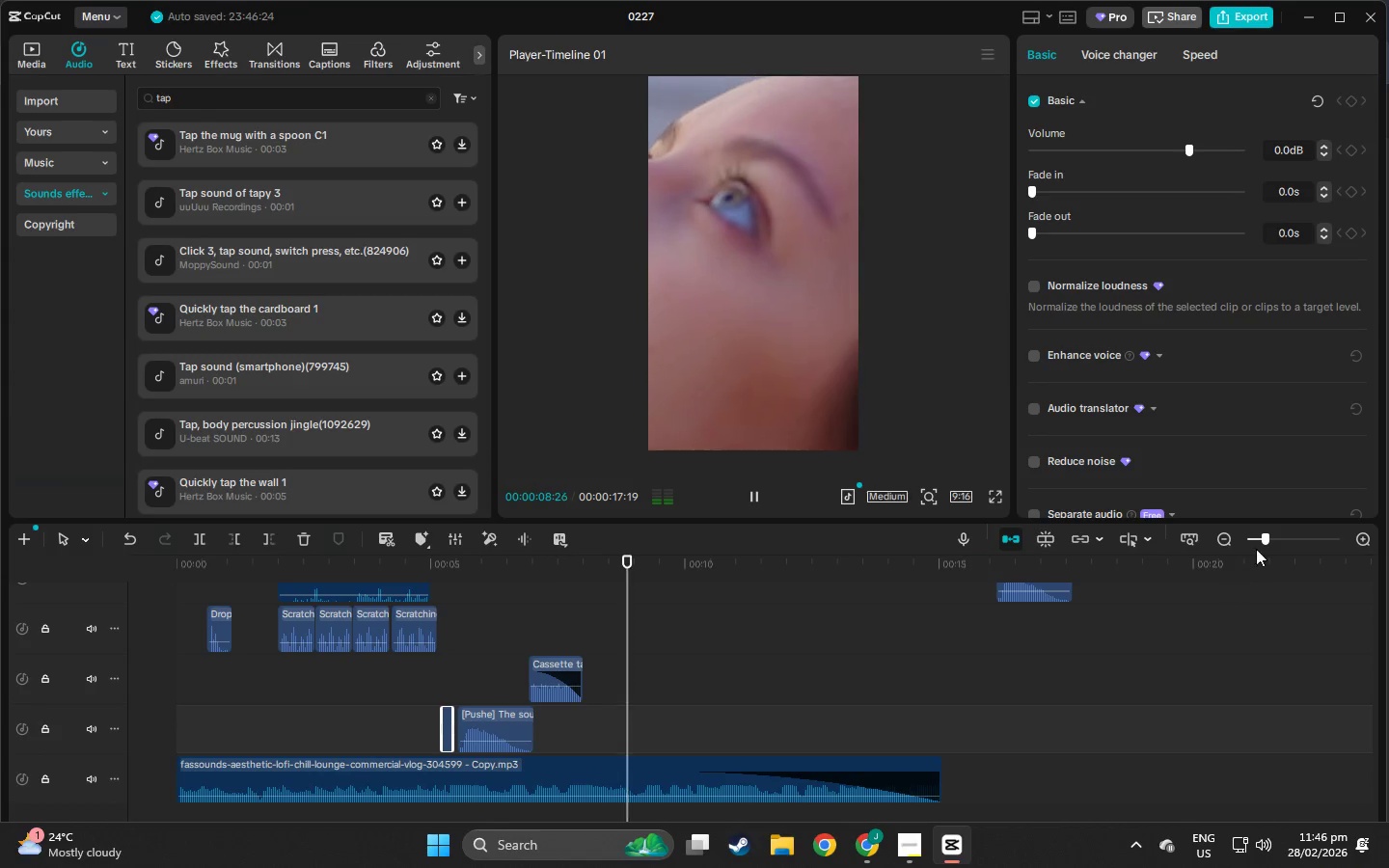 
left_click([1277, 538])
 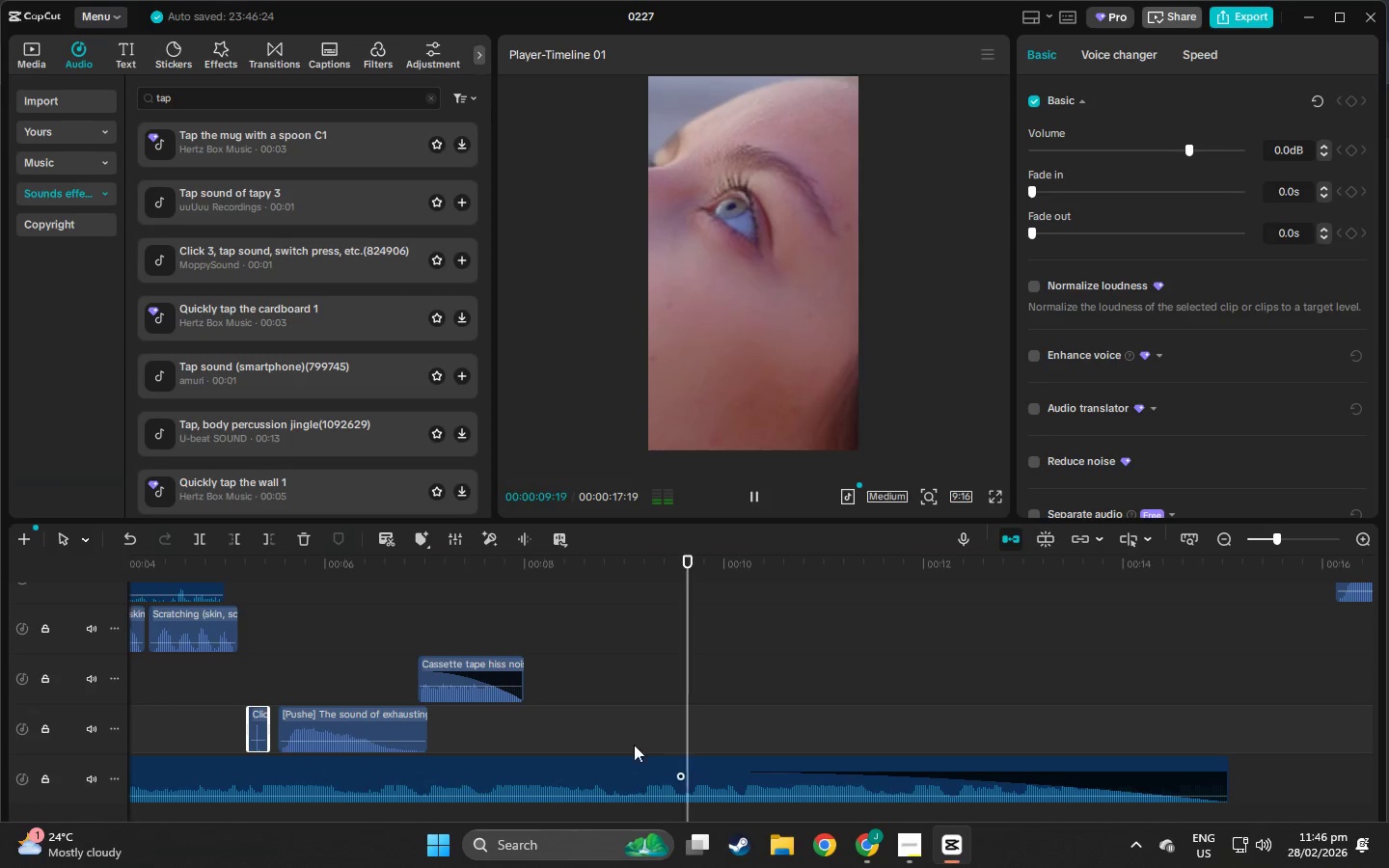 
scroll: coordinate [561, 719], scroll_direction: down, amount: 4.0
 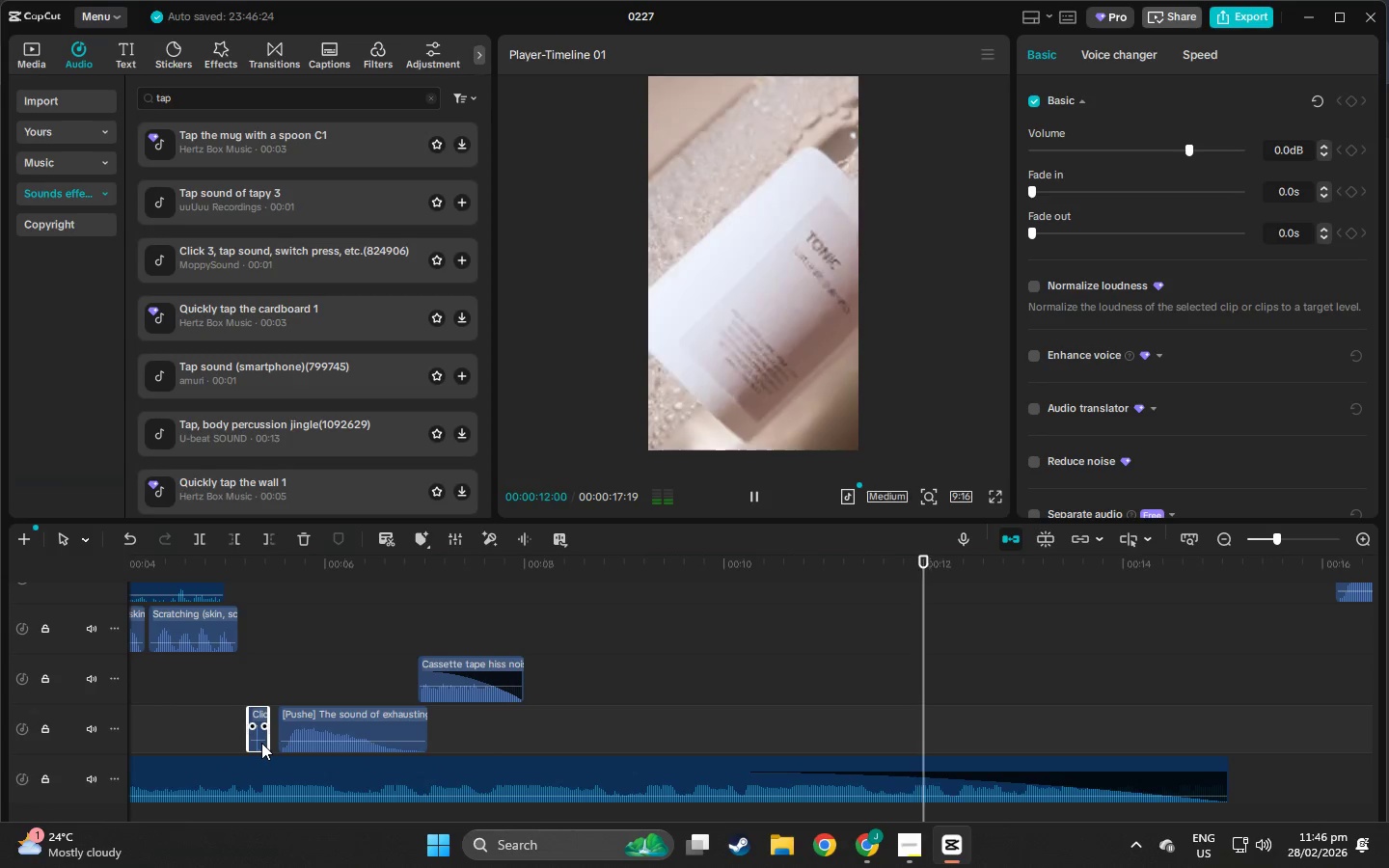 
left_click_drag(start_coordinate=[259, 741], to_coordinate=[259, 736])
 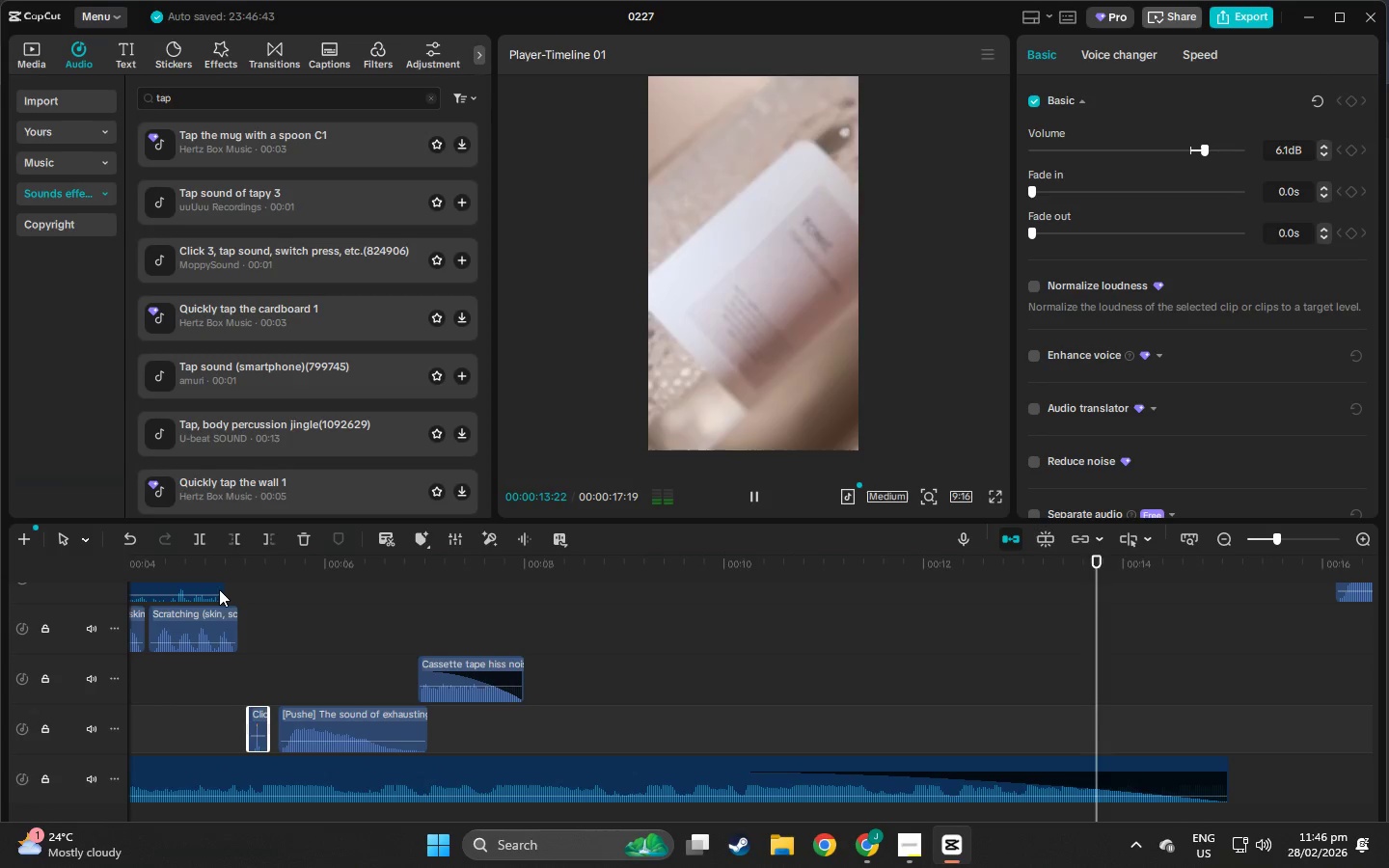 
left_click([220, 579])
 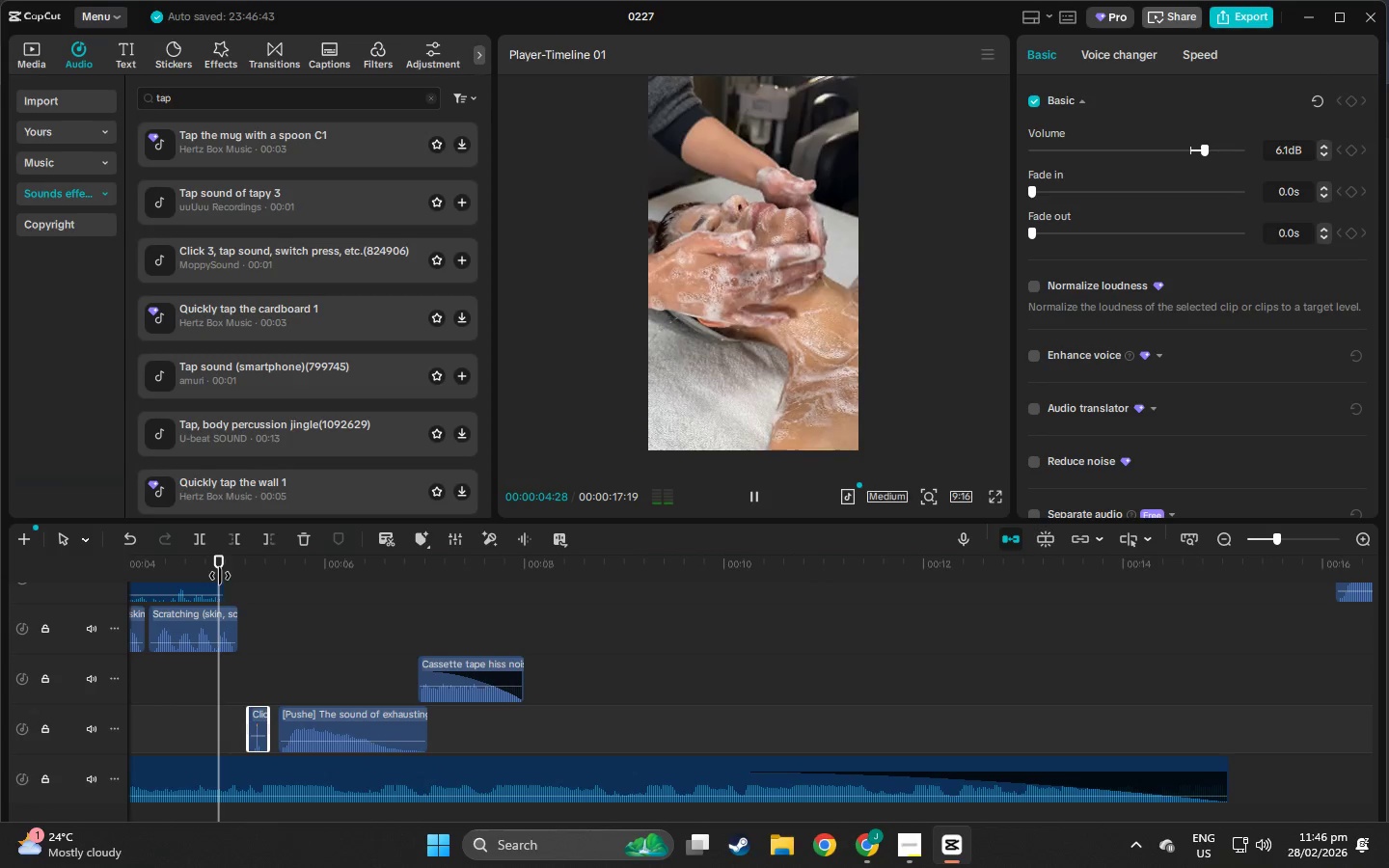 
key(Space)
 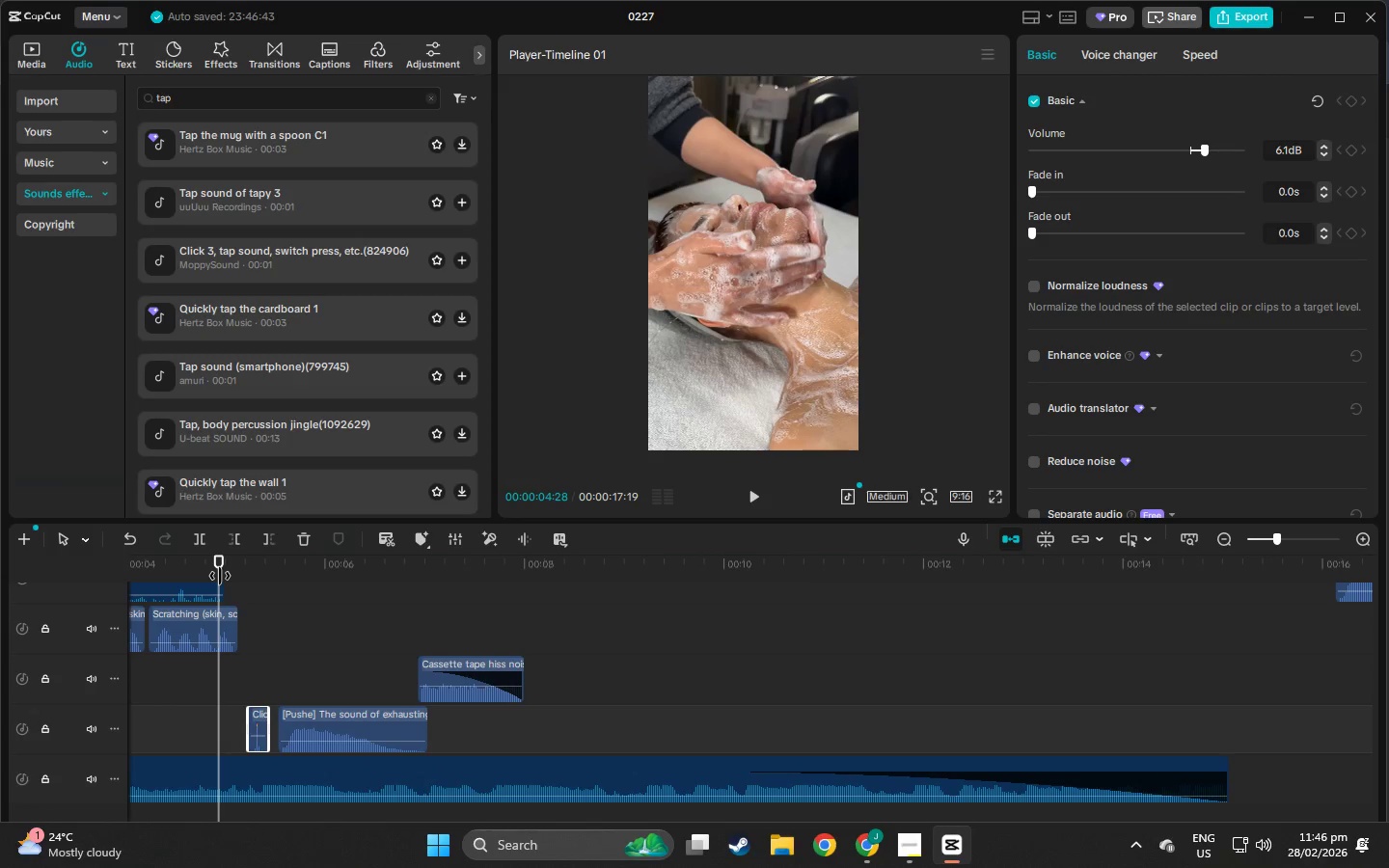 
key(Space)
 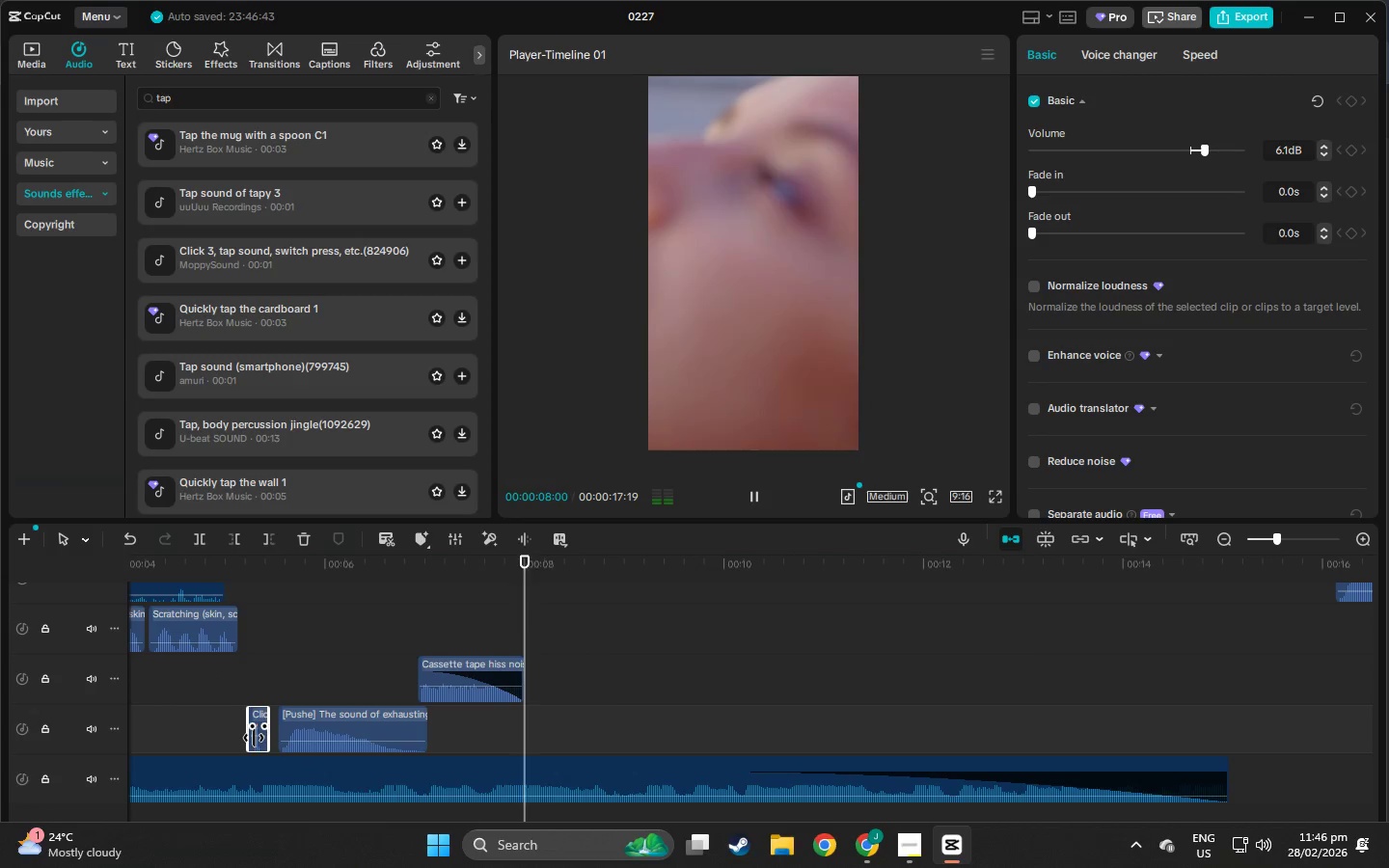 
wait(8.12)
 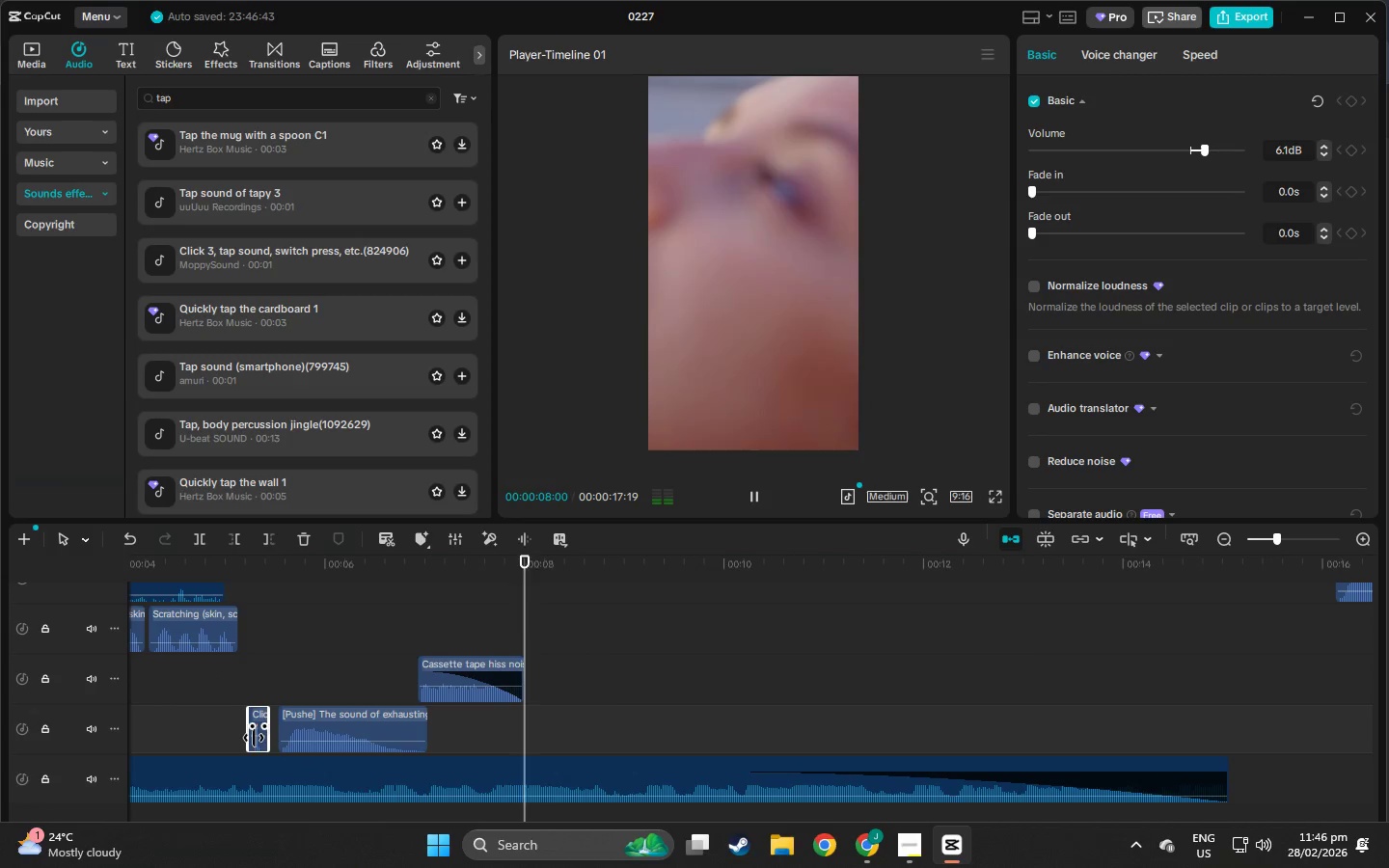 
key(Space)
 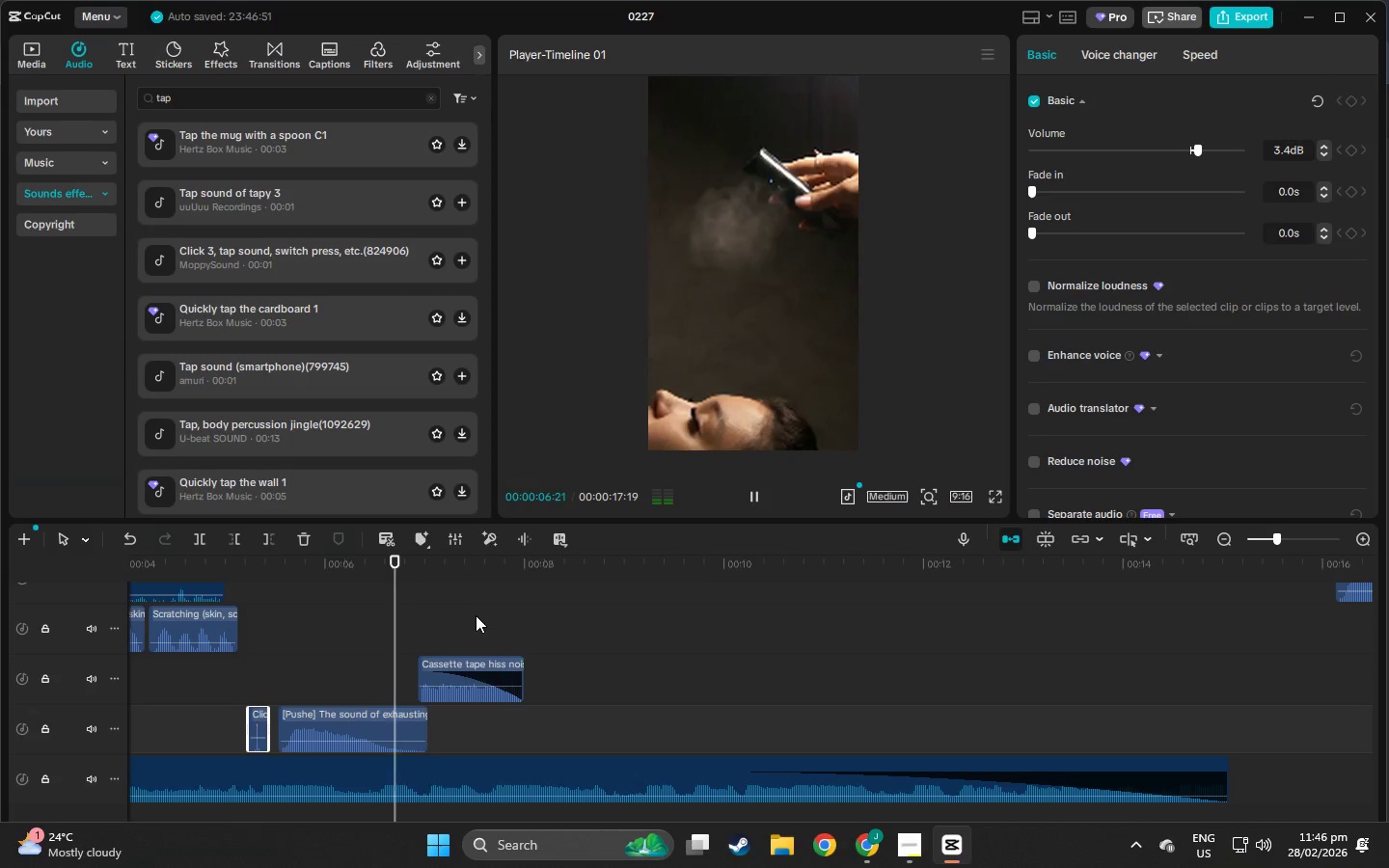 
scroll: coordinate [512, 722], scroll_direction: up, amount: 6.0
 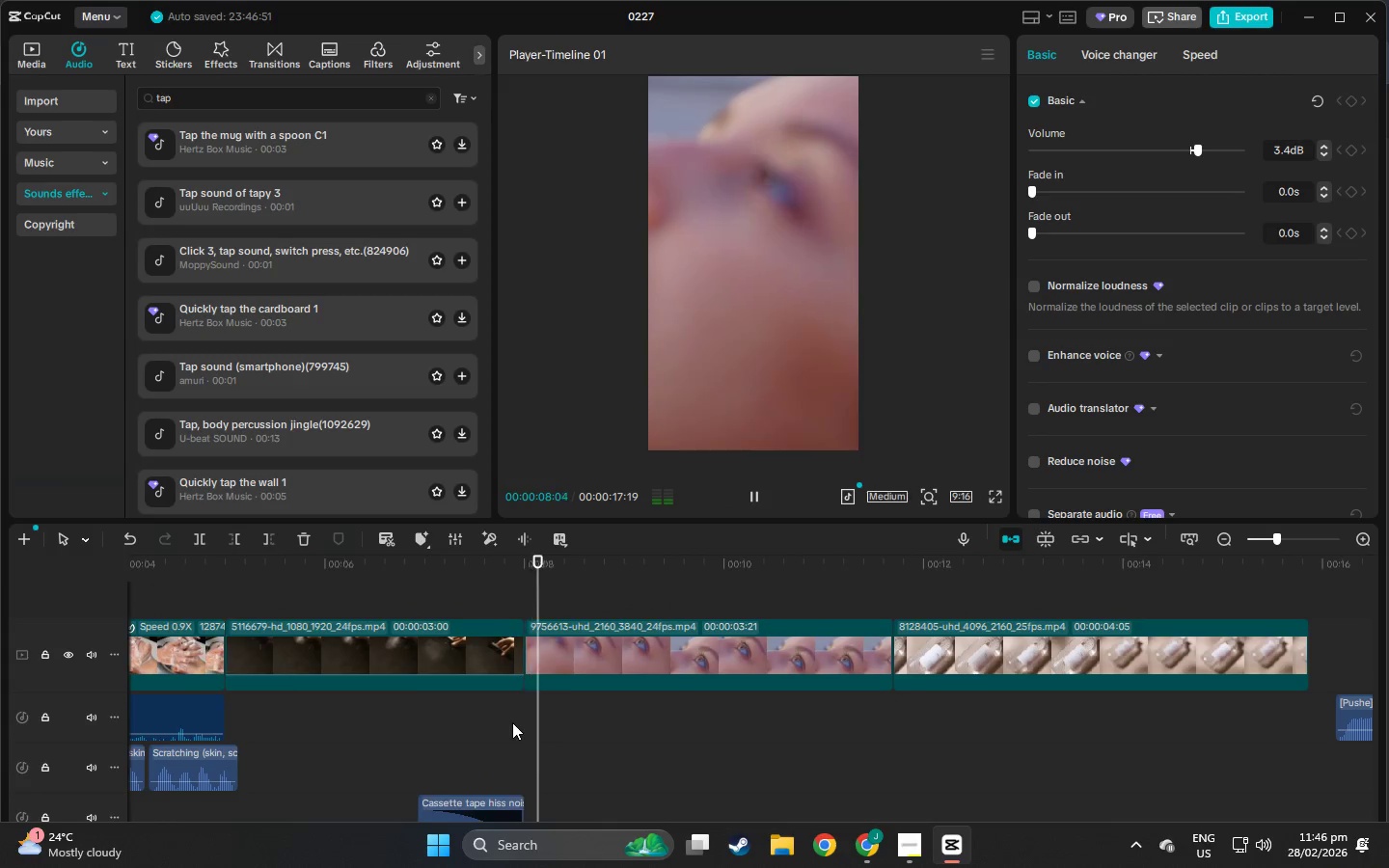 
scroll: coordinate [512, 722], scroll_direction: down, amount: 3.0
 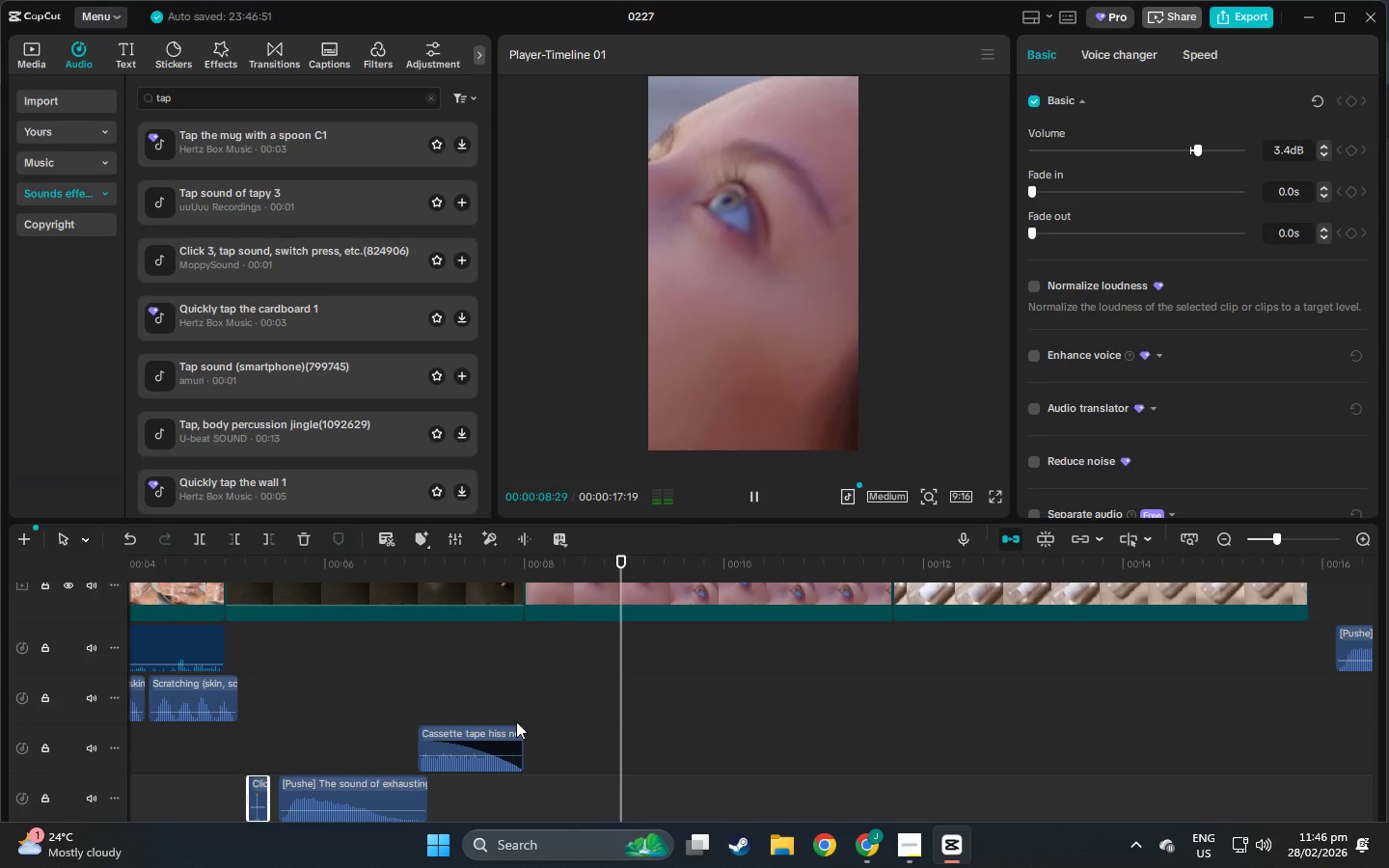 
scroll: coordinate [549, 621], scroll_direction: up, amount: 5.0
 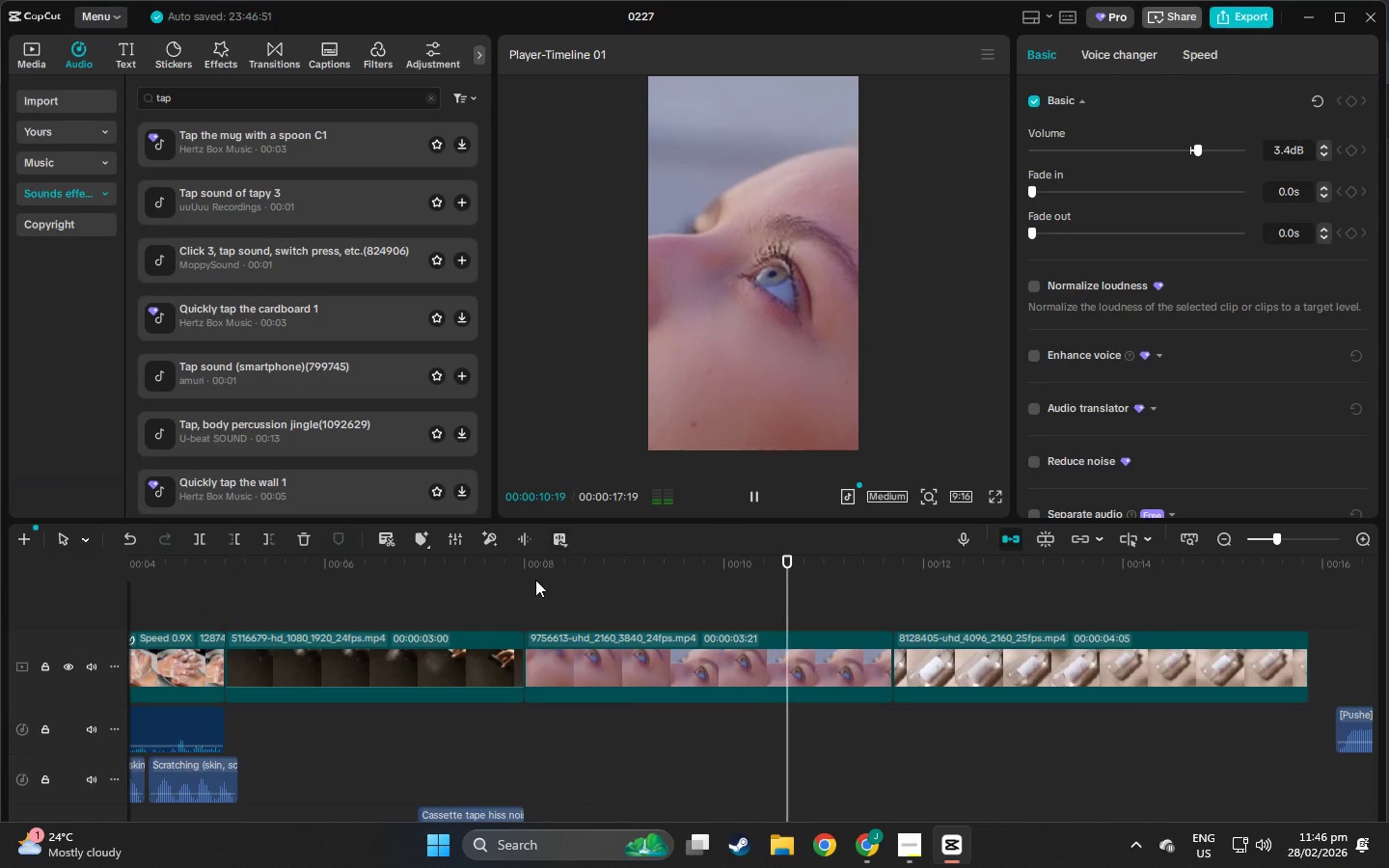 
left_click([530, 565])
 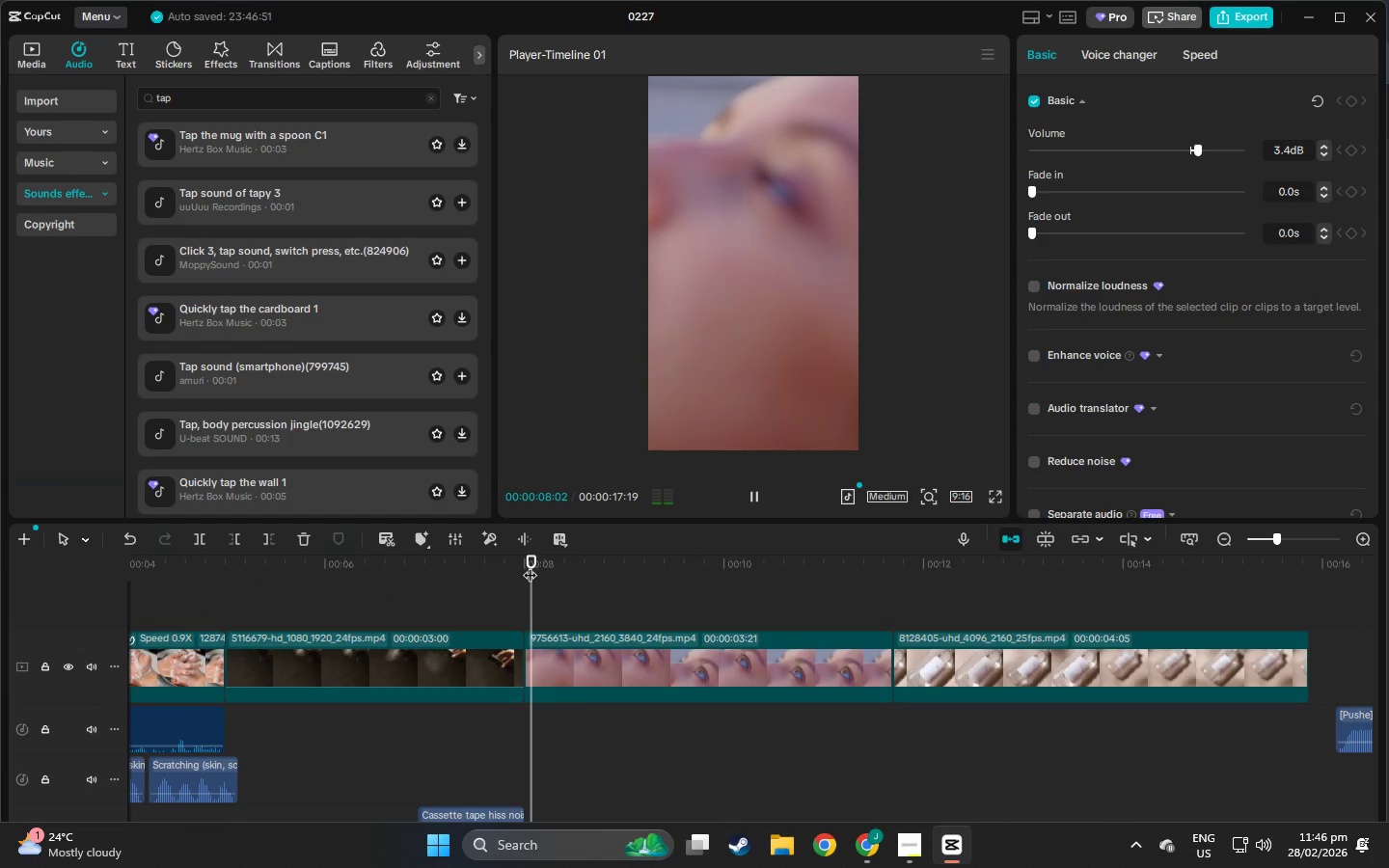 
left_click_drag(start_coordinate=[530, 565], to_coordinate=[488, 578])
 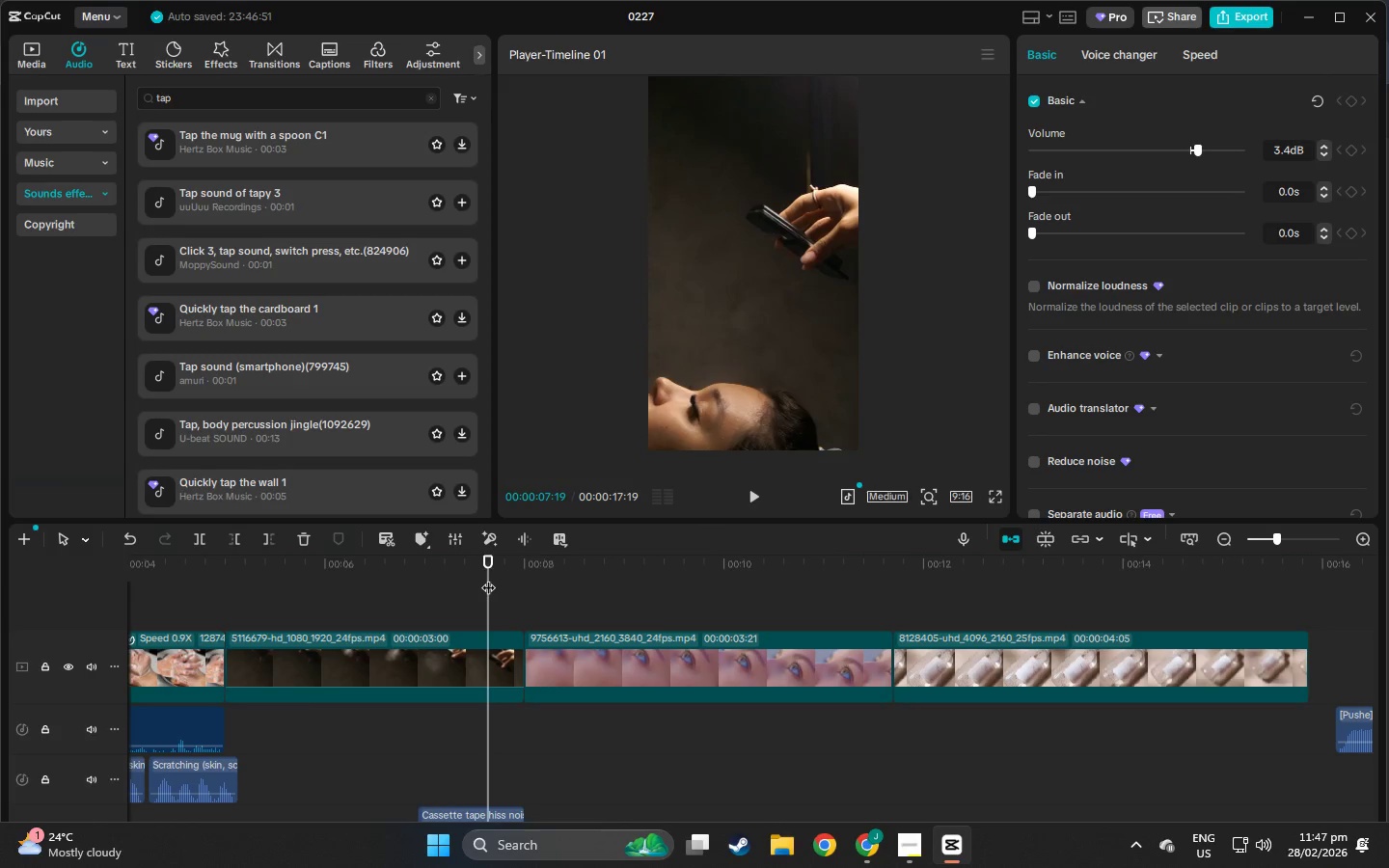 
key(Space)
 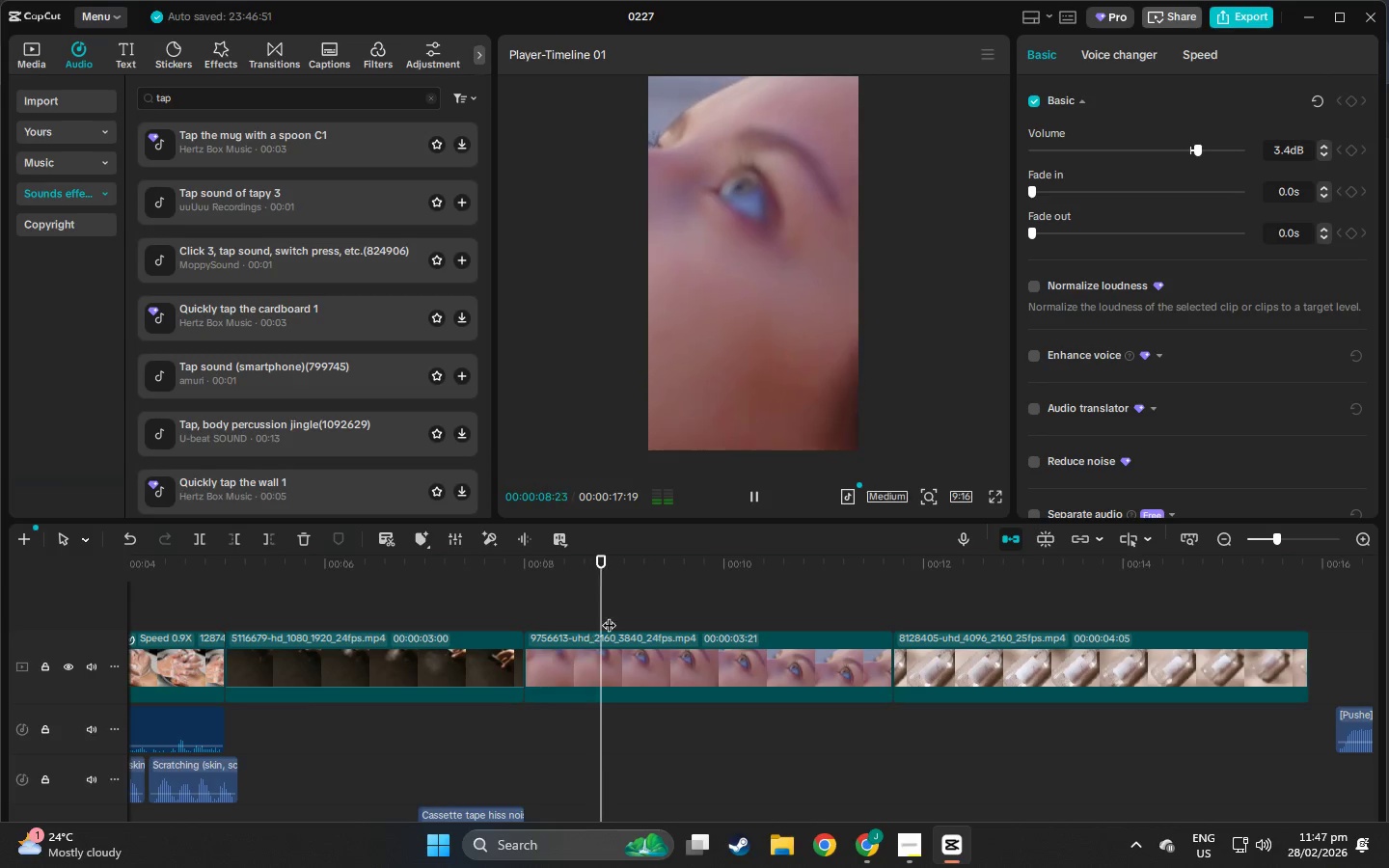 
left_click_drag(start_coordinate=[671, 560], to_coordinate=[0, 605])
 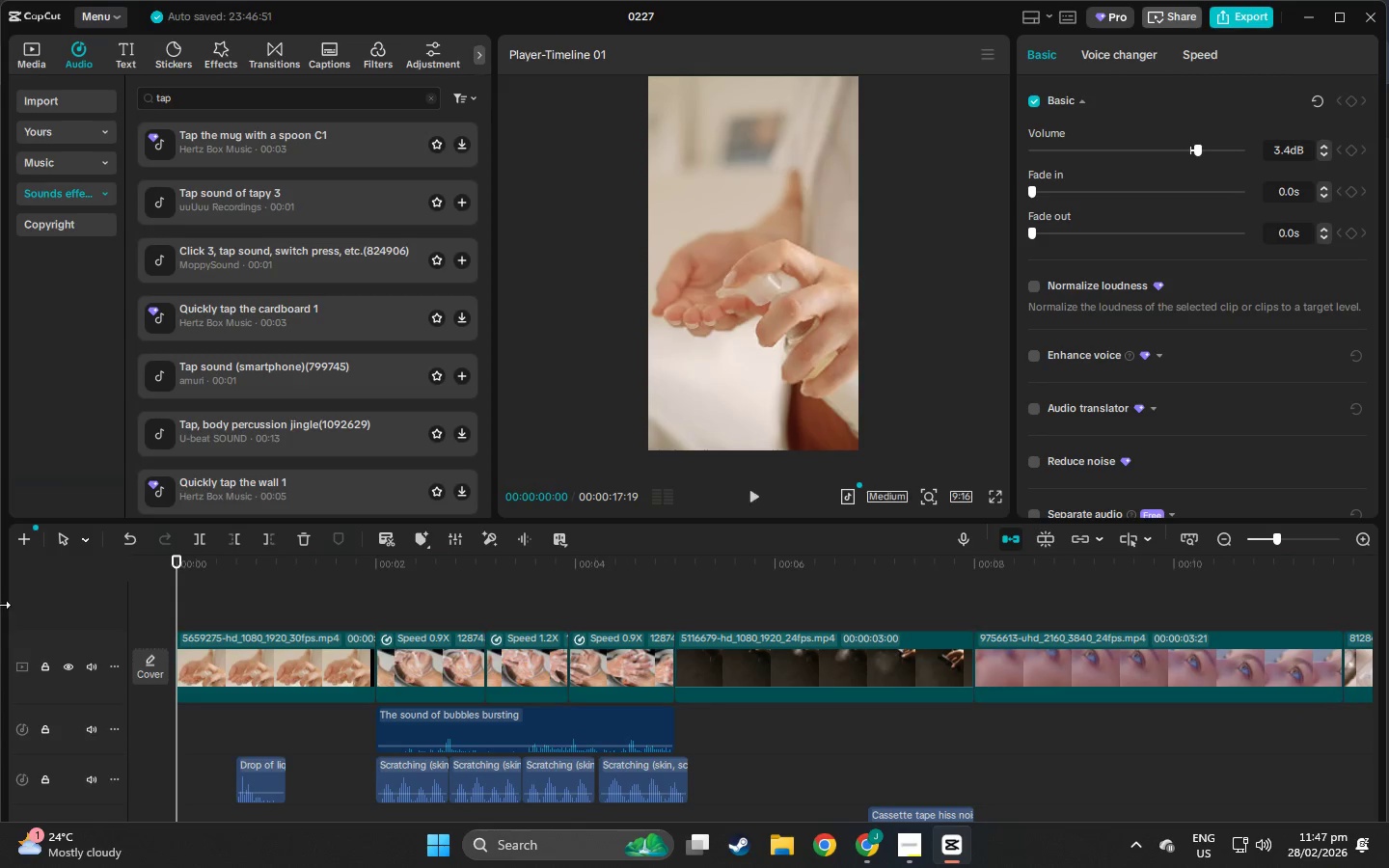 
key(Space)
 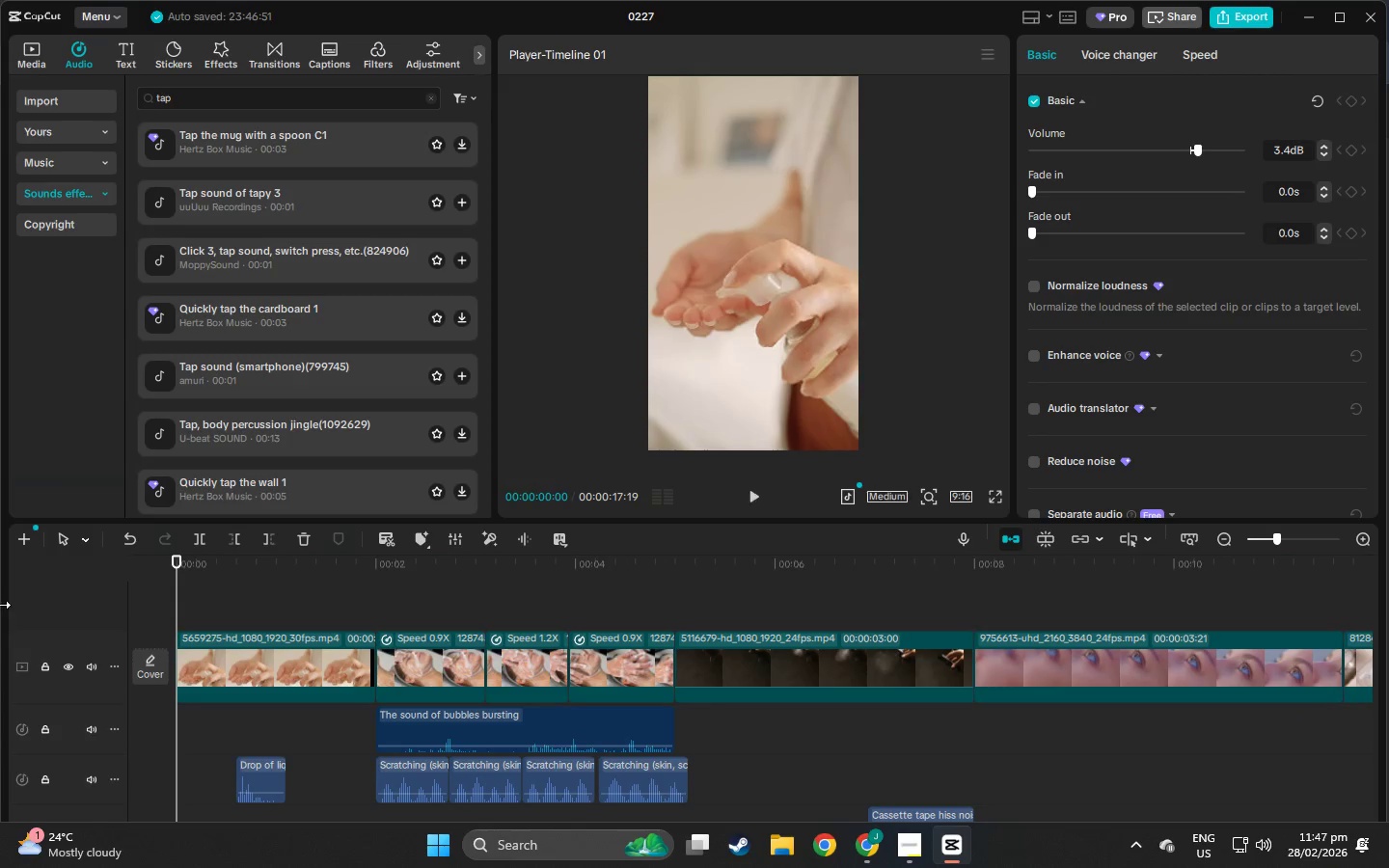 
key(Space)
 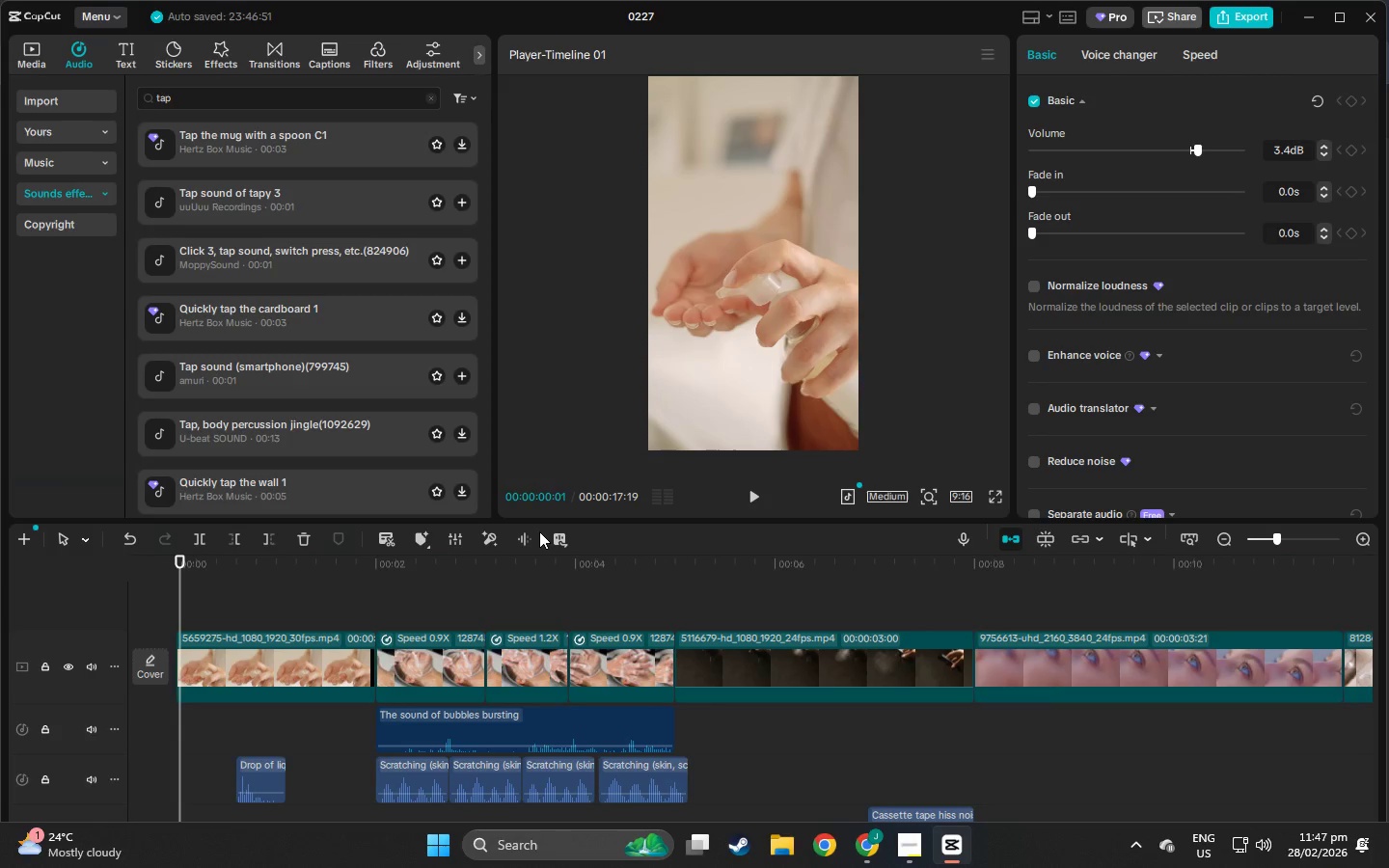 
key(Space)
 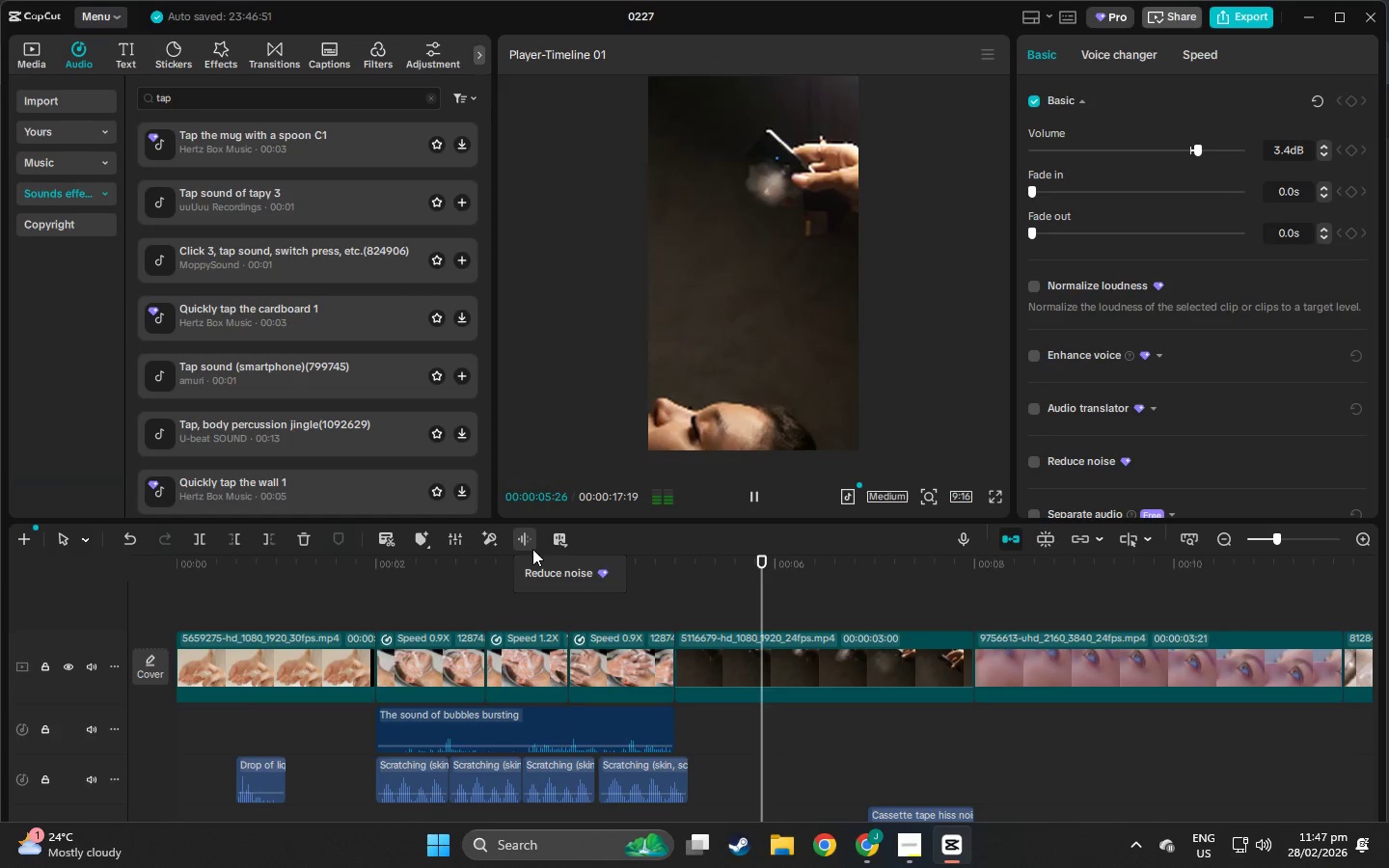 
wait(10.86)
 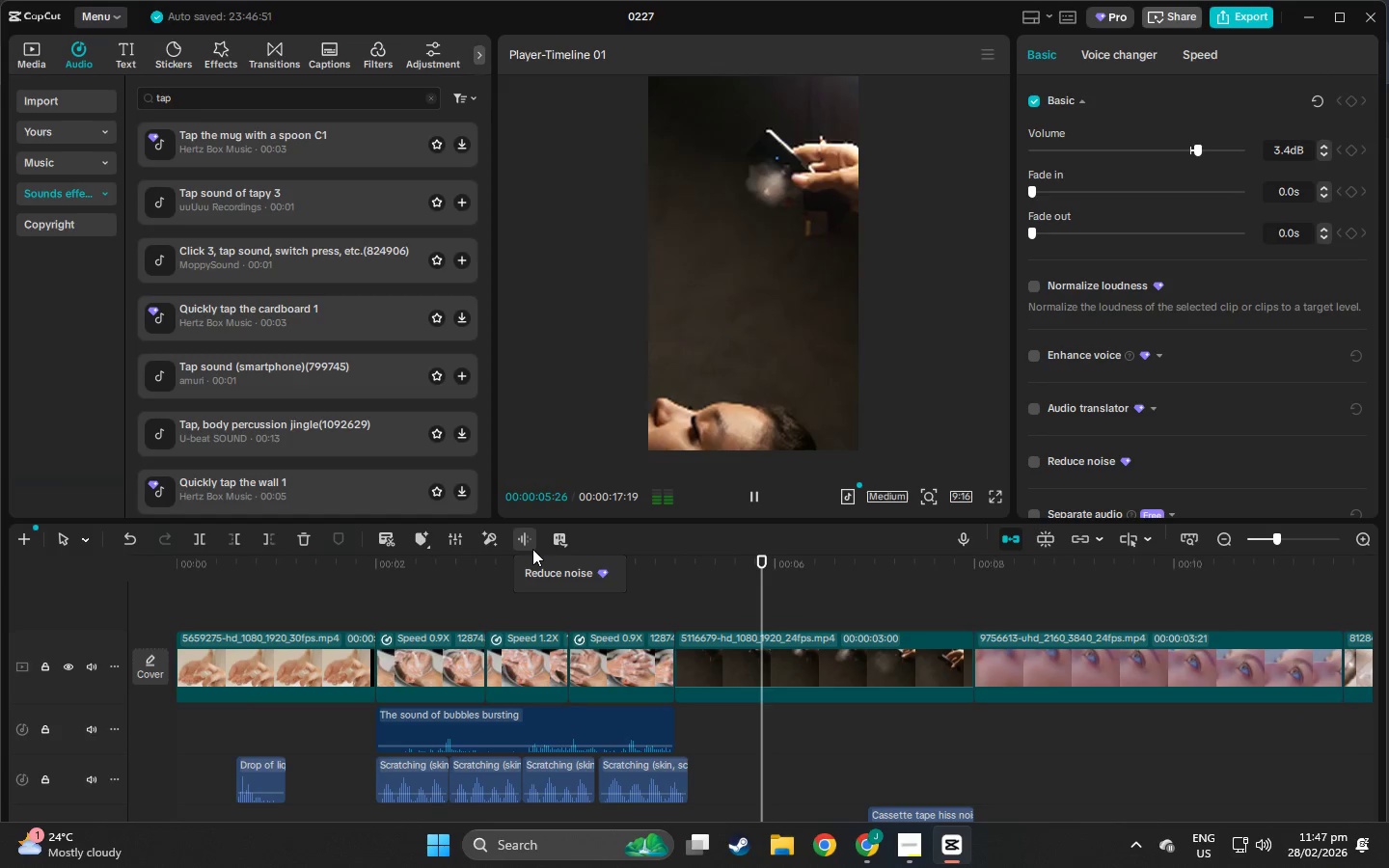 
key(Space)
 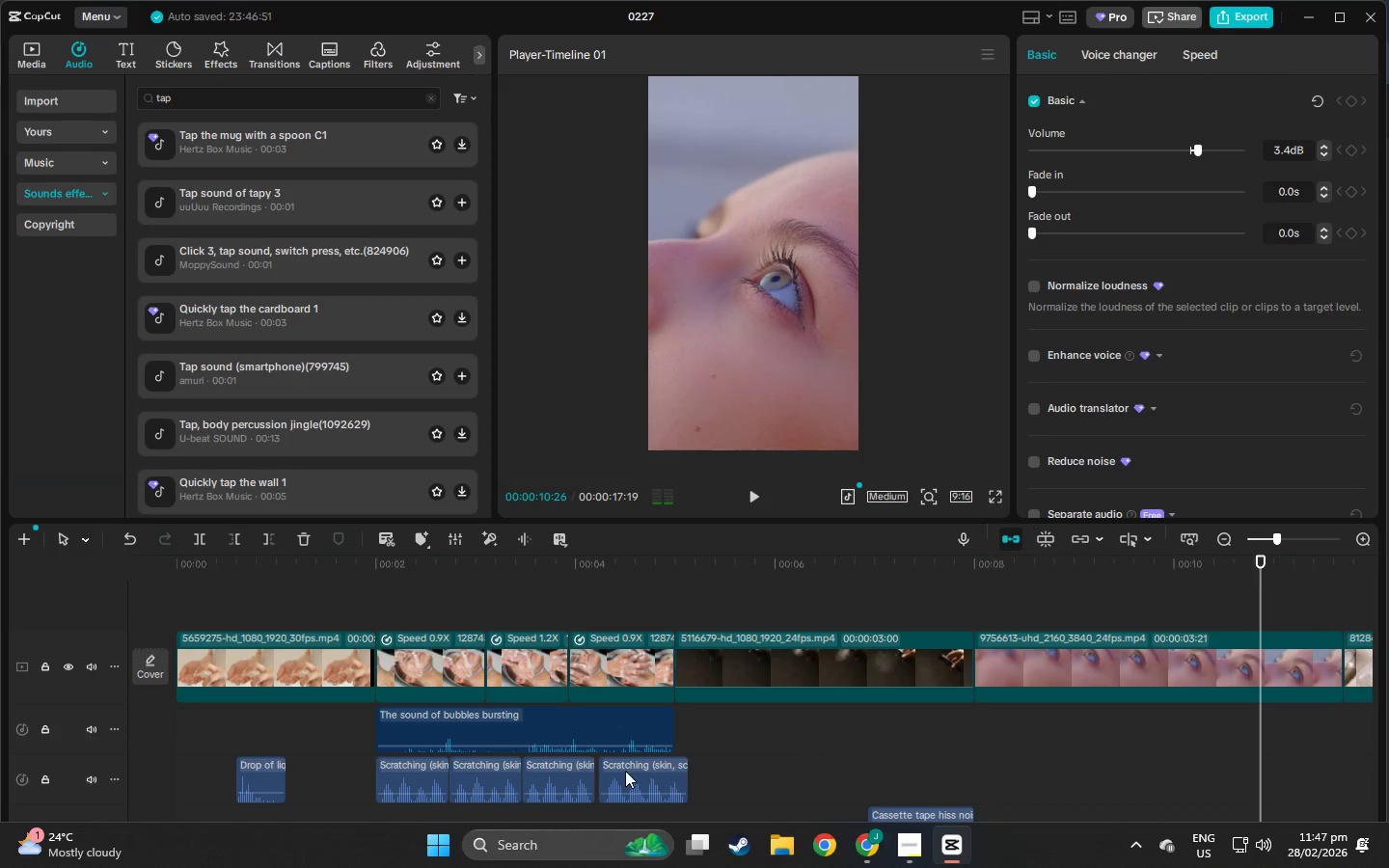 
key(Space)
 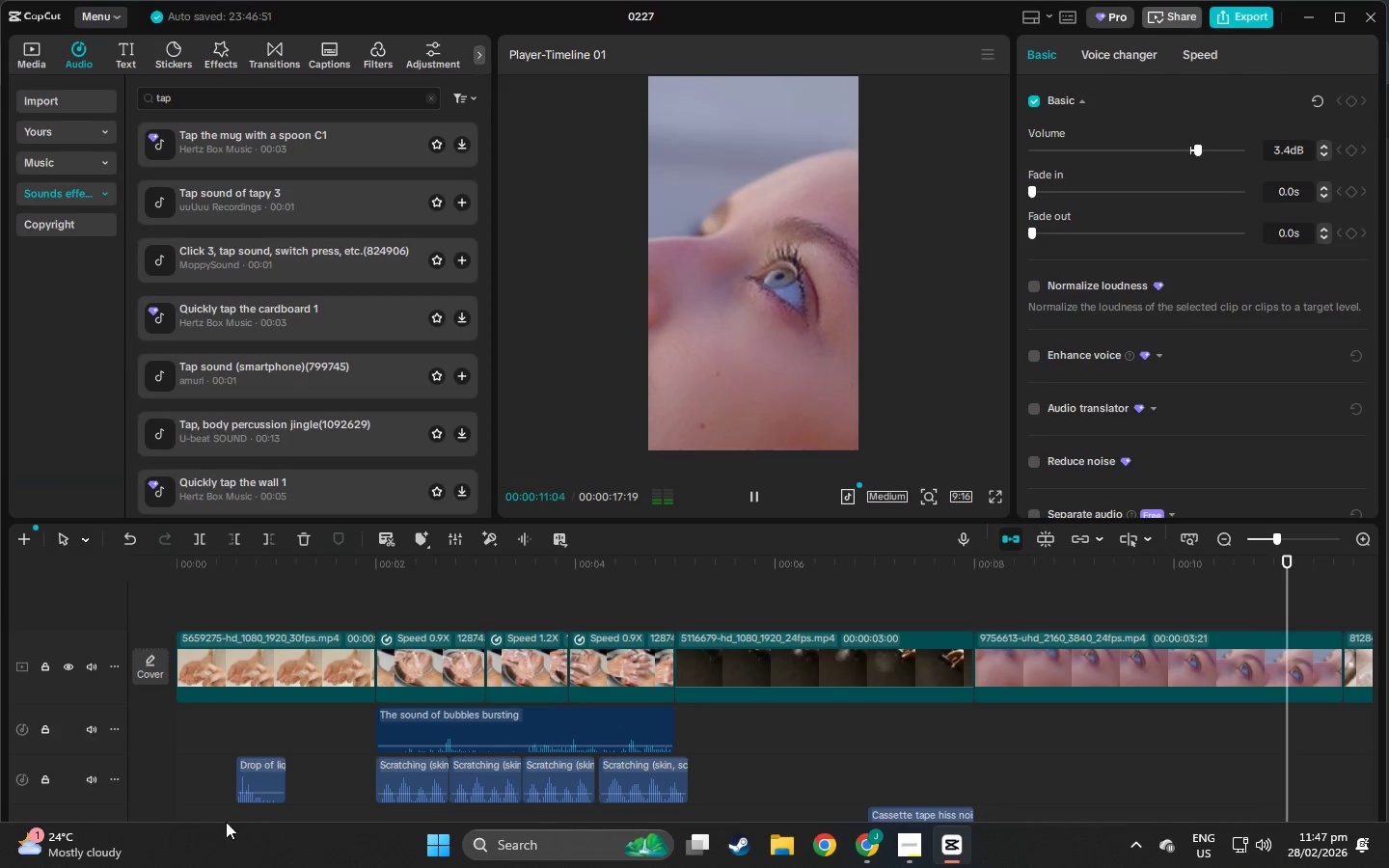 
key(Space)
 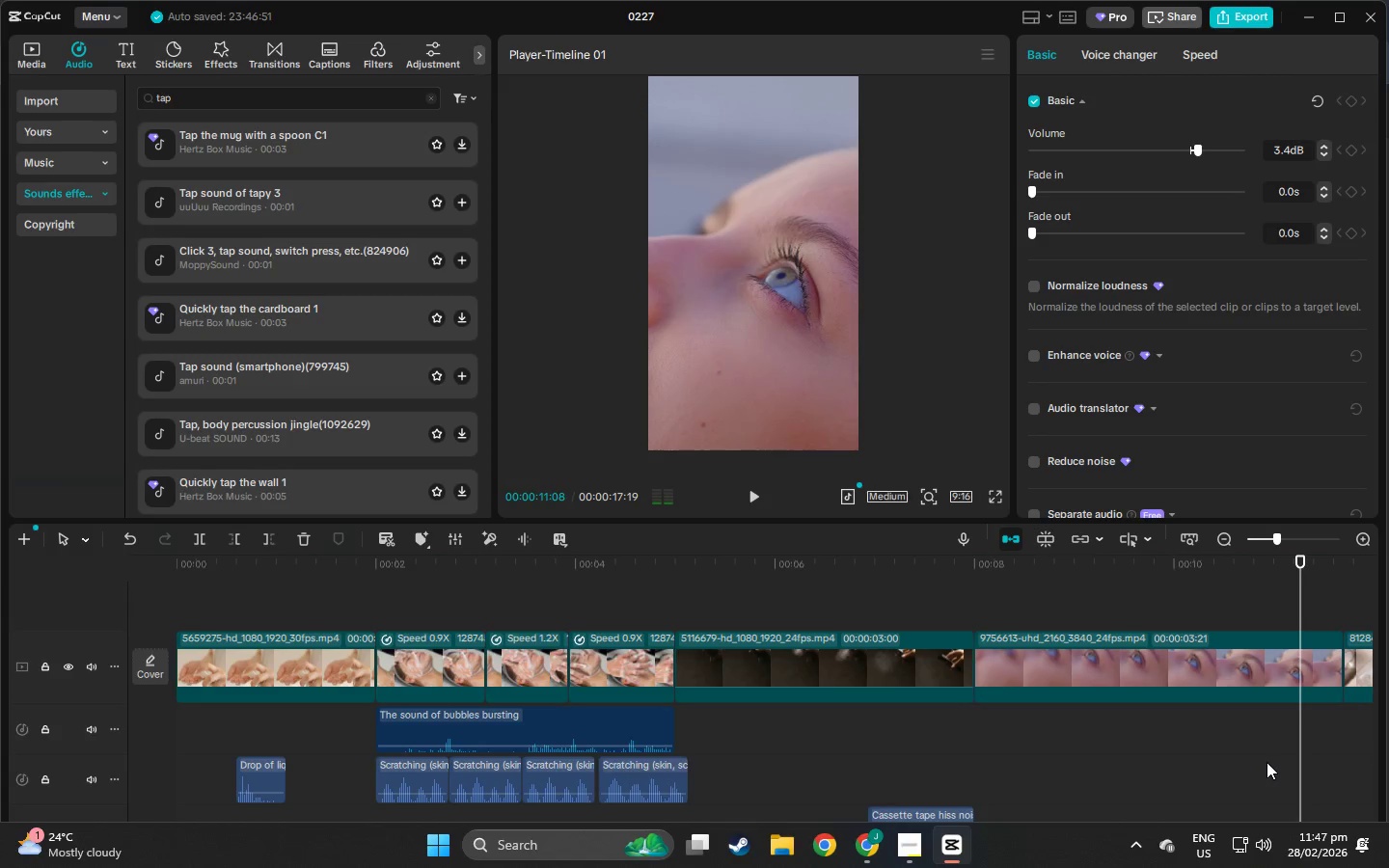 
scroll: coordinate [916, 804], scroll_direction: down, amount: 9.0
 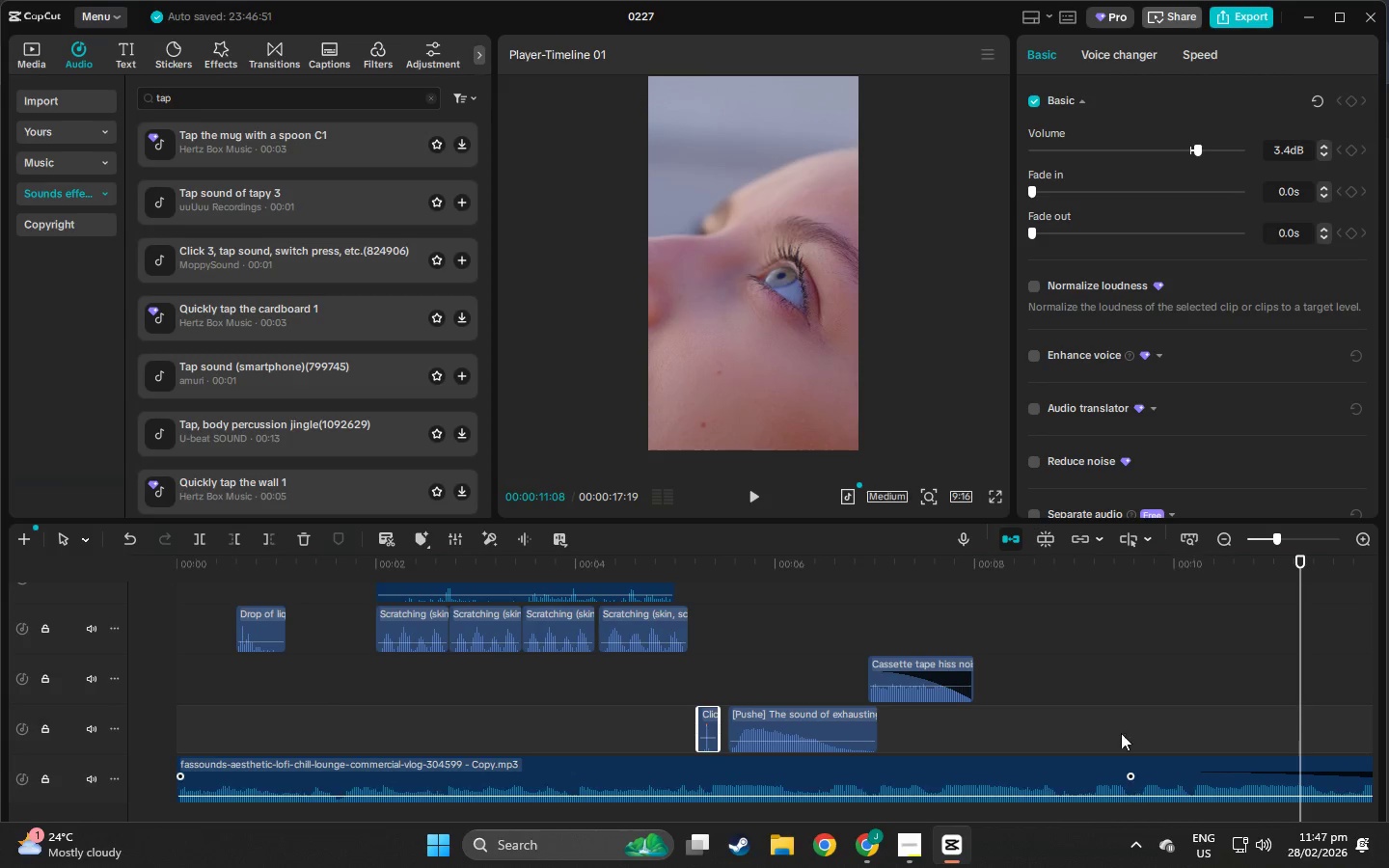 
key(Space)
 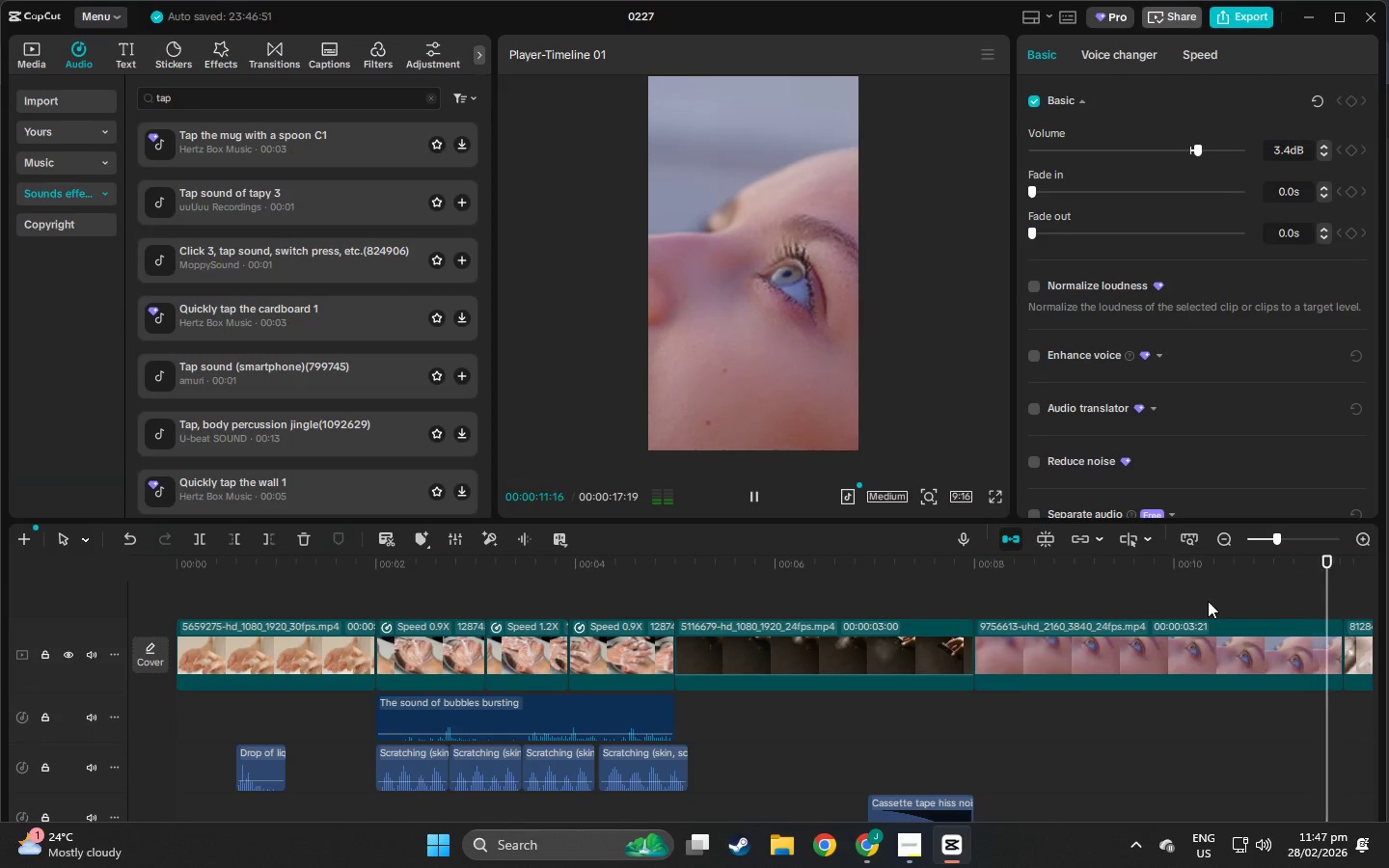 
scroll: coordinate [1041, 699], scroll_direction: up, amount: 6.0
 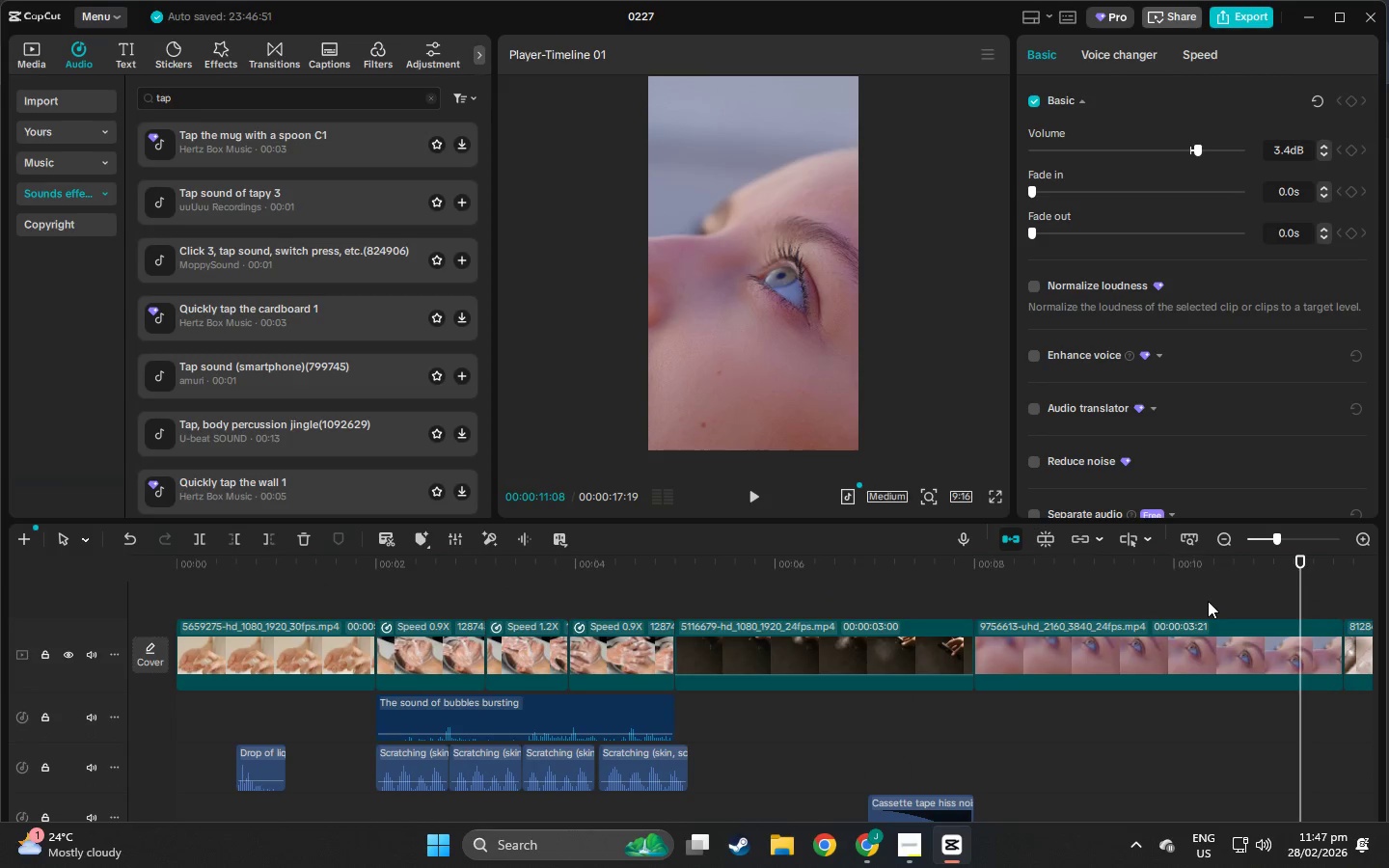 
key(Space)
 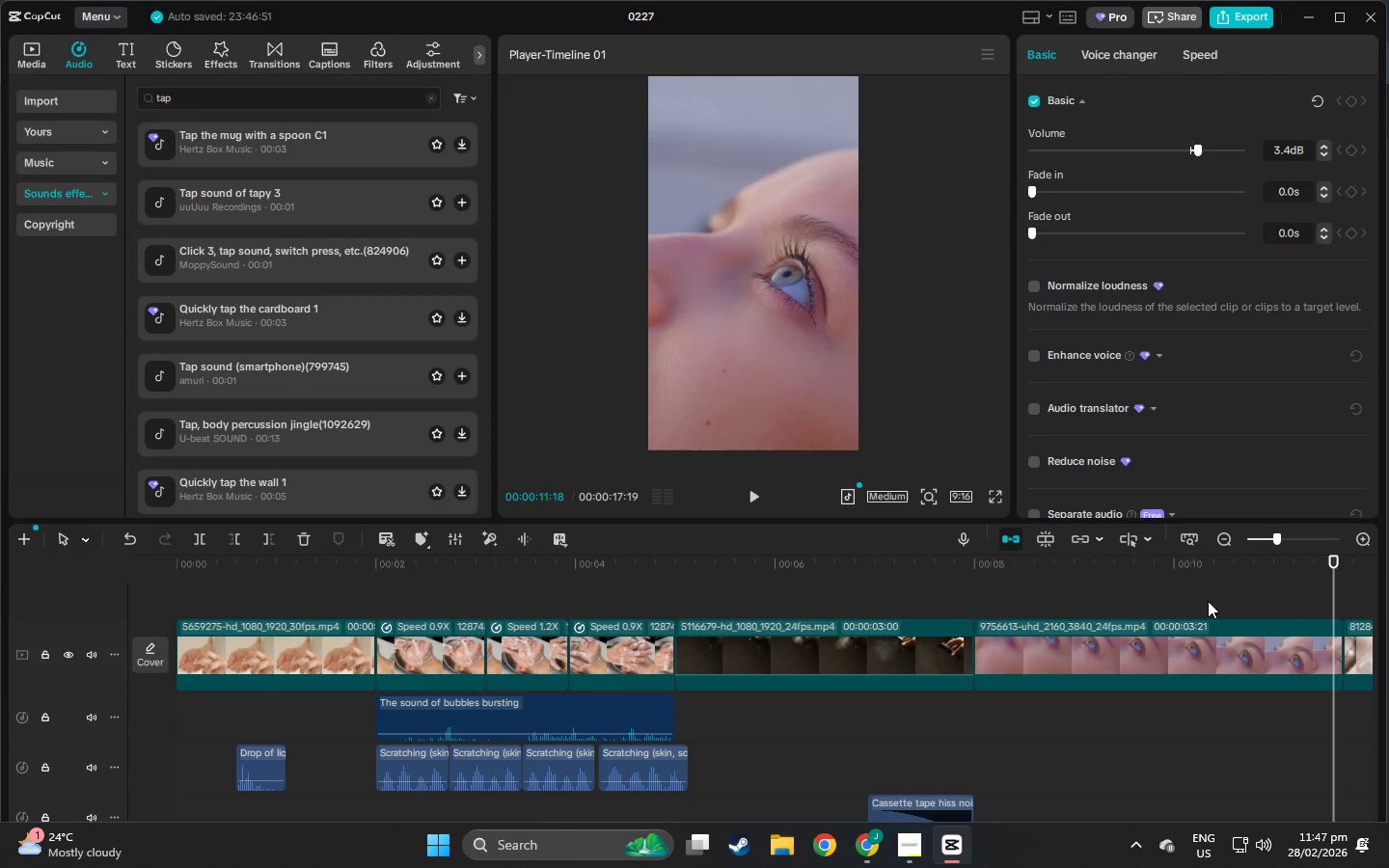 
key(Space)
 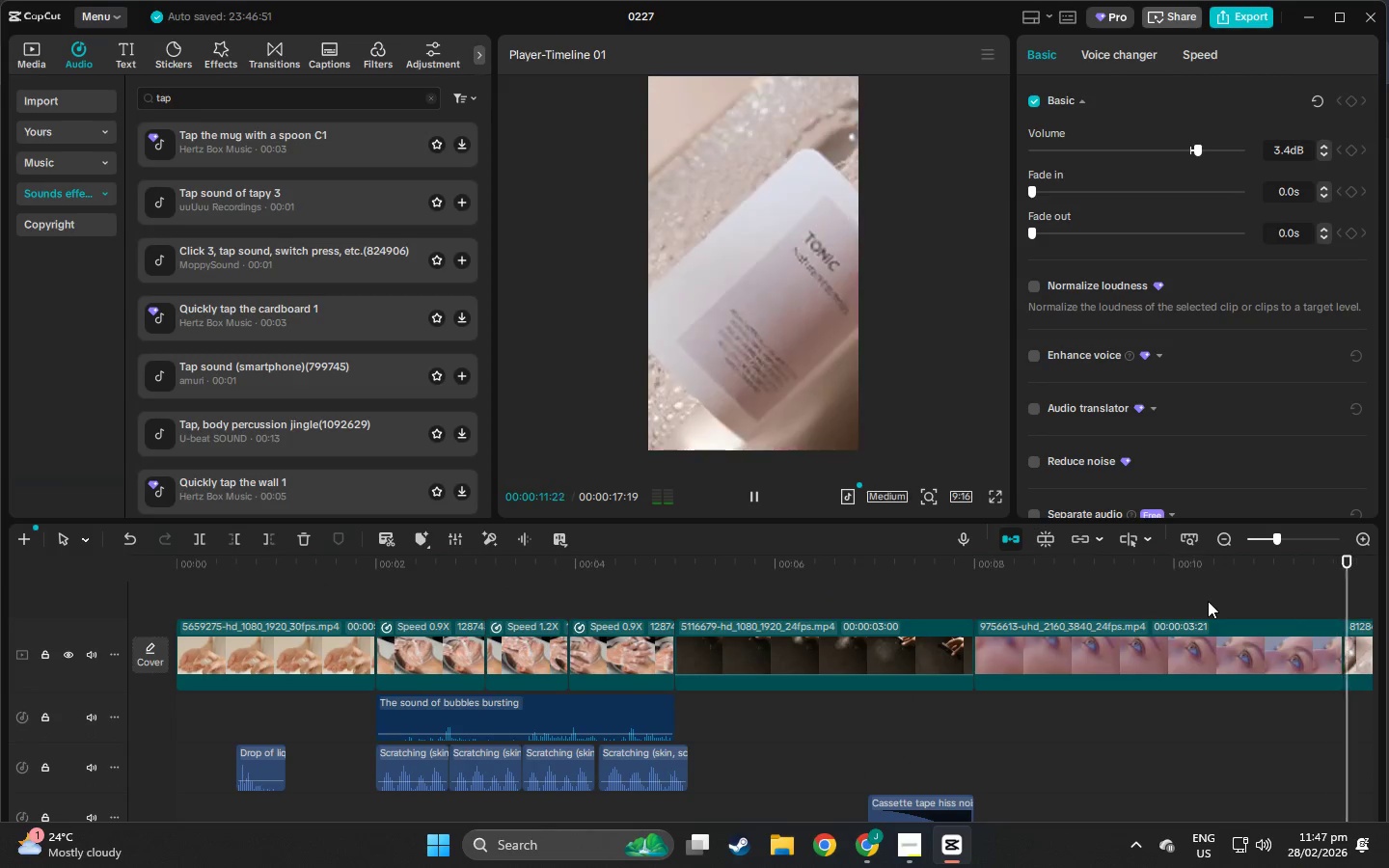 
key(Space)
 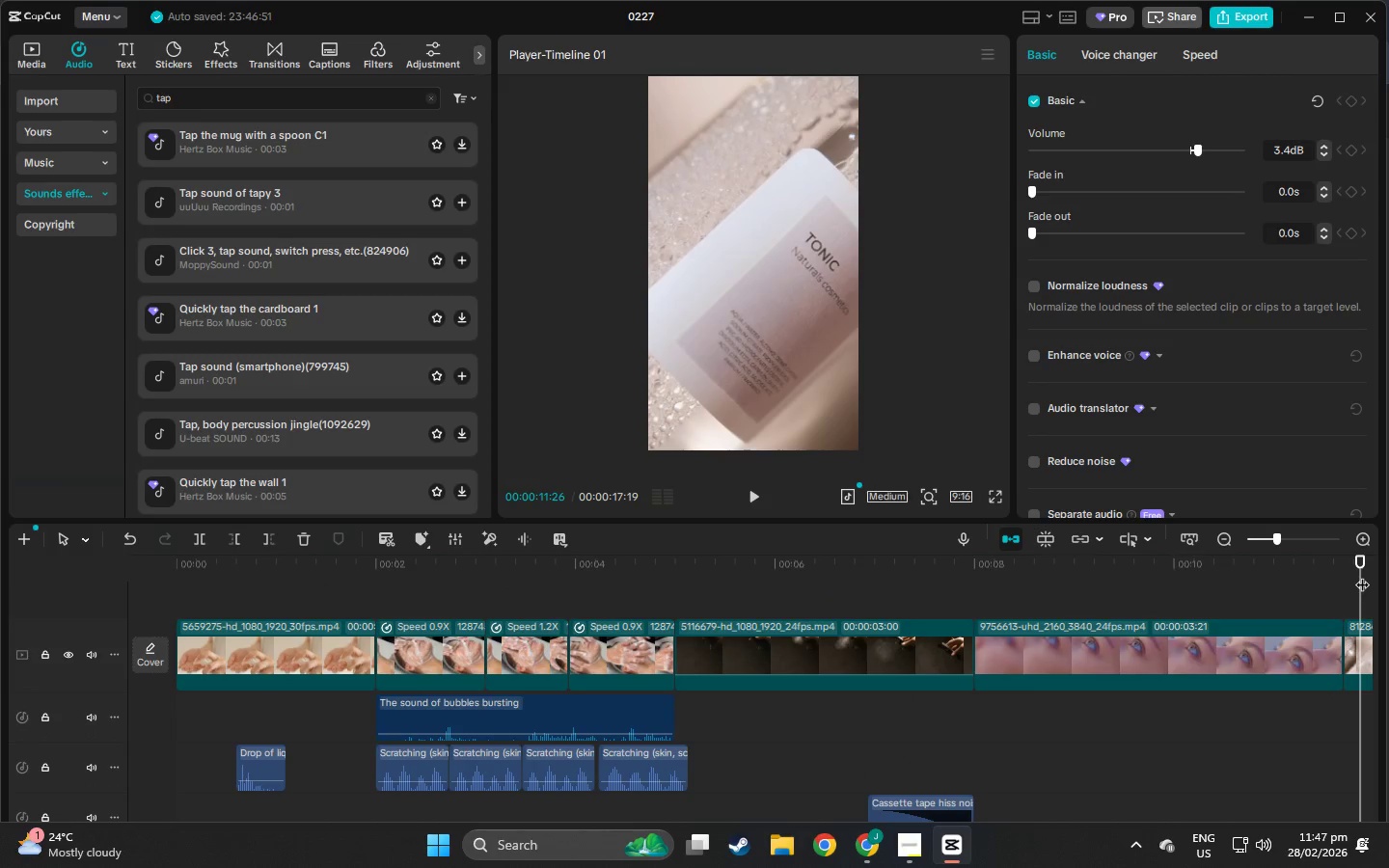 
left_click_drag(start_coordinate=[1363, 562], to_coordinate=[1252, 565])
 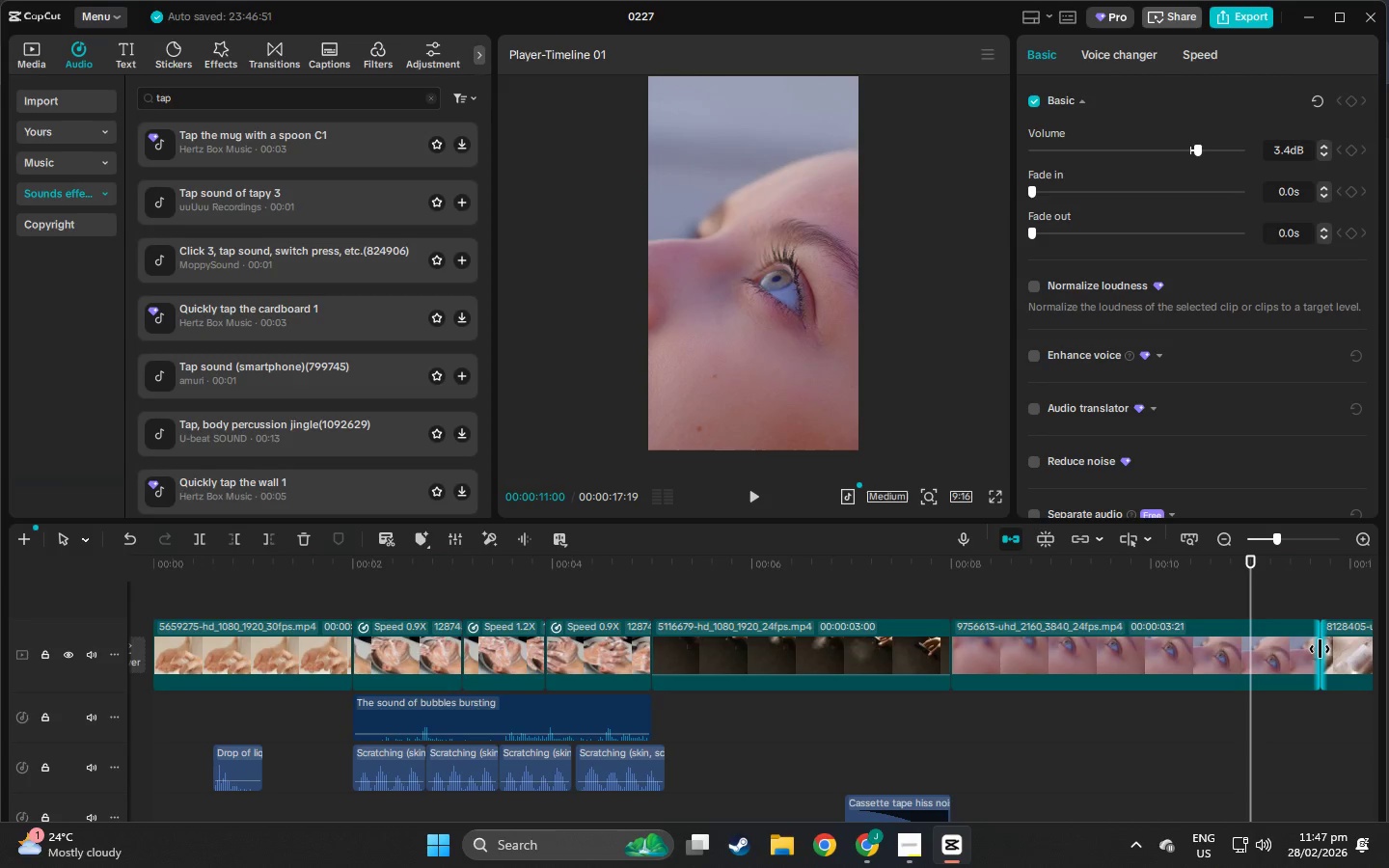 
left_click_drag(start_coordinate=[1320, 649], to_coordinate=[1249, 651])
 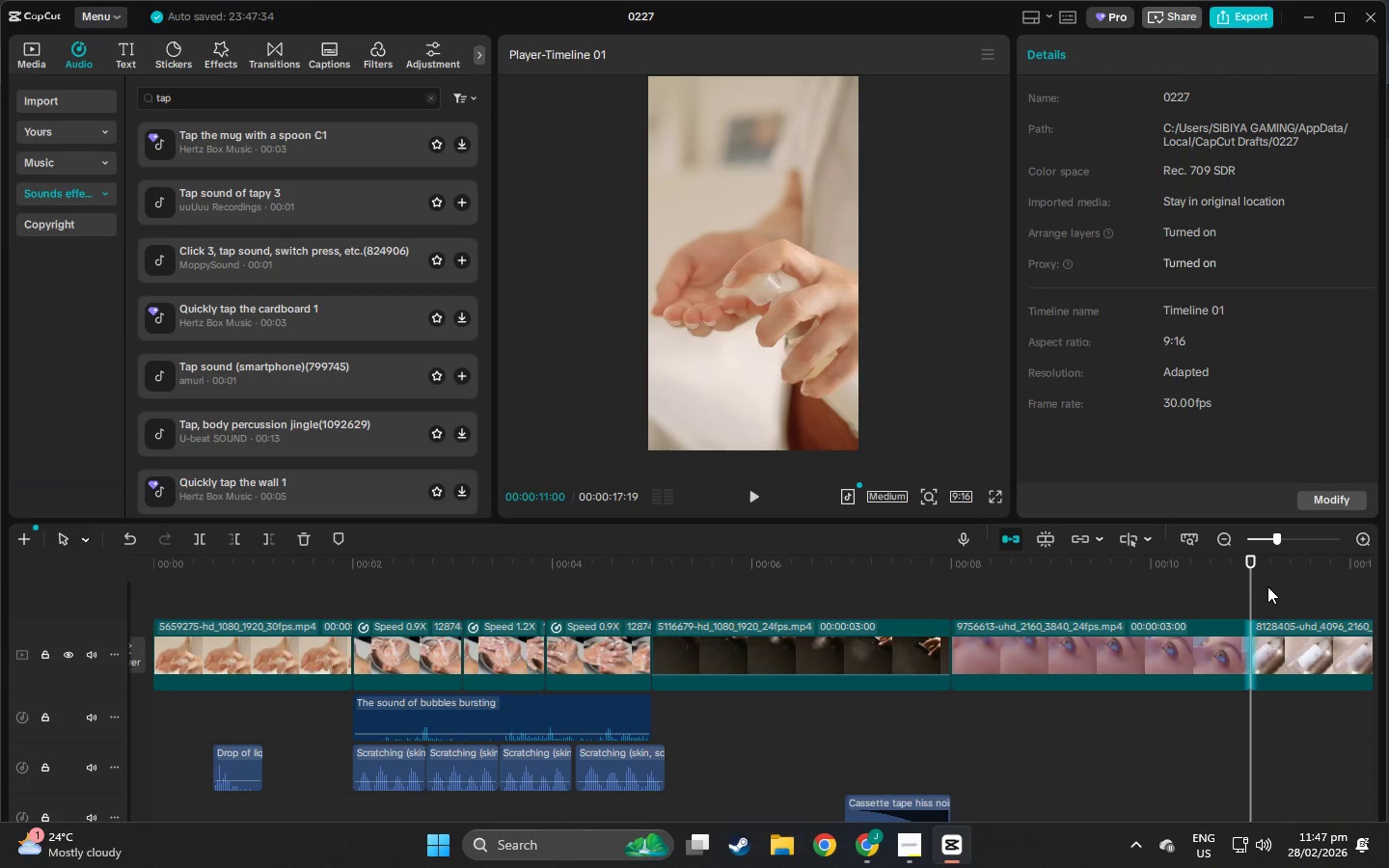 
key(Space)
 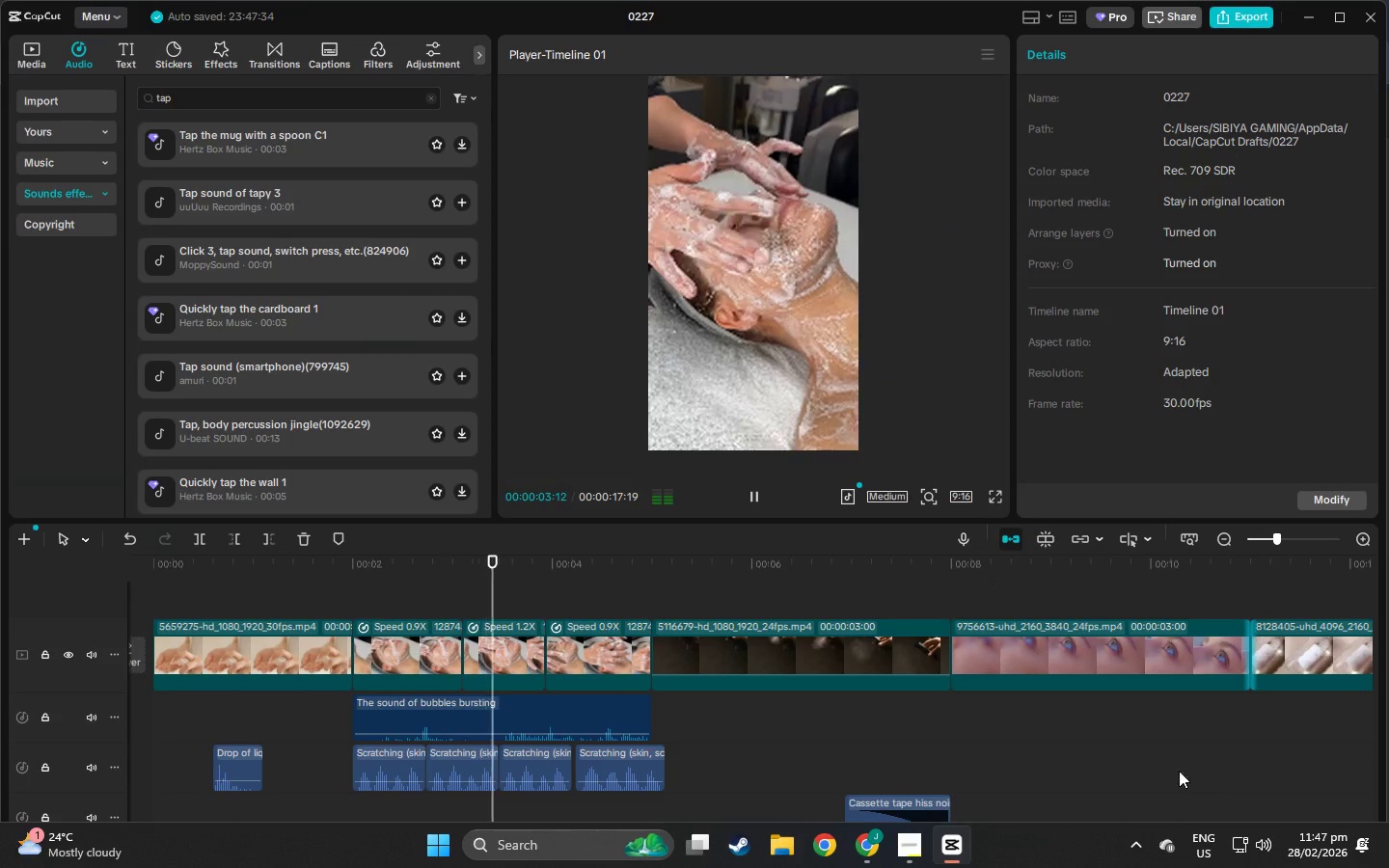 
double_click([1266, 543])
 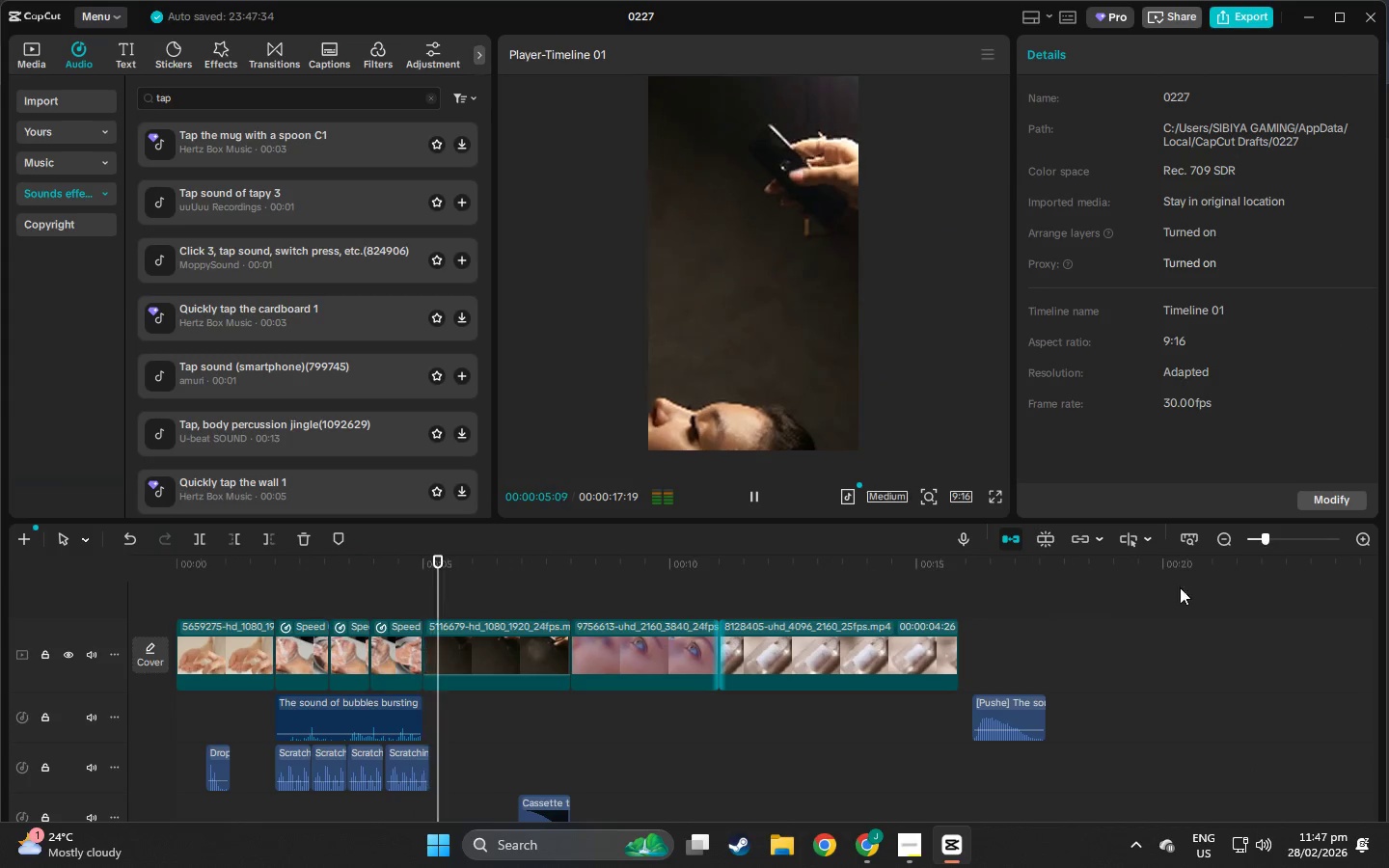 
scroll: coordinate [944, 707], scroll_direction: up, amount: 2.0
 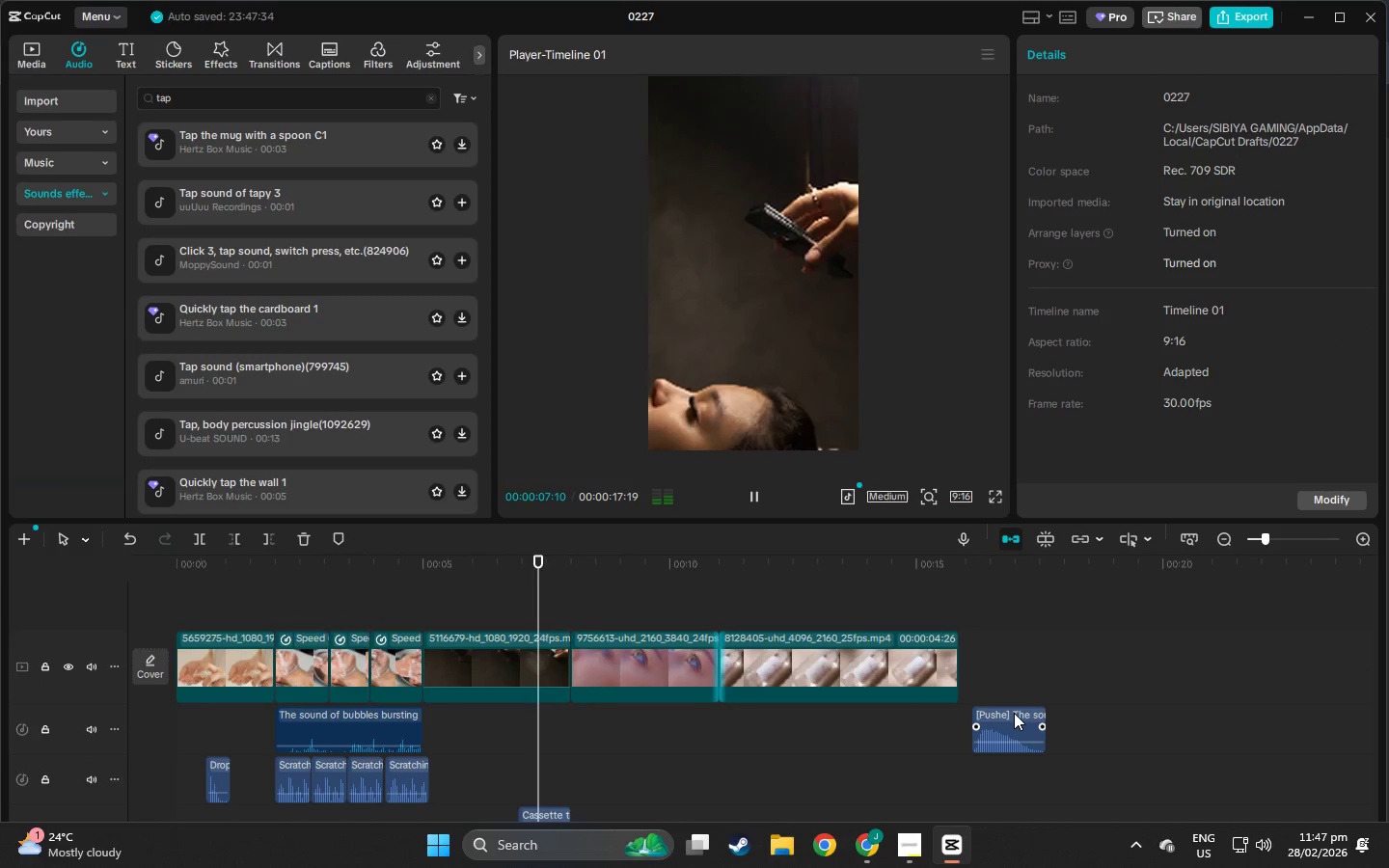 
left_click_drag(start_coordinate=[1014, 713], to_coordinate=[581, 731])
 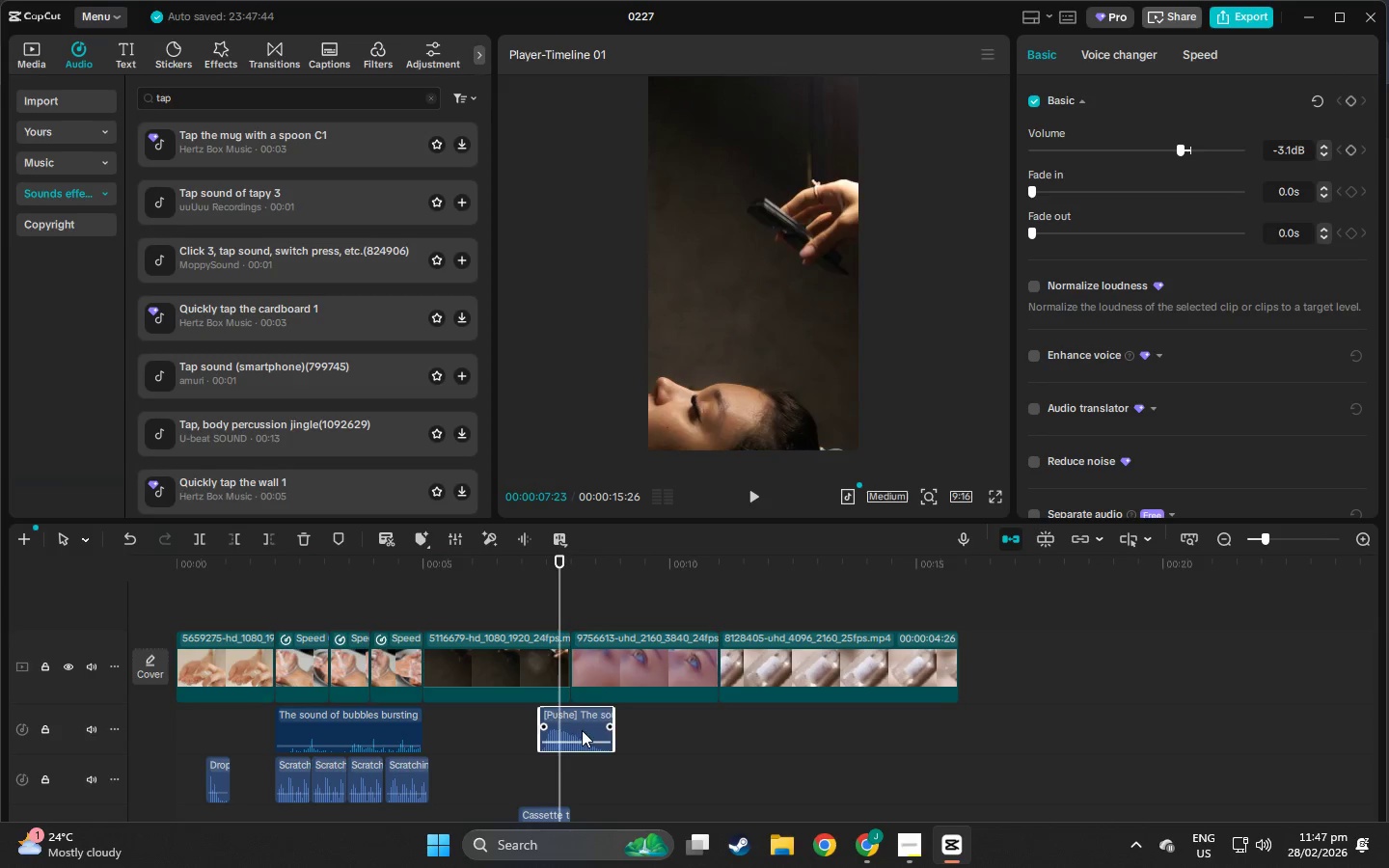 
key(Space)
 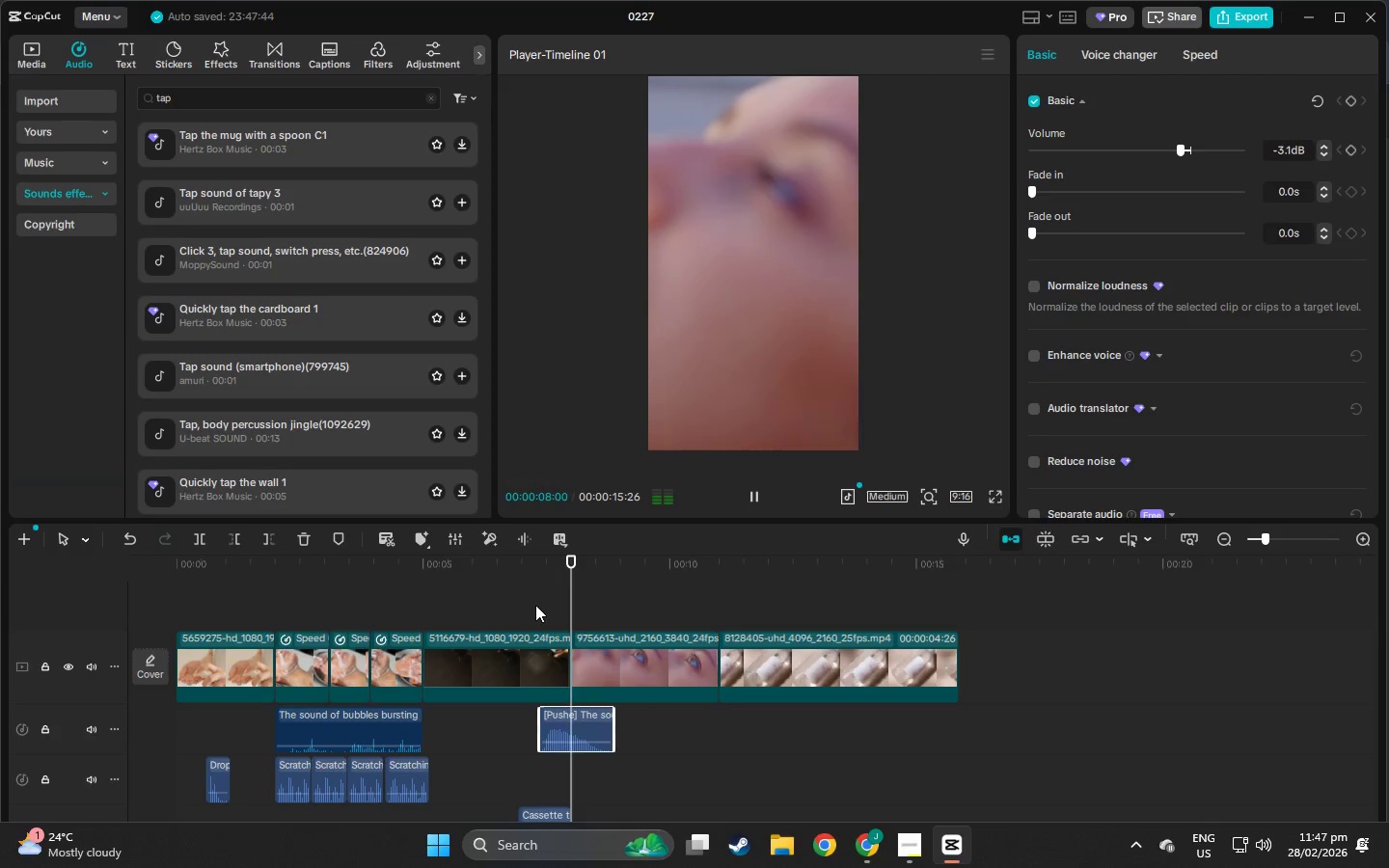 
key(Space)
 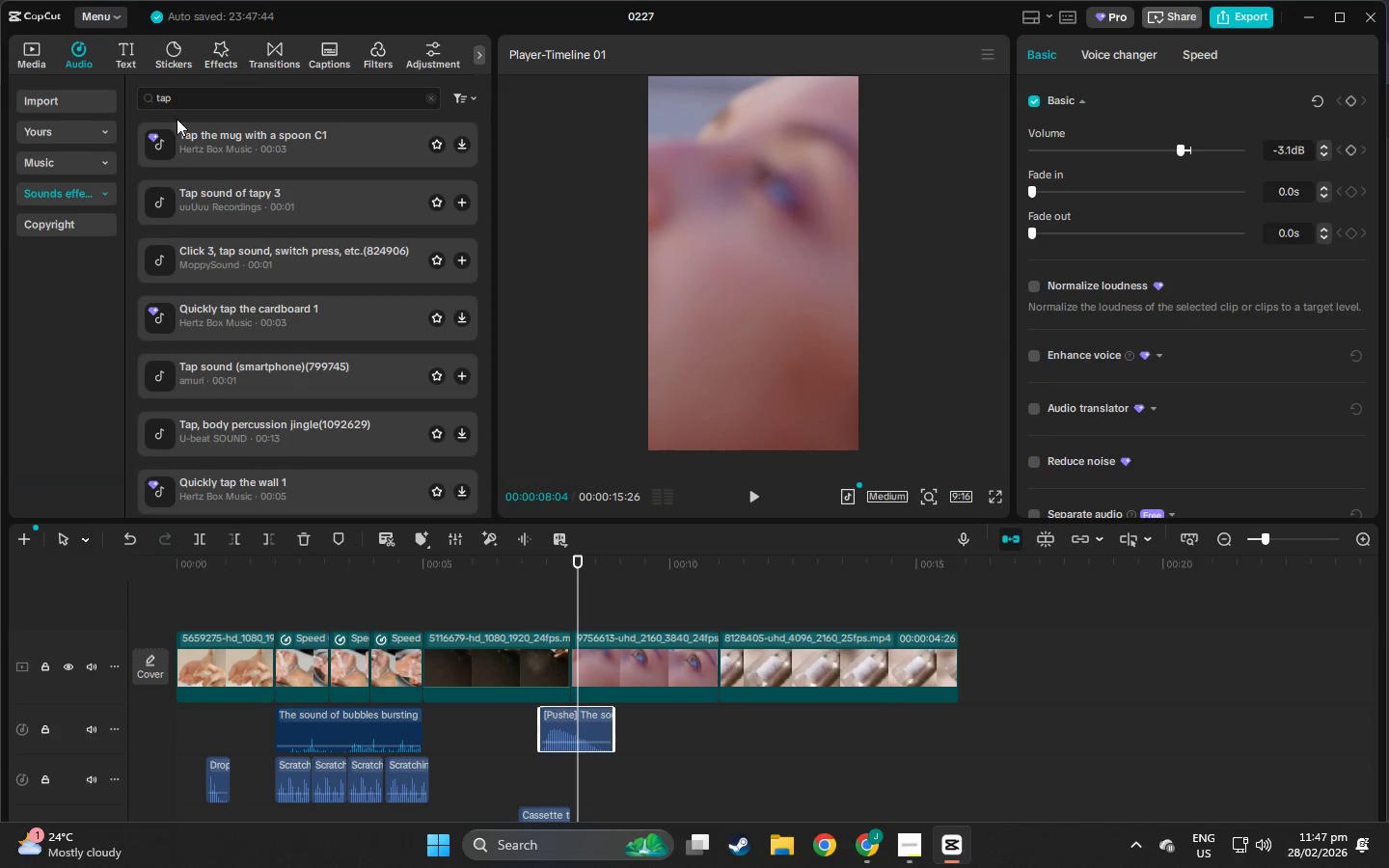 
left_click([214, 108])
 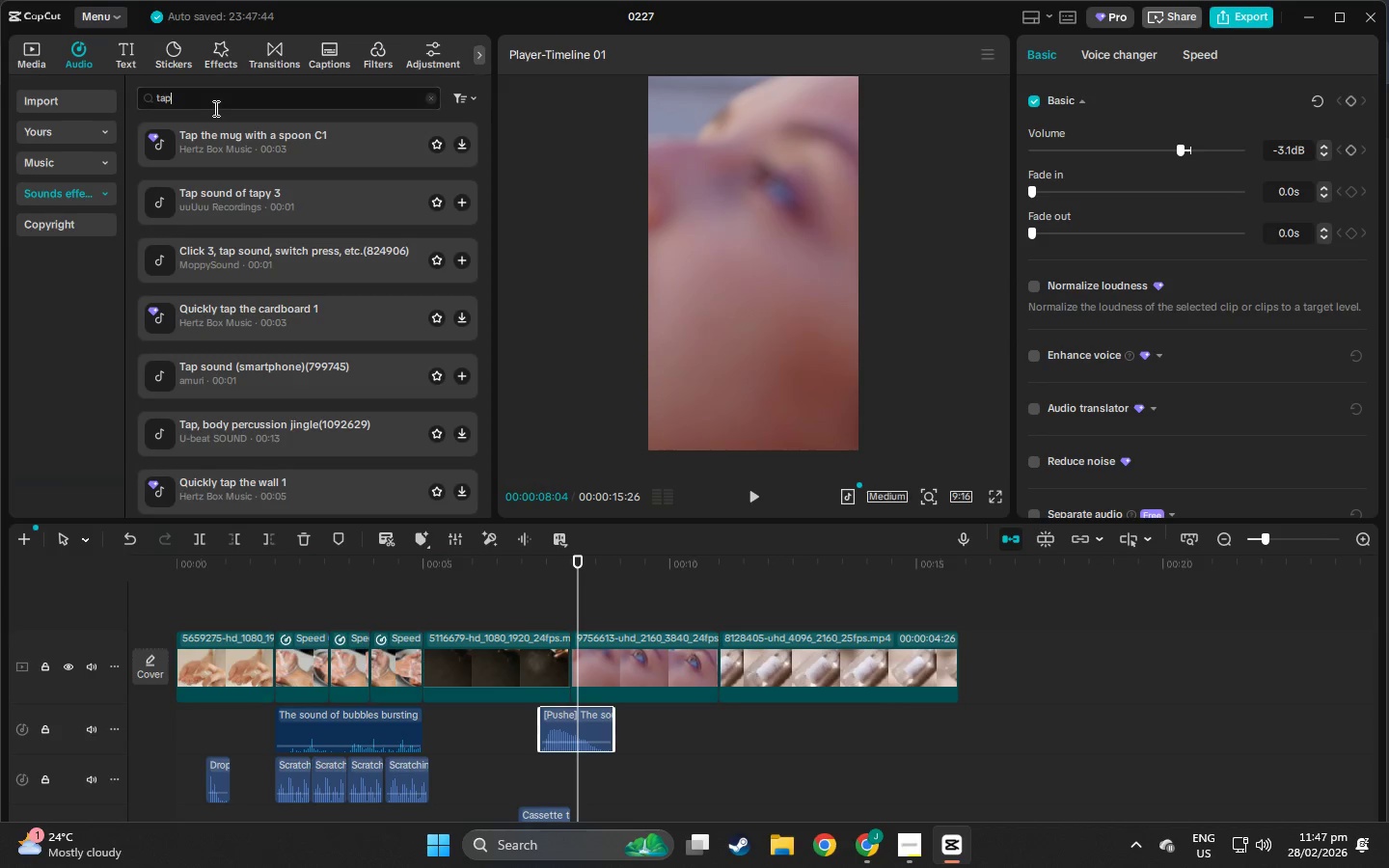 
left_click_drag(start_coordinate=[214, 108], to_coordinate=[158, 101])
 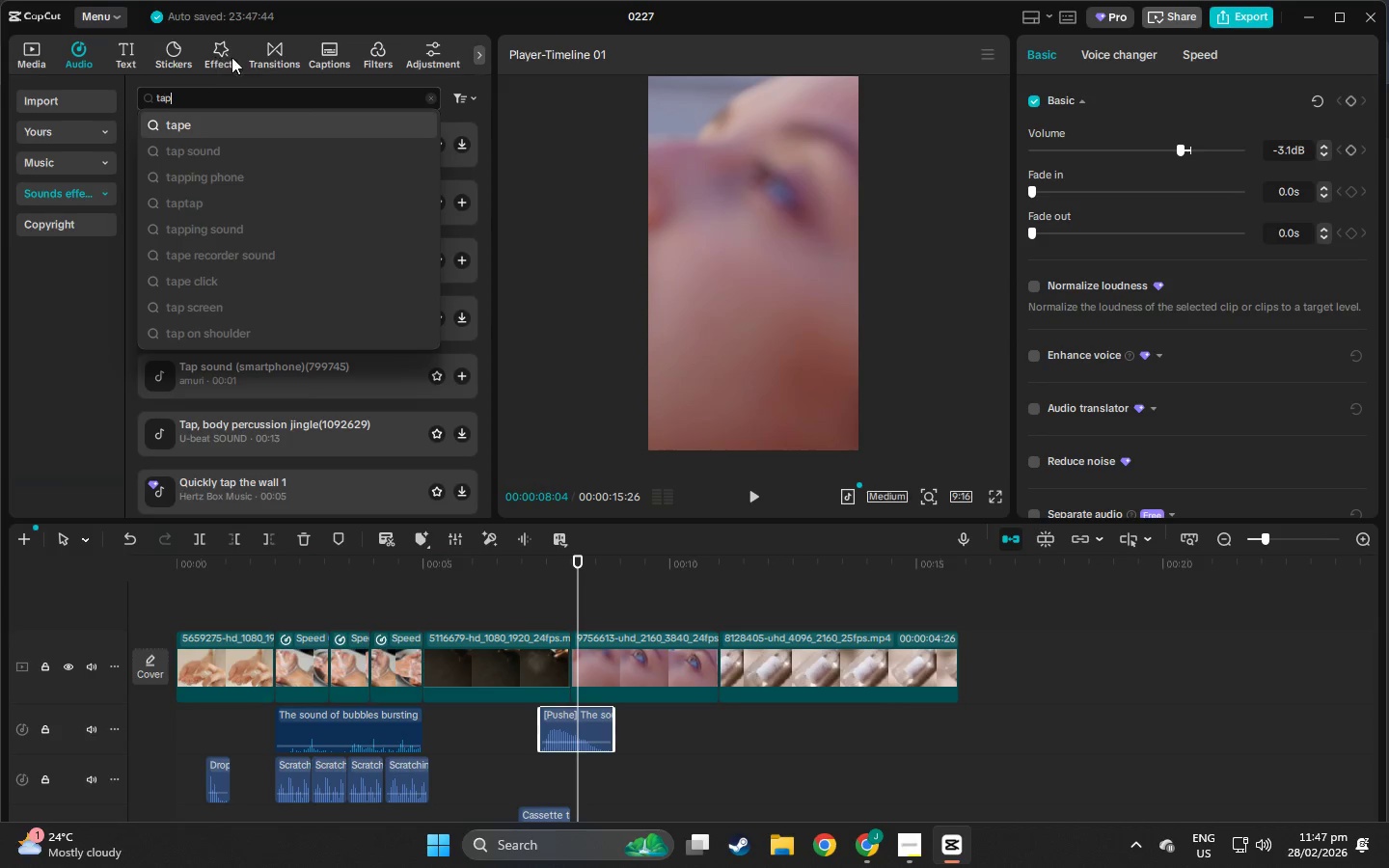 
left_click([278, 49])
 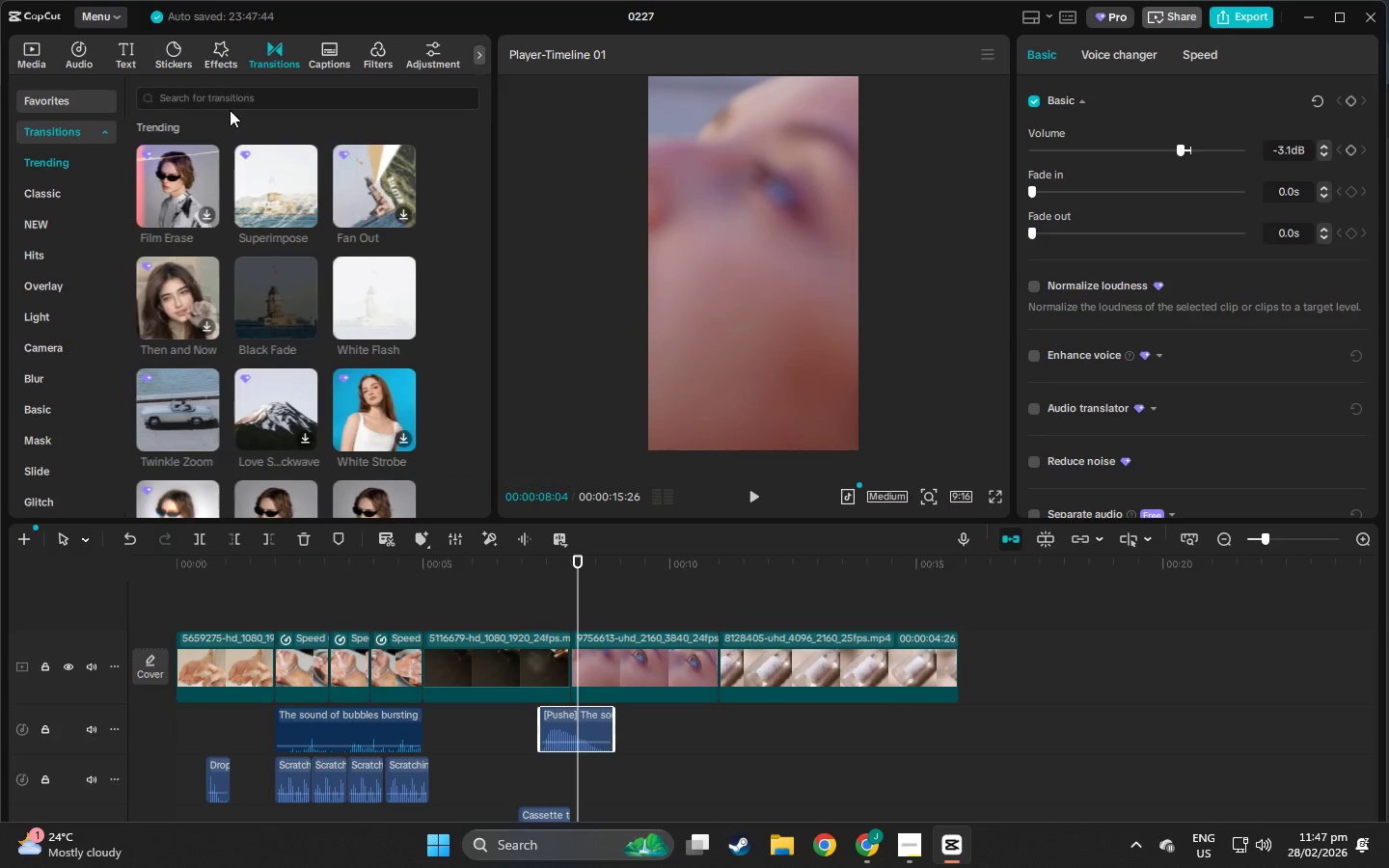 
left_click([237, 102])
 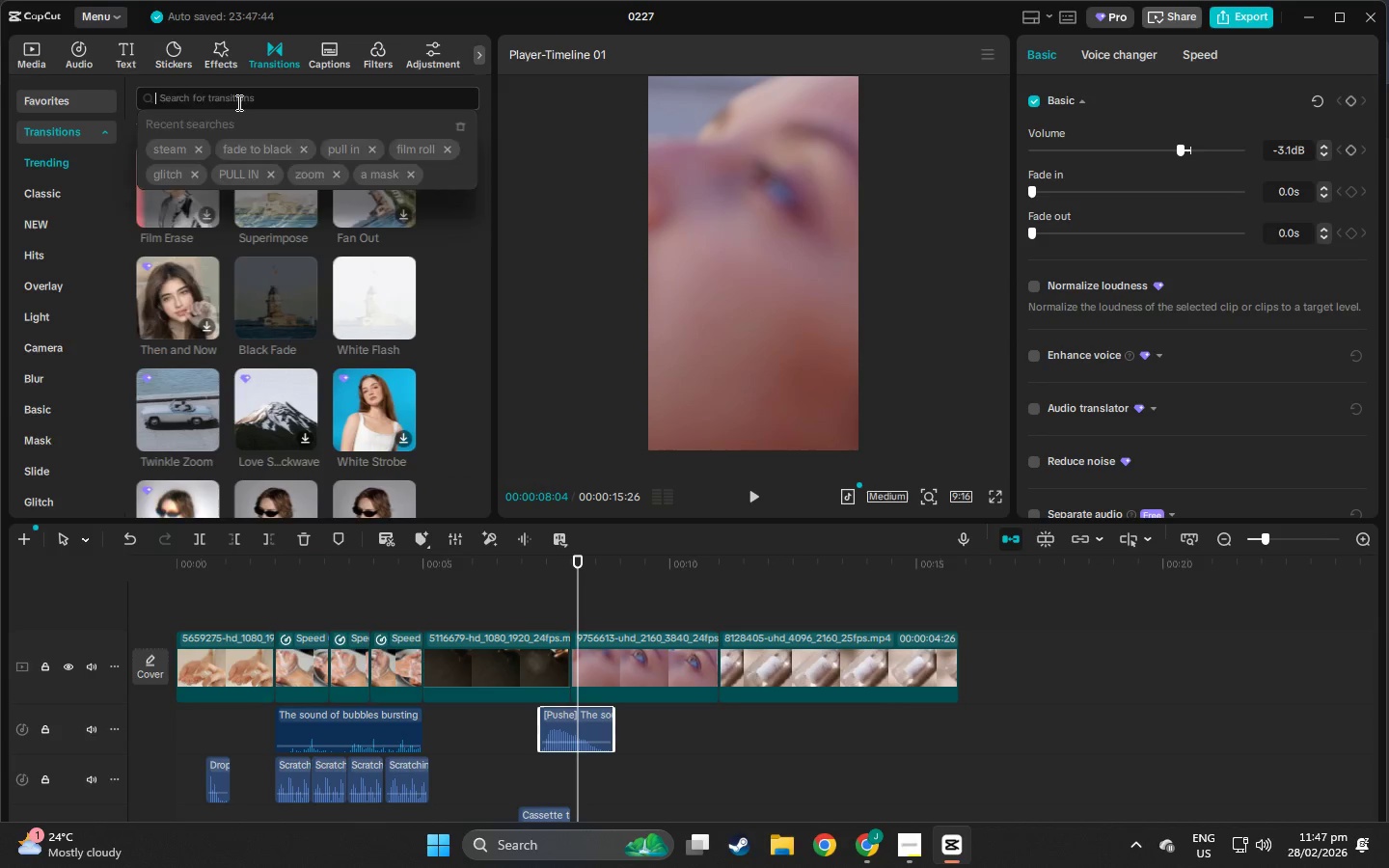 
type(smoke)
 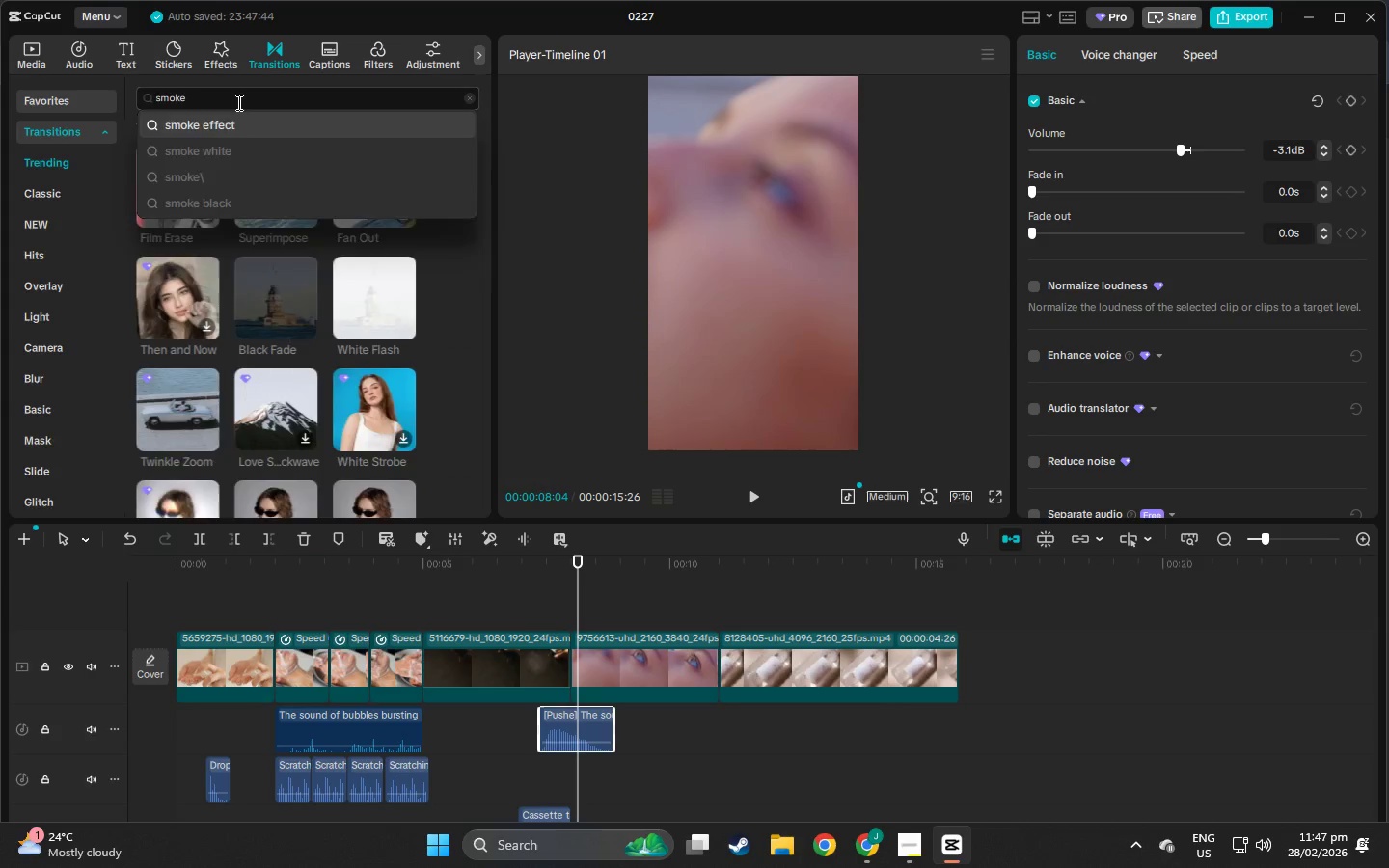 
key(Enter)
 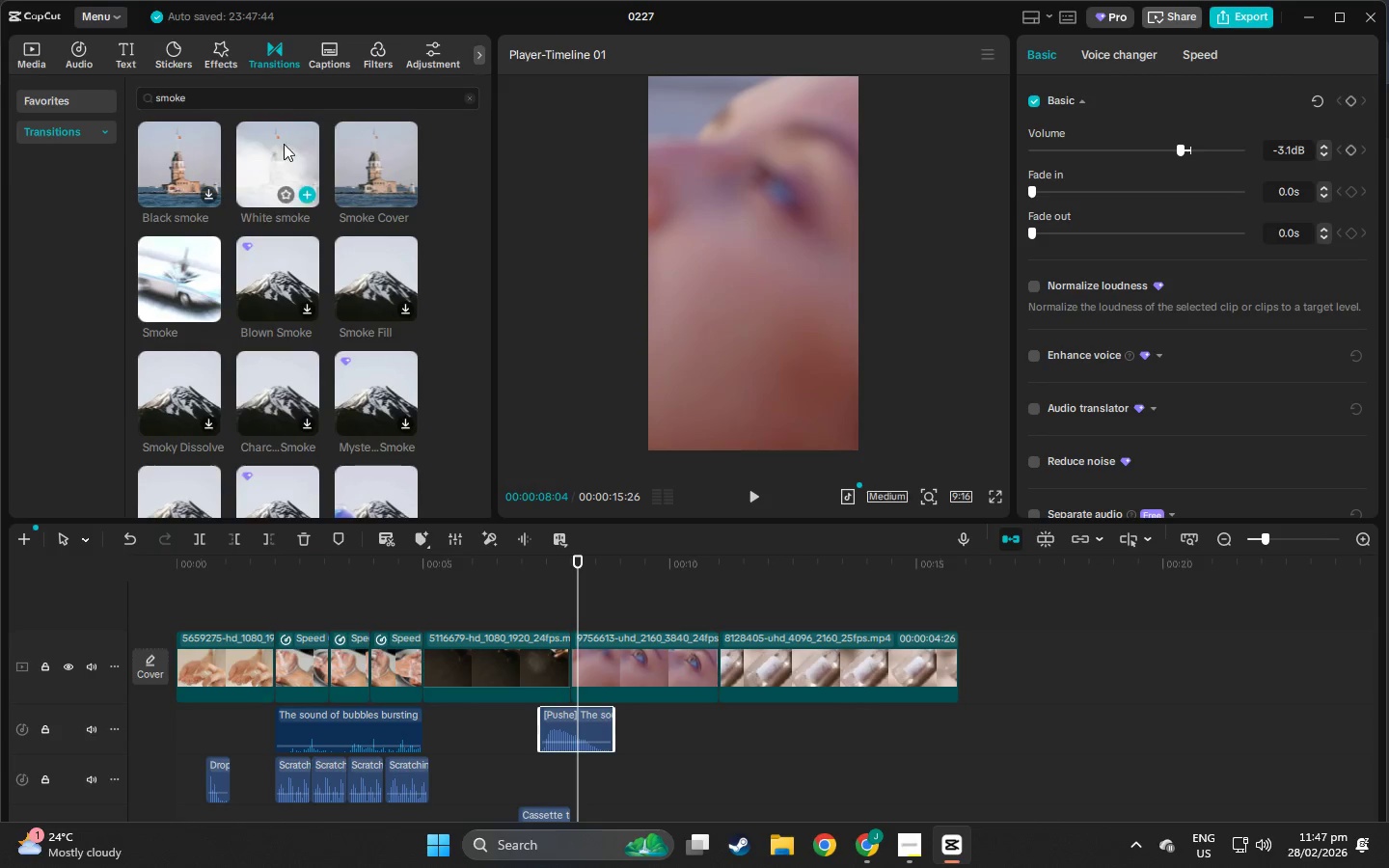 
left_click([282, 142])
 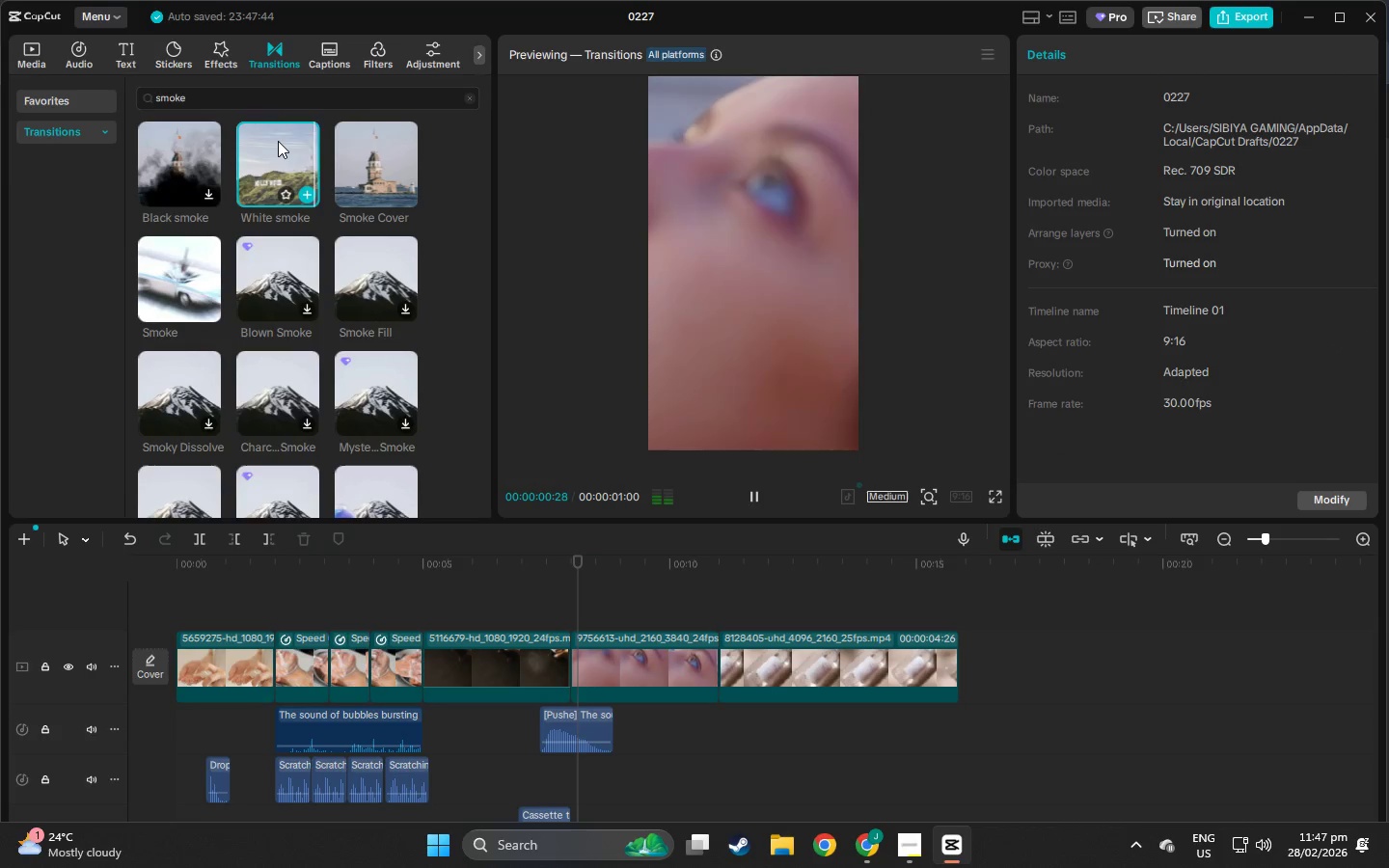 
left_click_drag(start_coordinate=[278, 141], to_coordinate=[561, 674])
 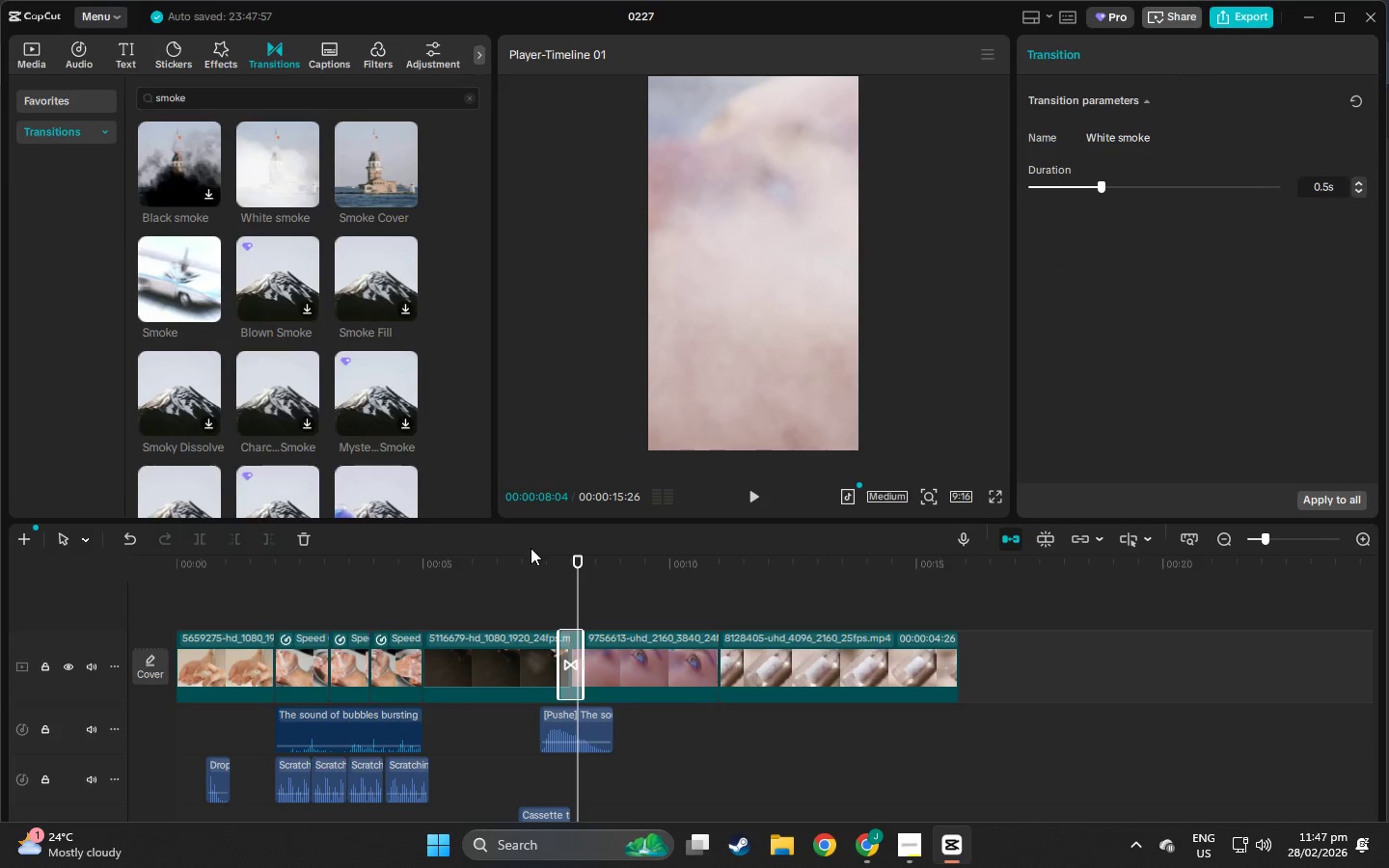 
left_click([540, 565])
 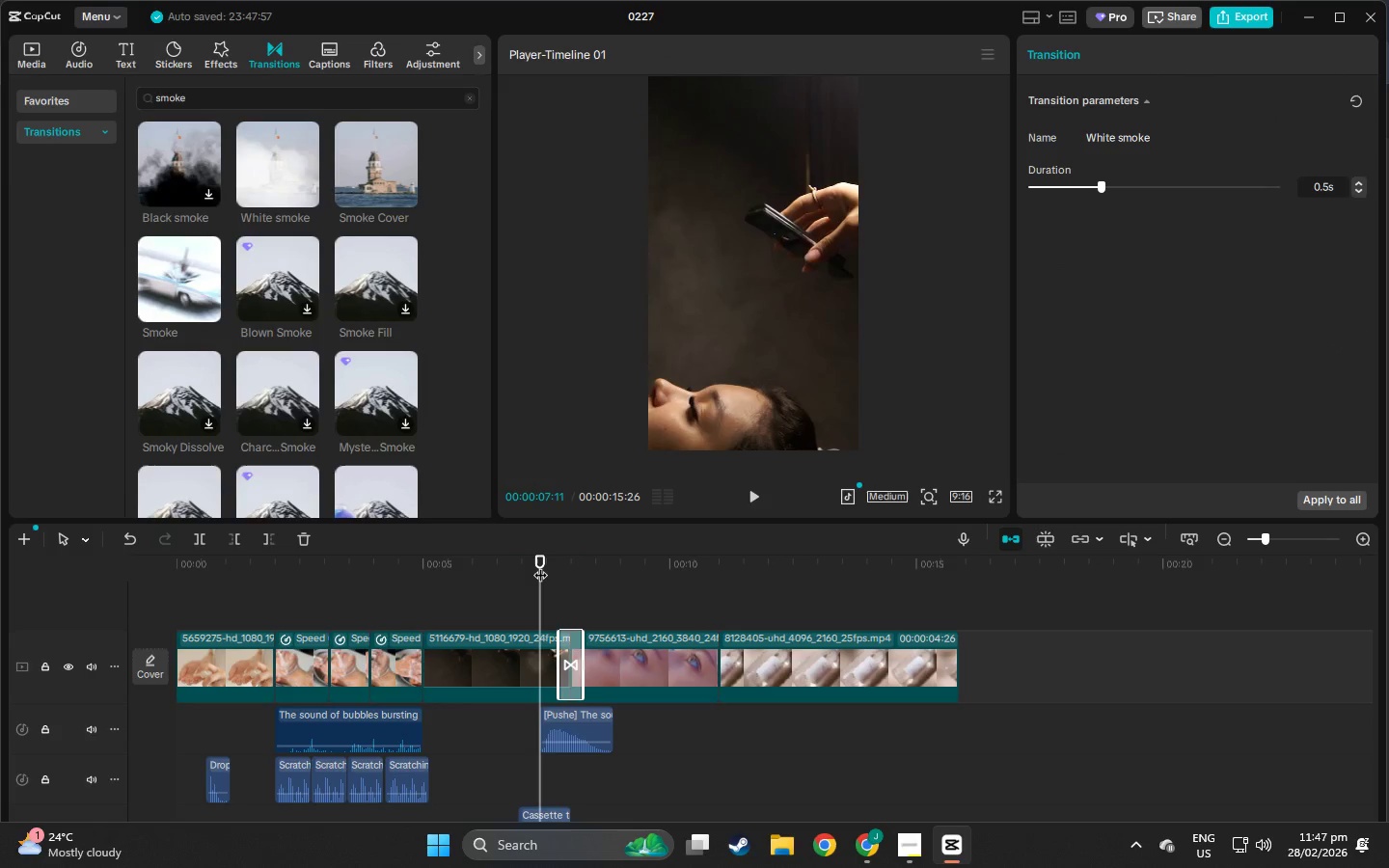 
key(Space)
 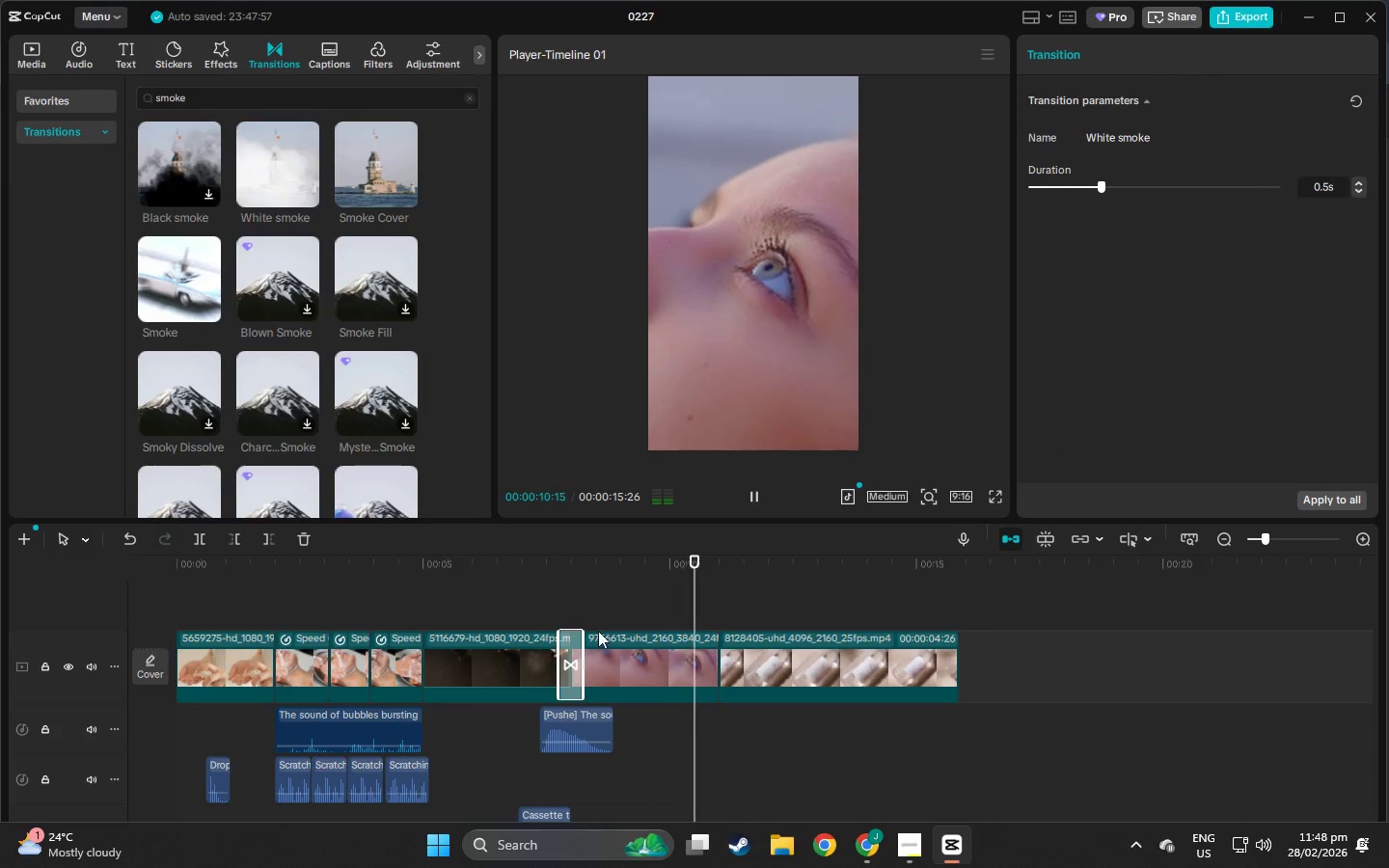 
left_click_drag(start_coordinate=[583, 657], to_coordinate=[623, 661])
 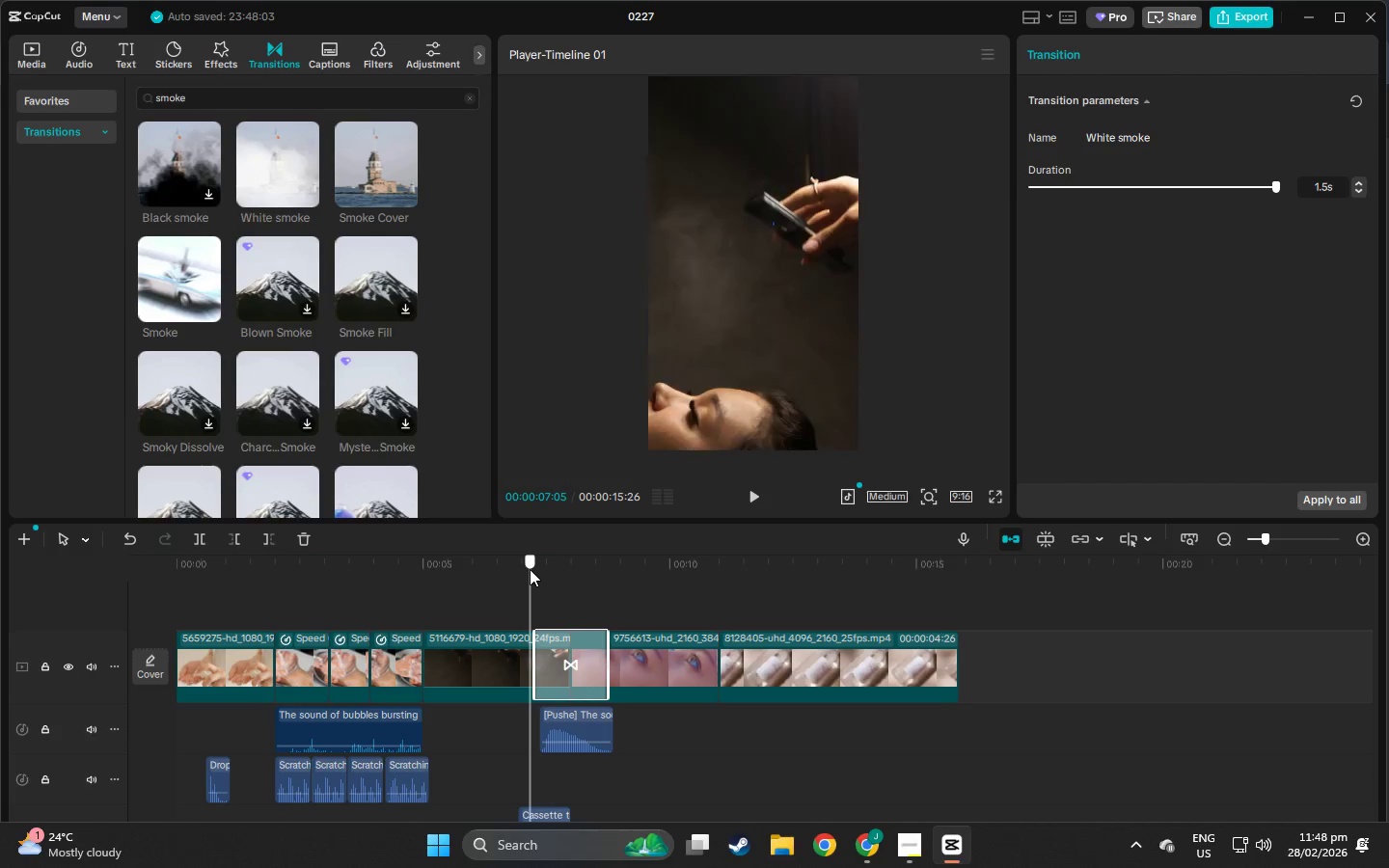 
key(Space)
 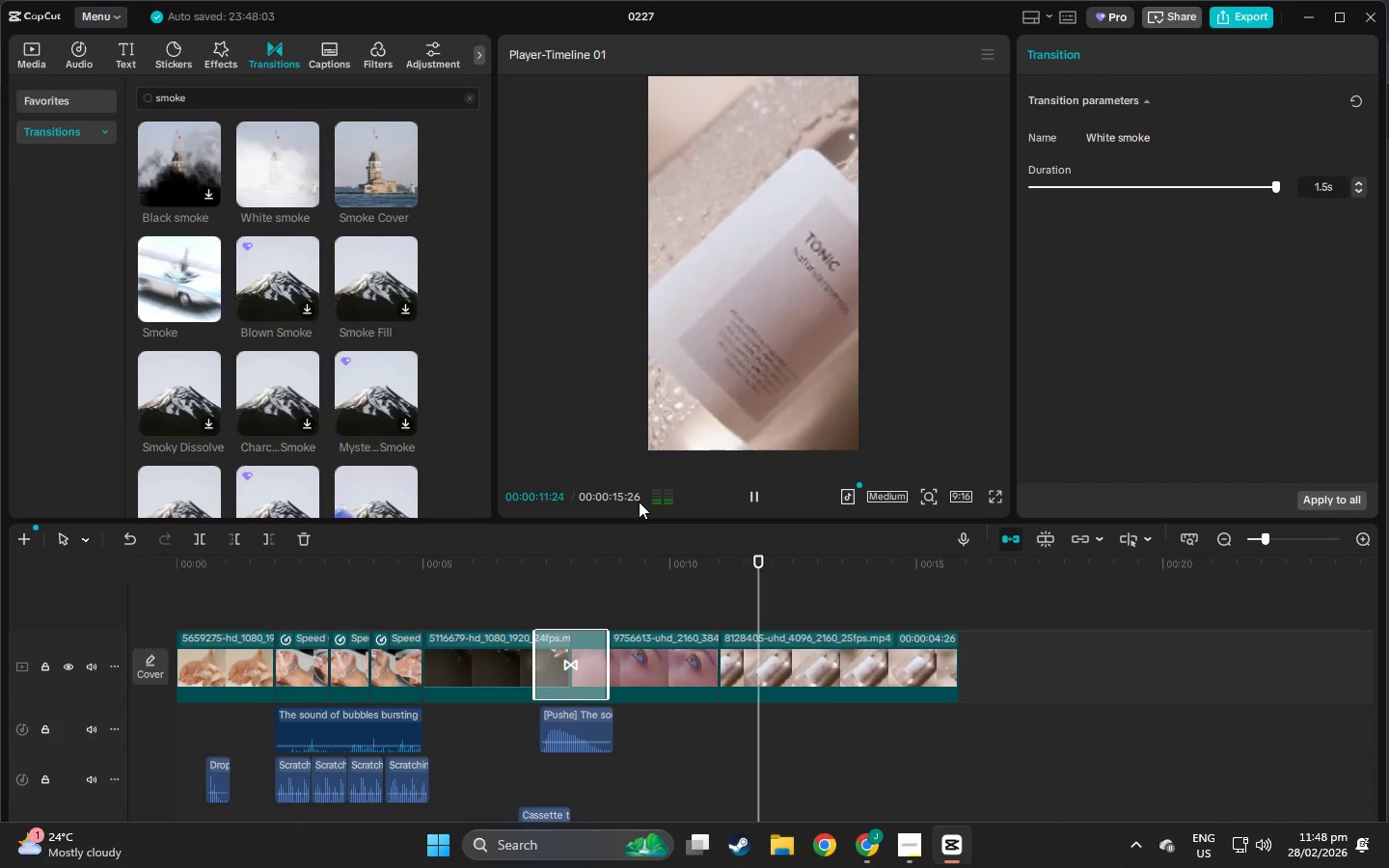 
wait(6.27)
 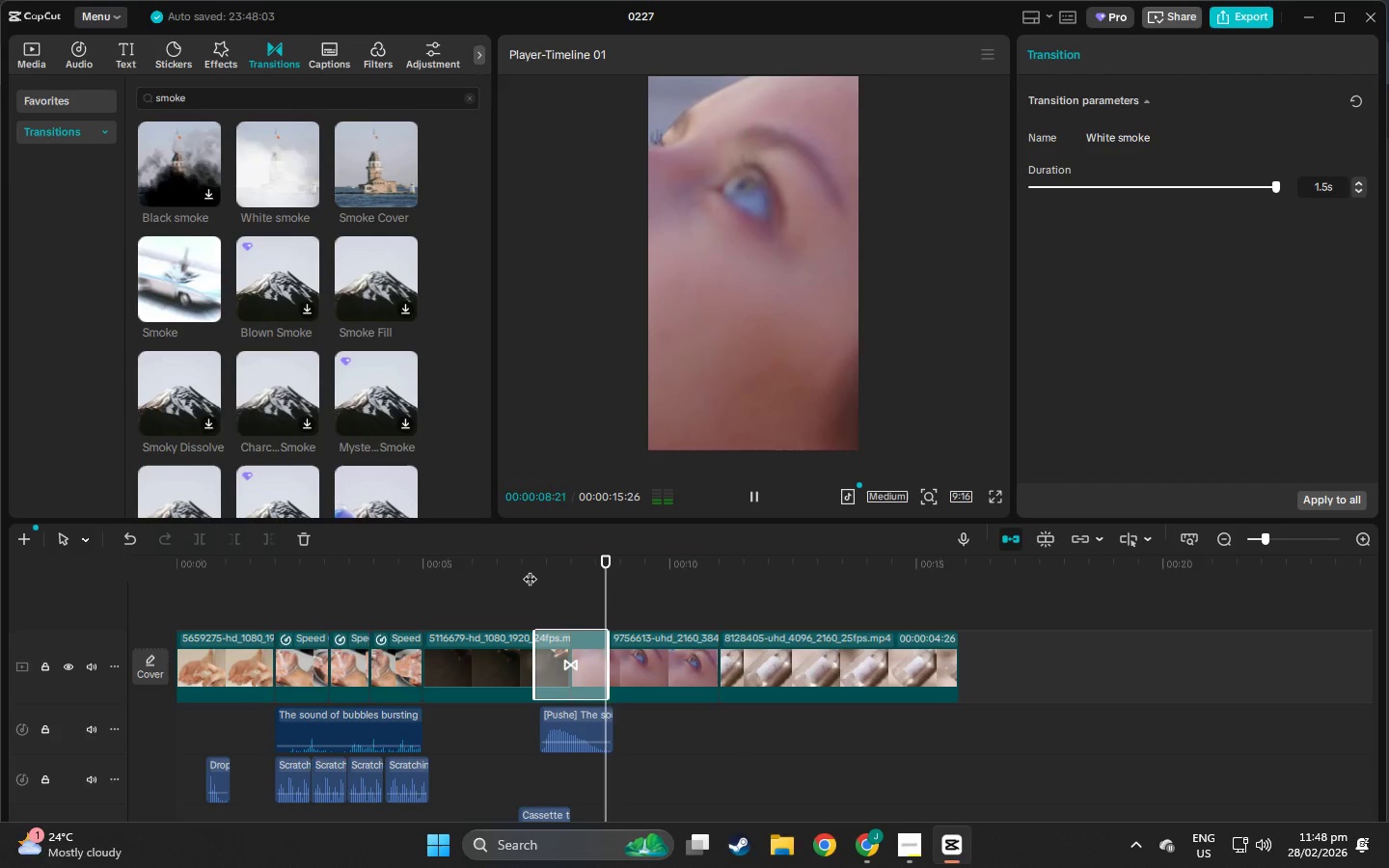 
left_click([526, 560])
 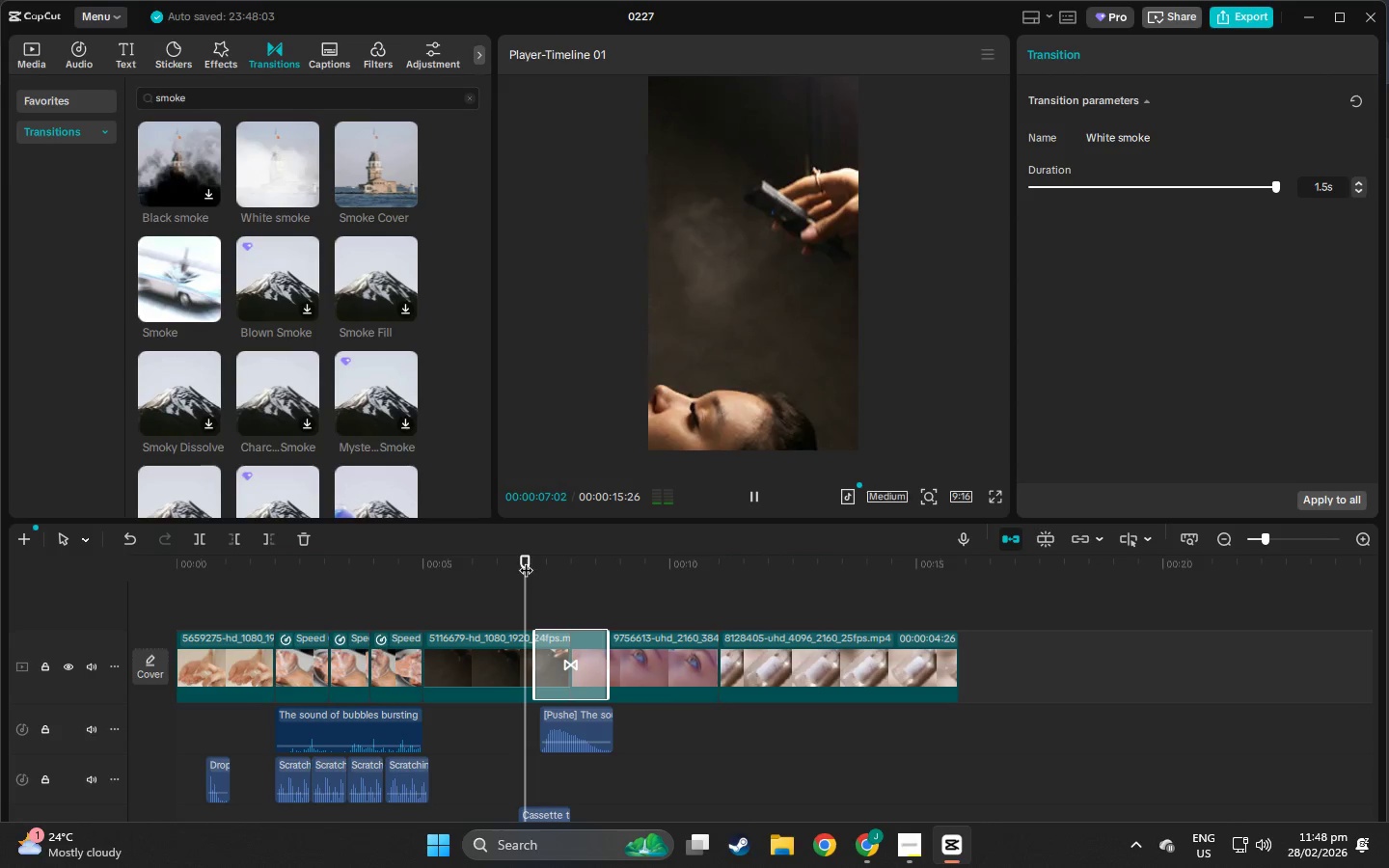 
key(Space)
 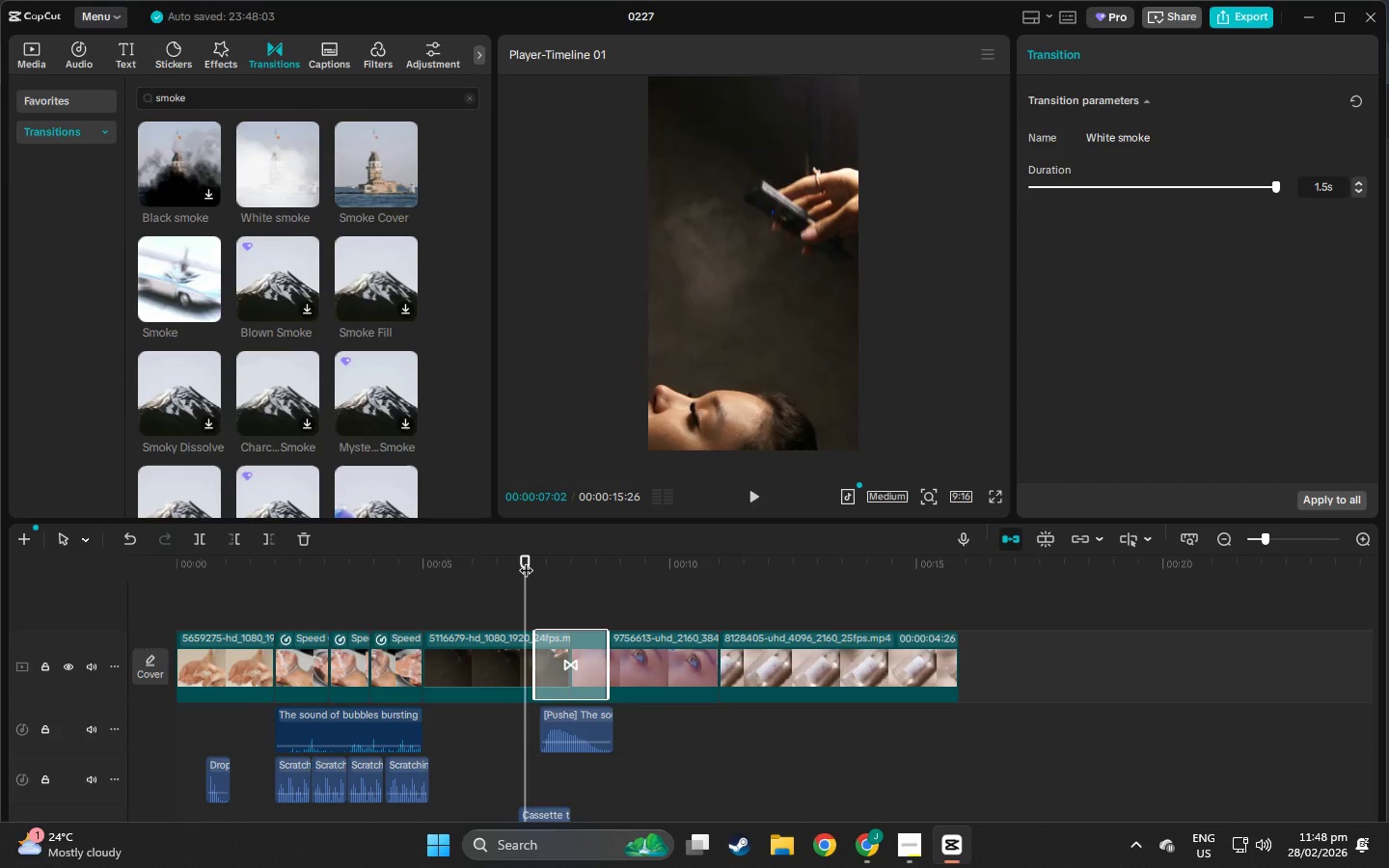 
key(Space)
 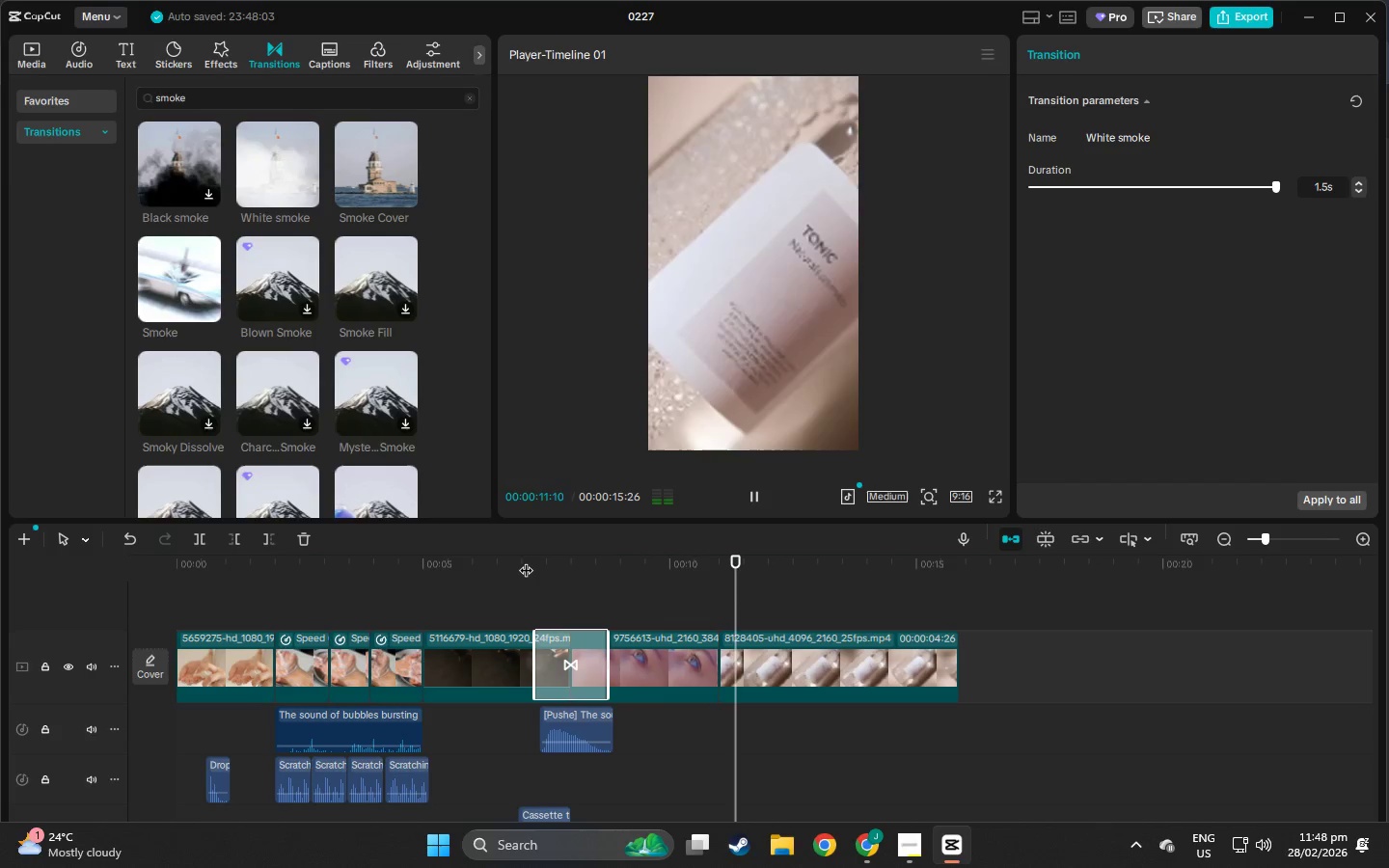 
wait(5.76)
 